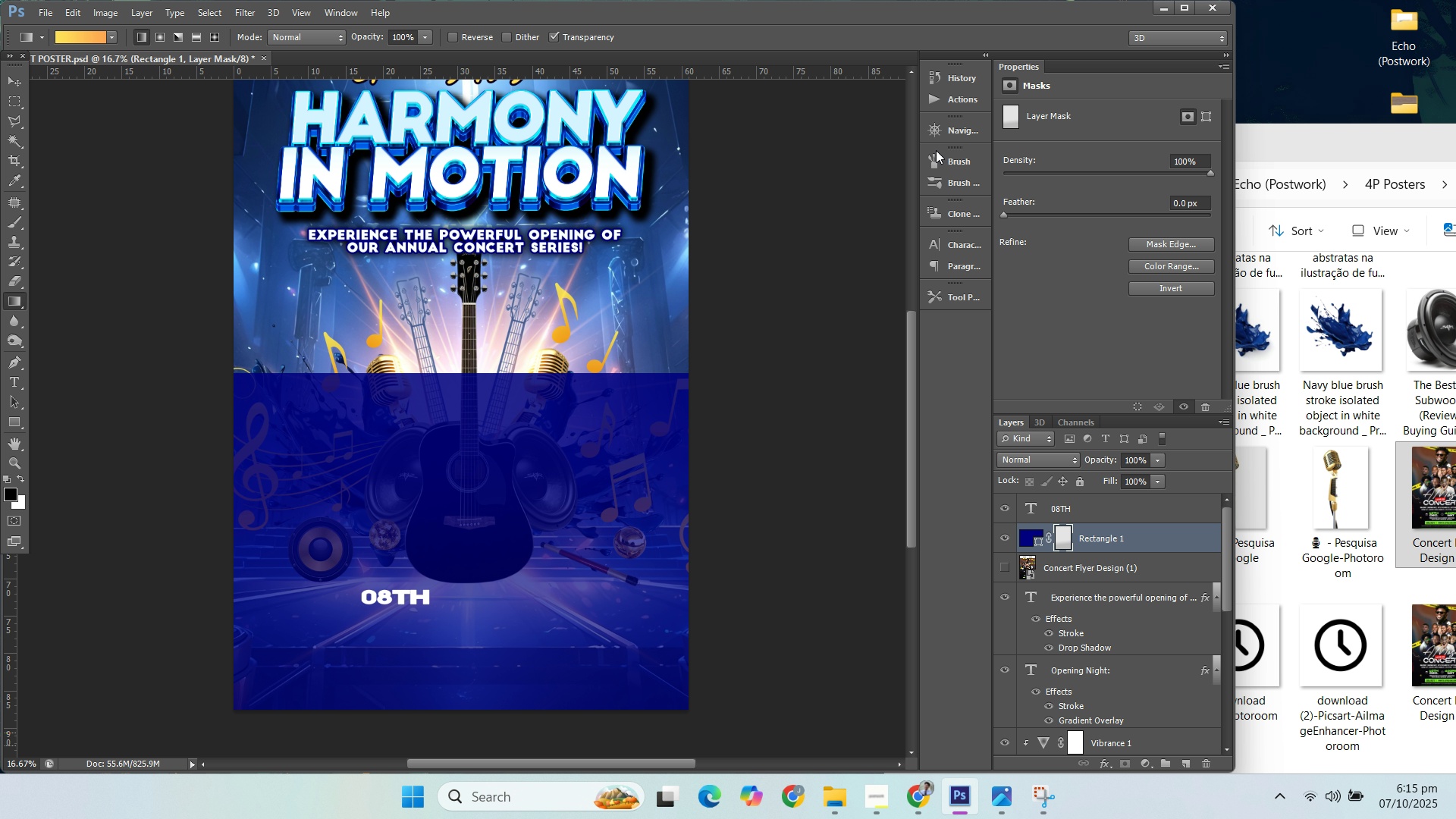 
left_click([954, 74])
 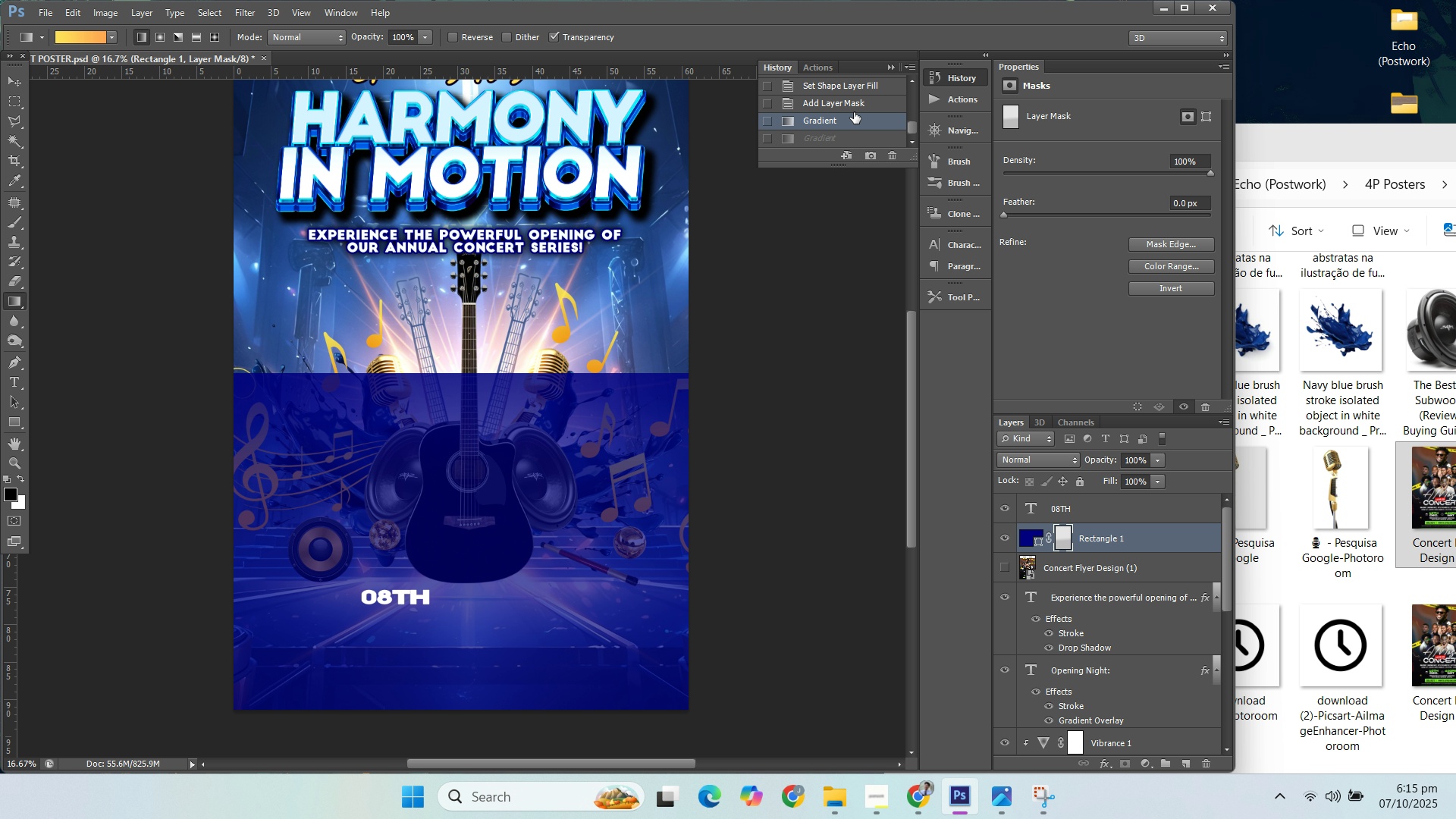 
double_click([857, 105])
 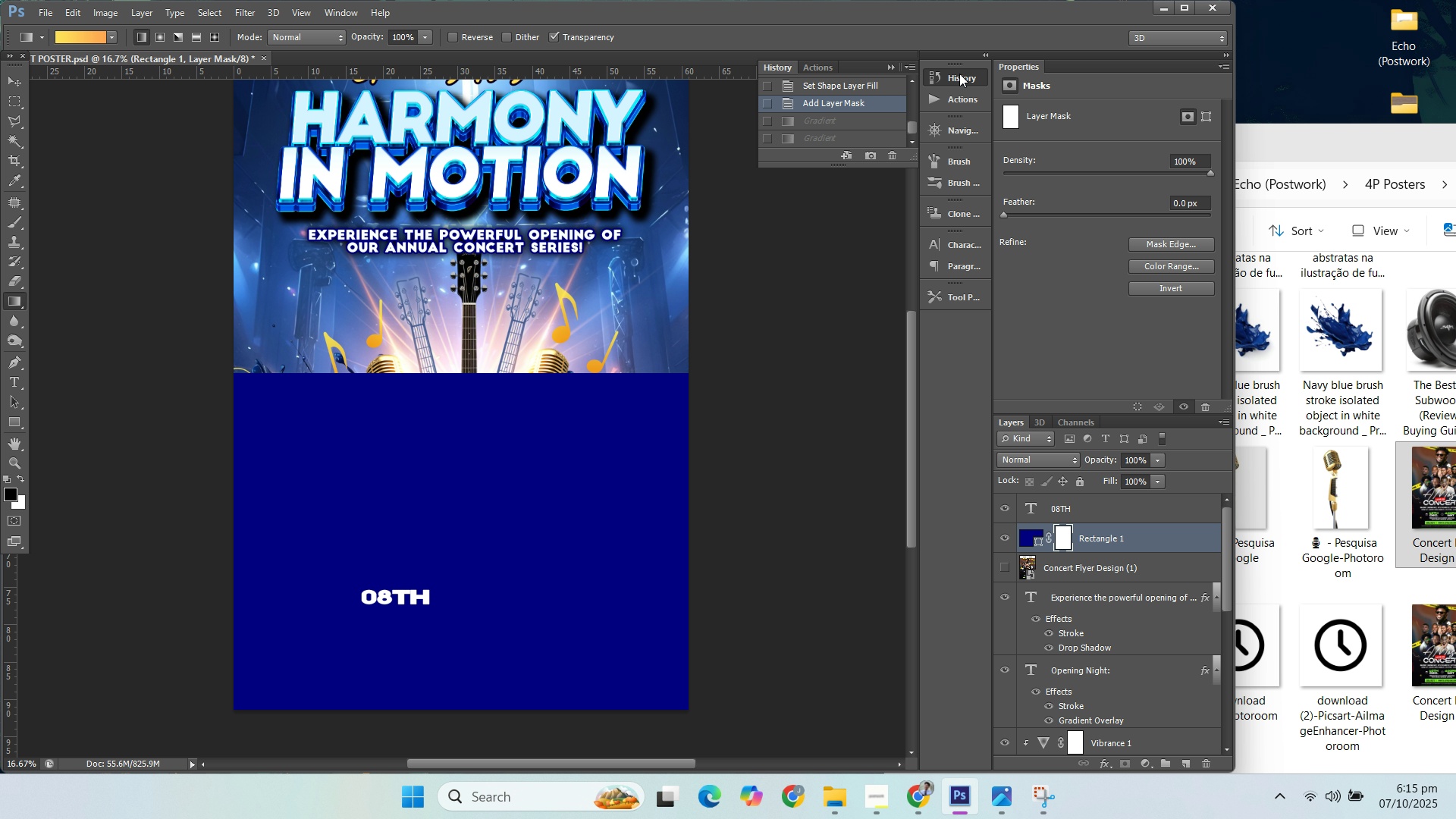 
left_click([959, 74])
 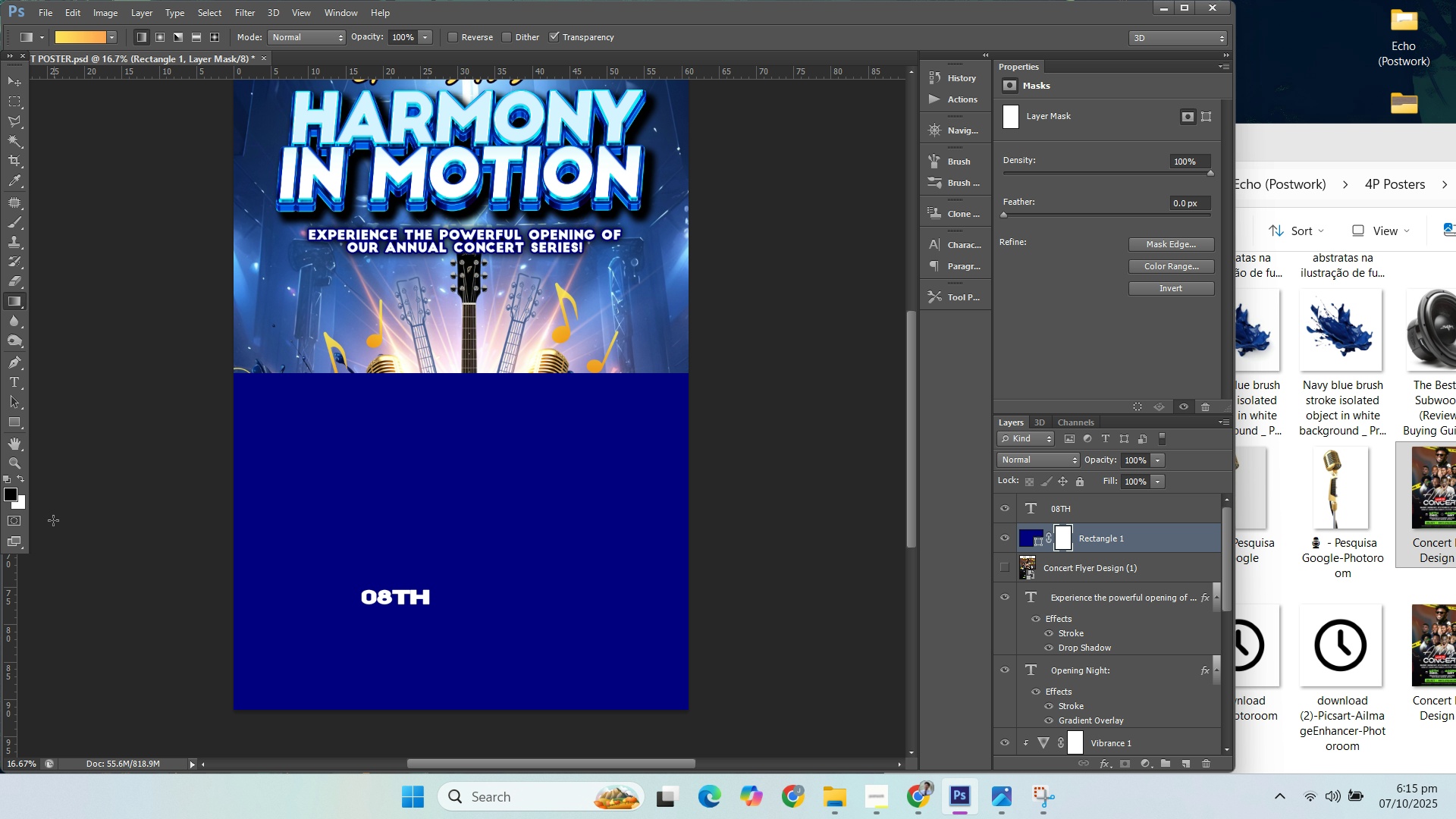 
left_click([11, 494])
 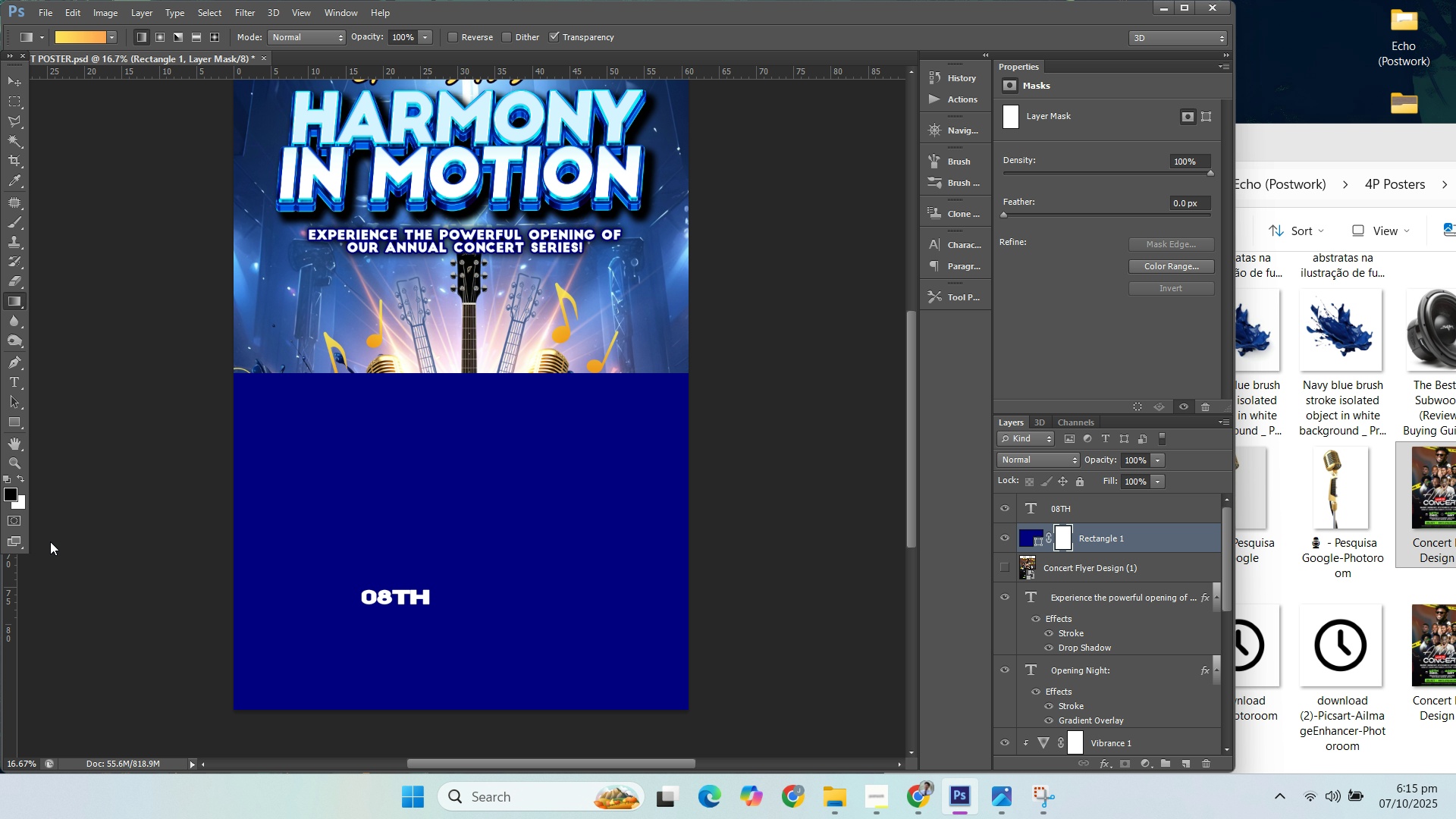 
left_click([21, 482])
 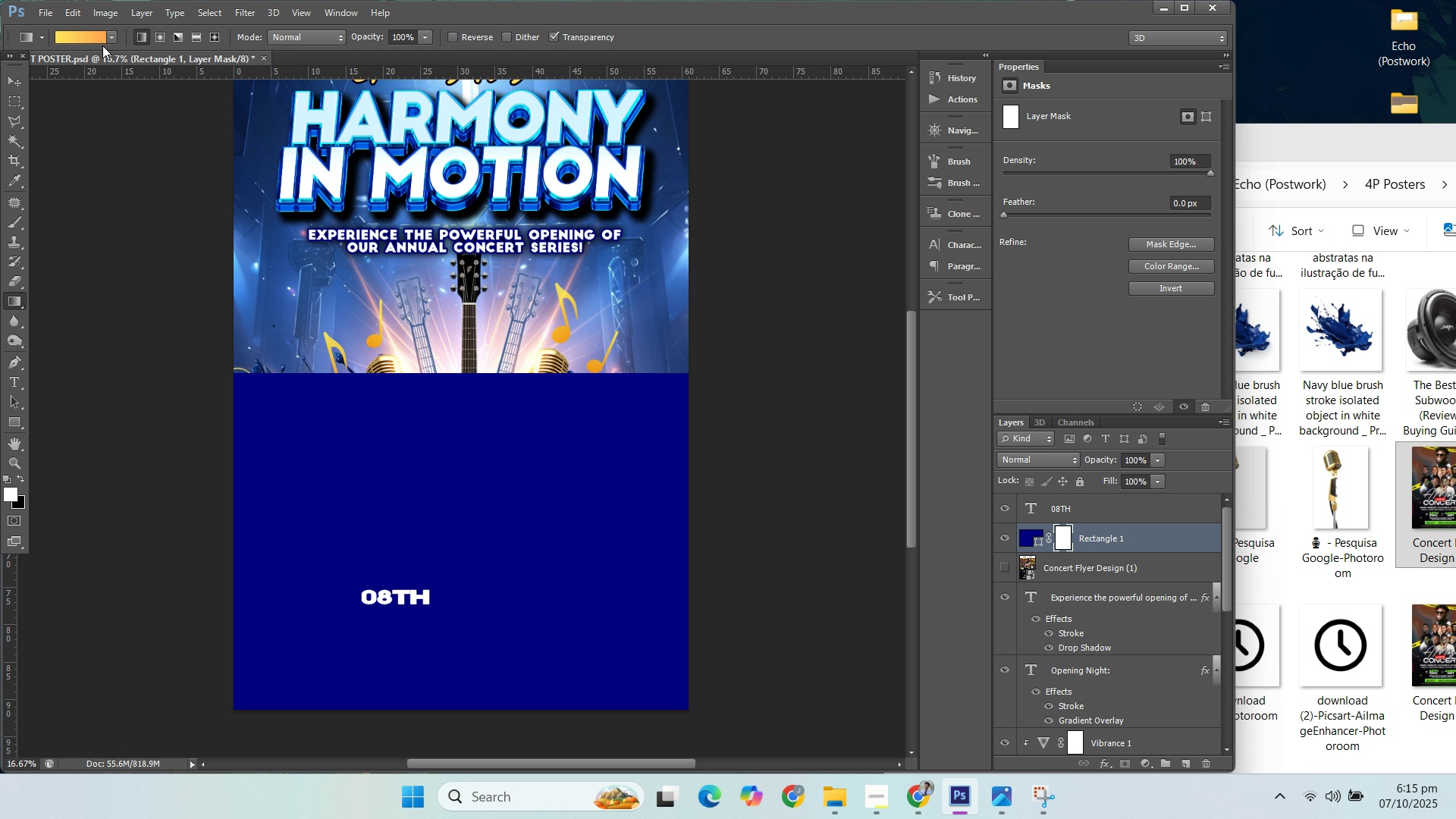 
left_click([106, 38])
 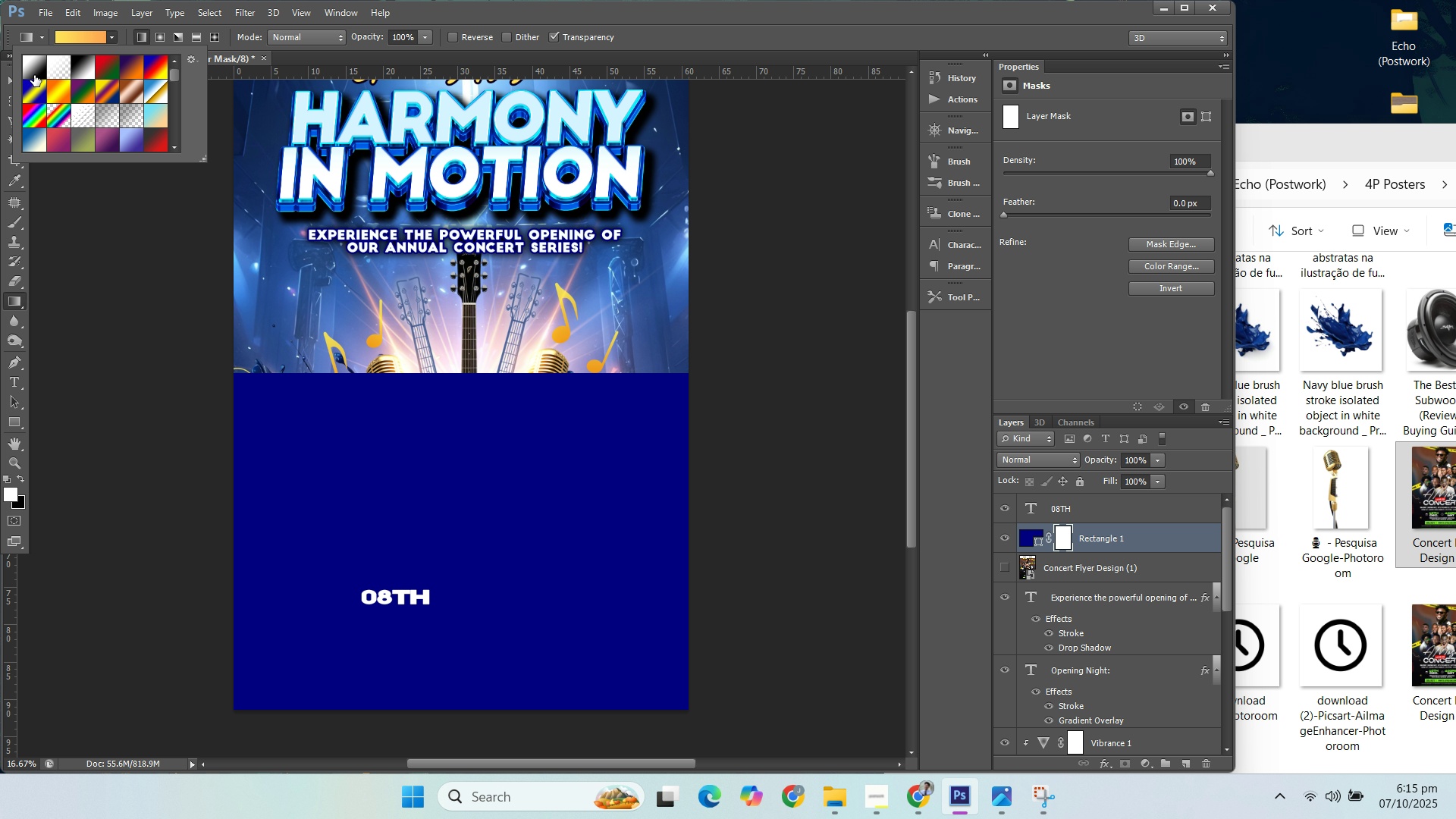 
left_click([33, 75])
 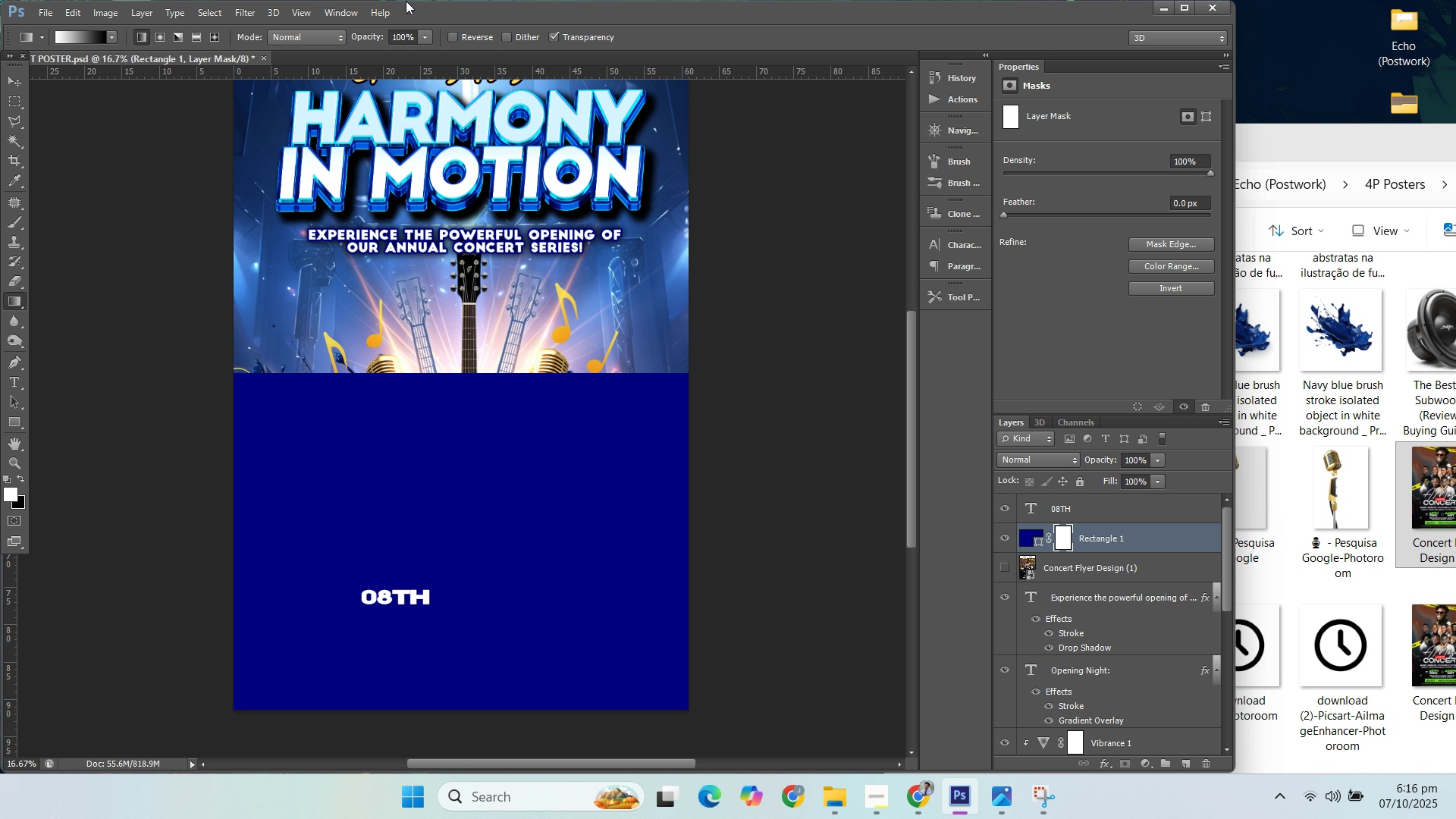 
left_click([406, 1])
 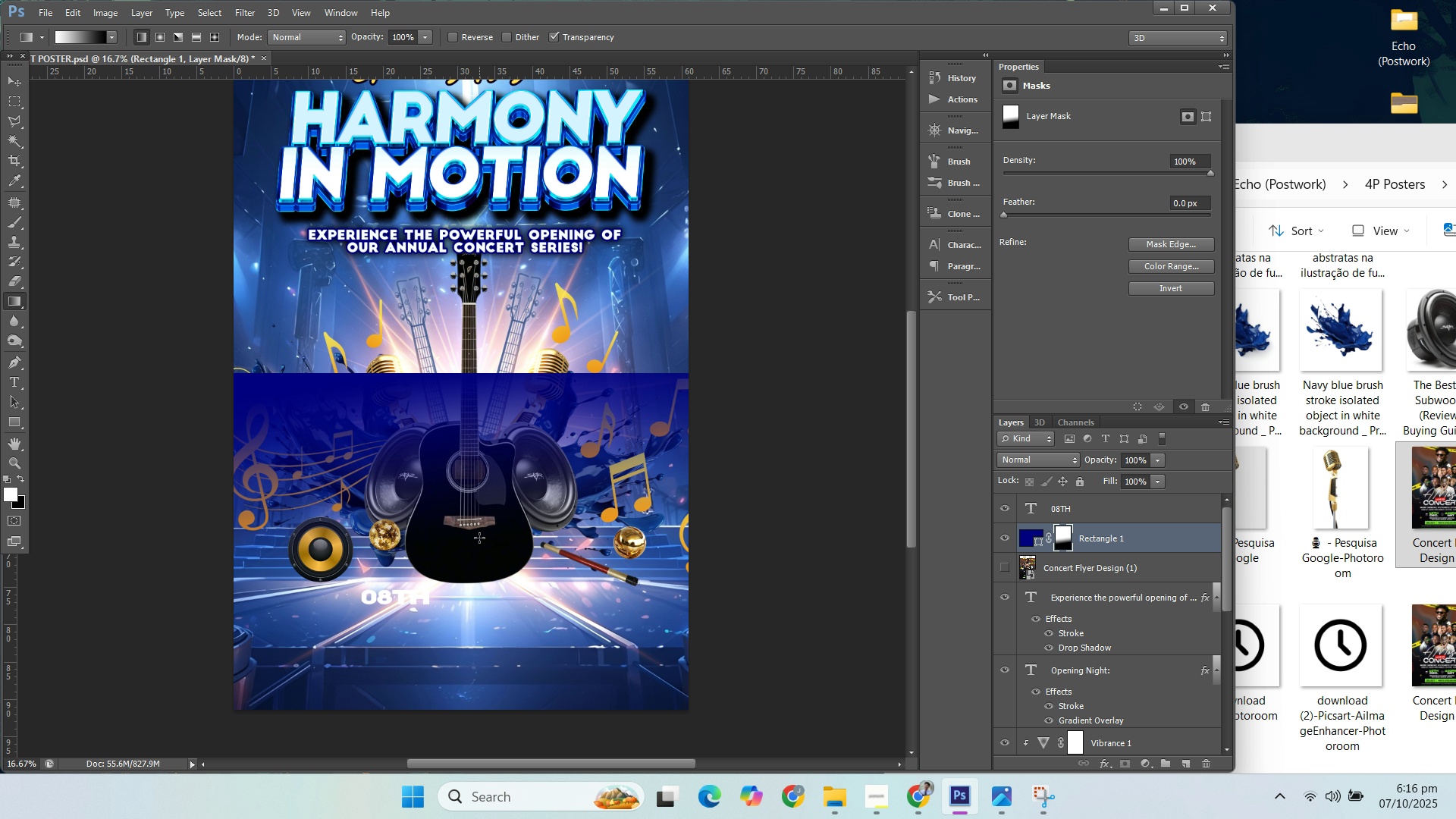 
key(Control+ControlLeft)
 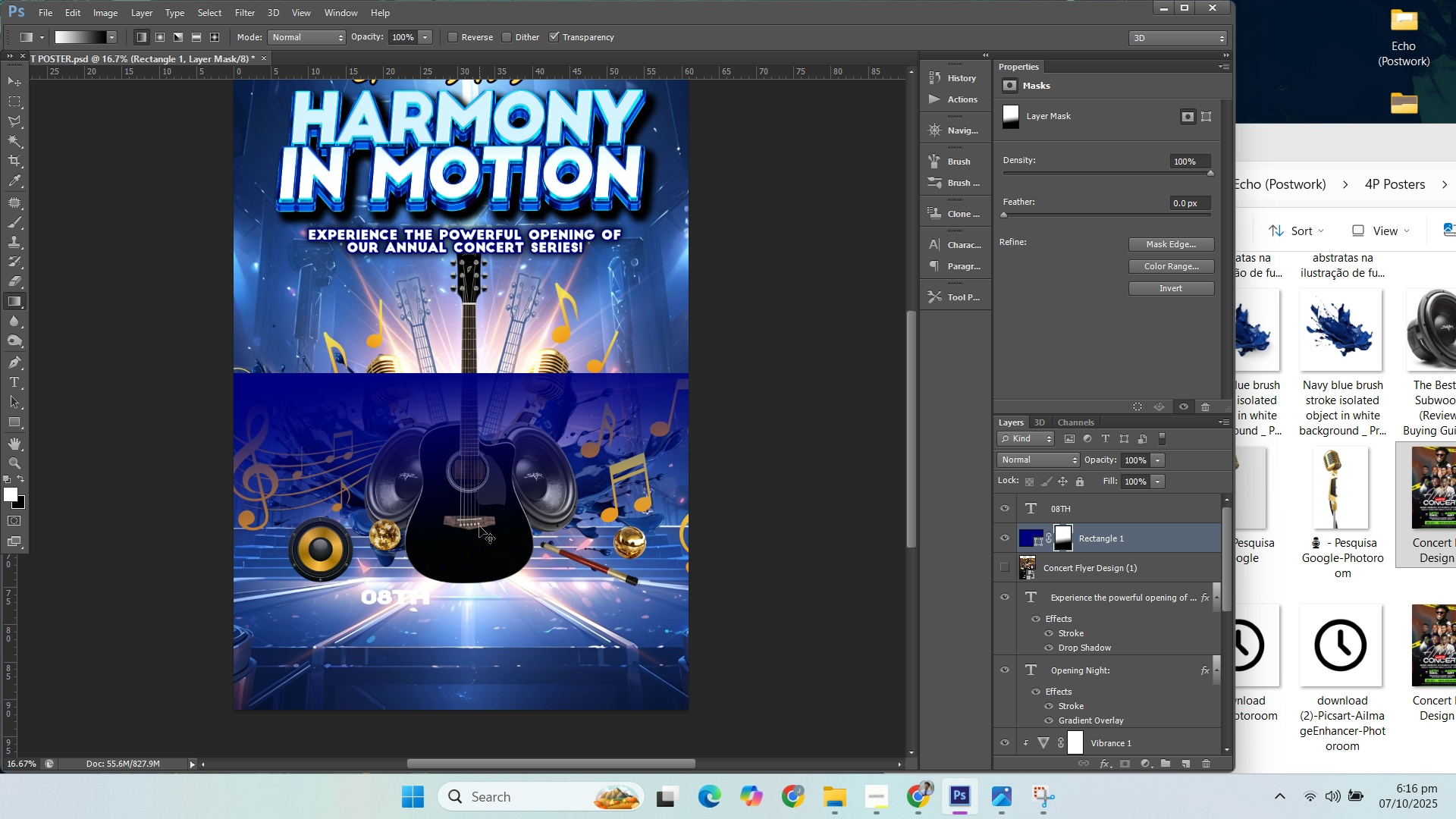 
key(Control+Z)
 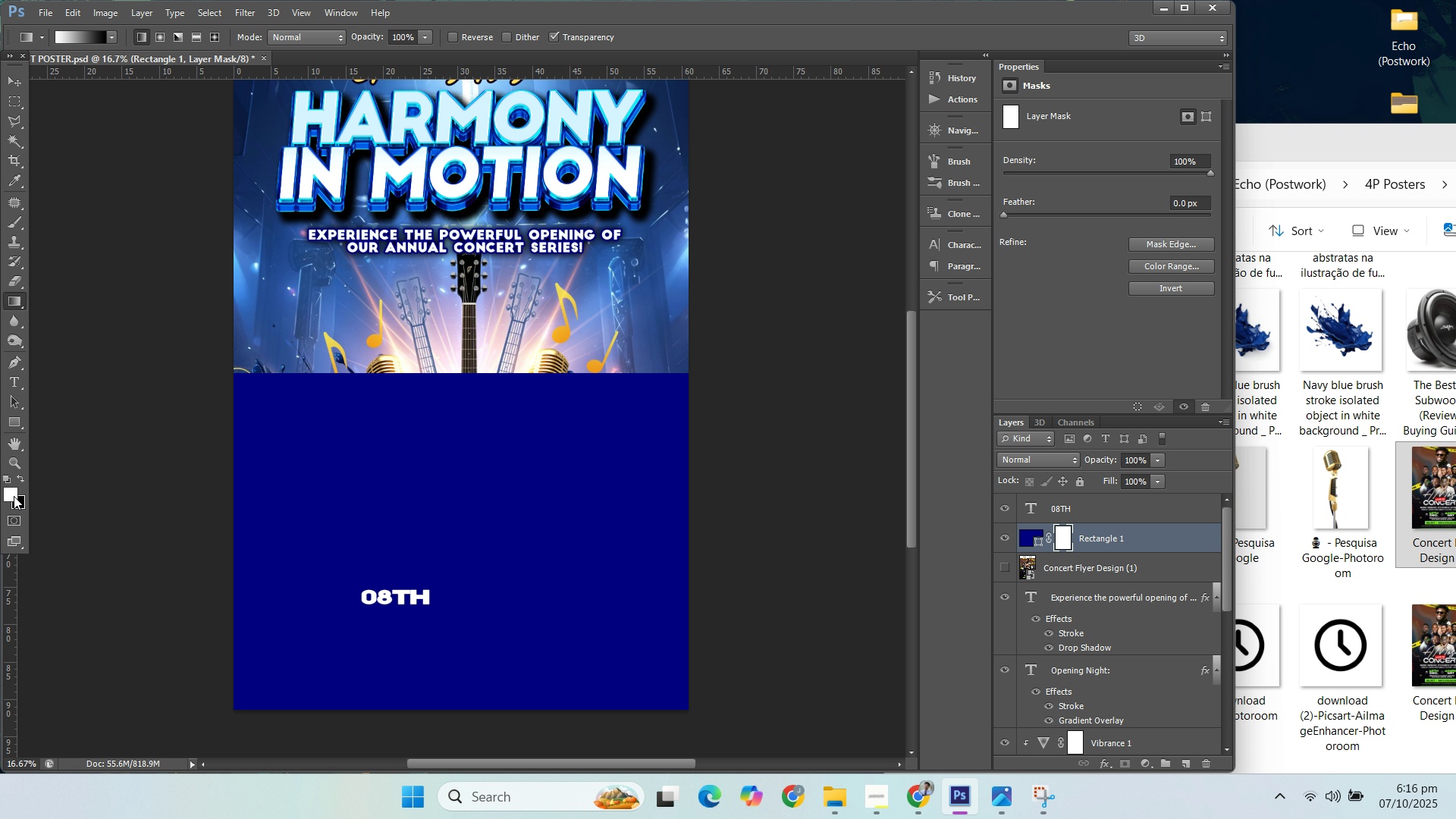 
left_click([26, 482])
 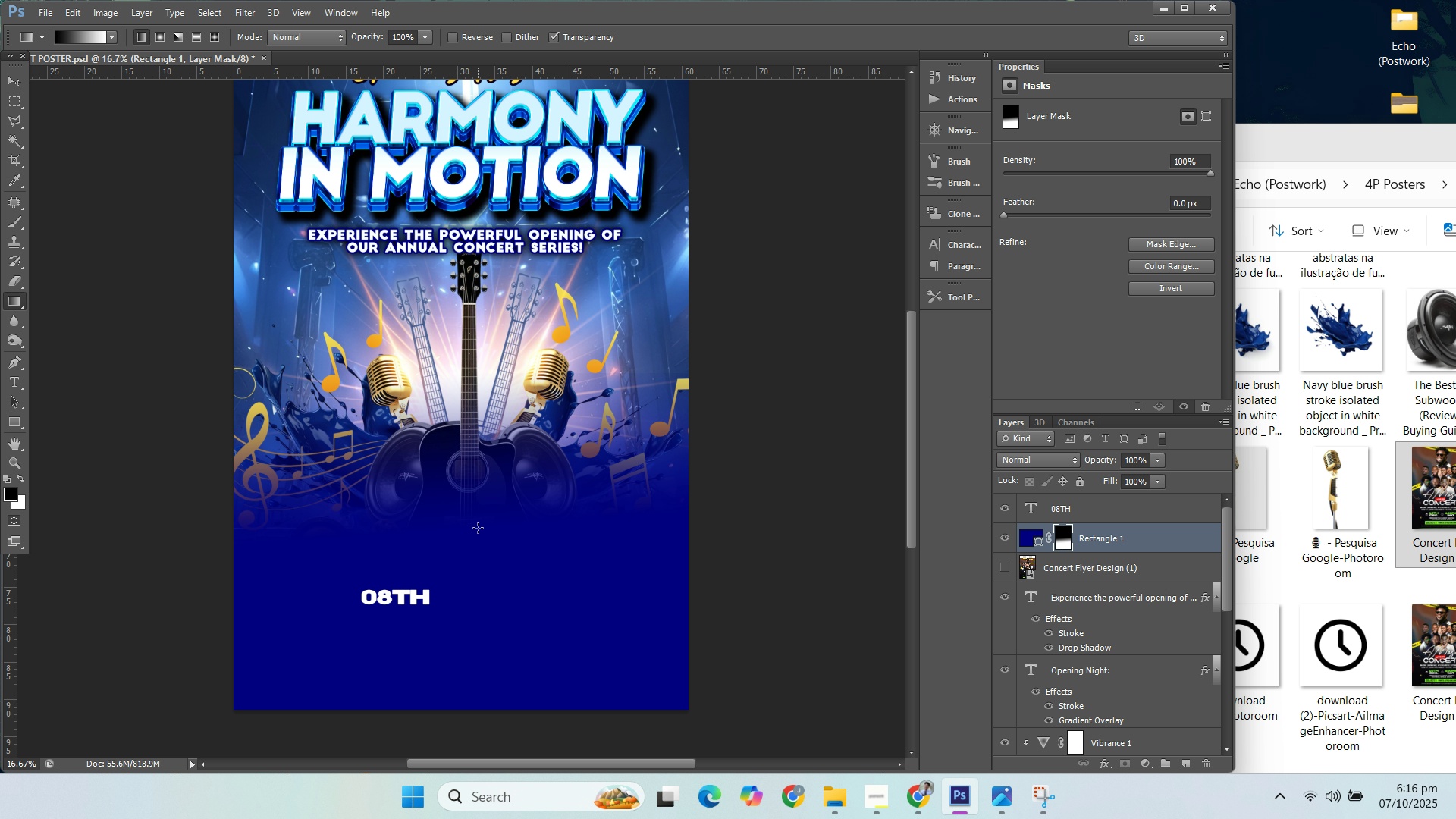 
key(Control+ControlLeft)
 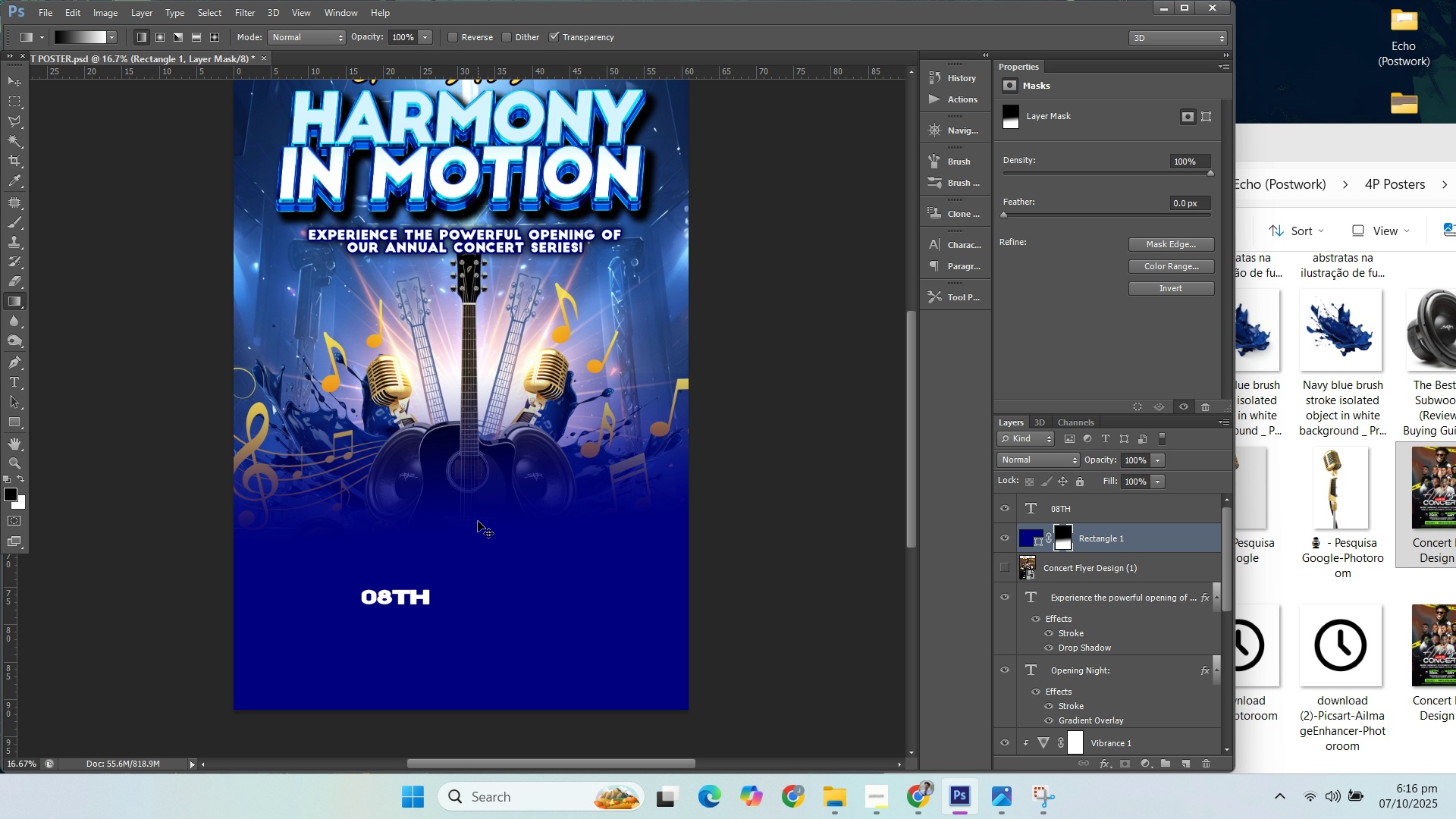 
key(Control+Z)
 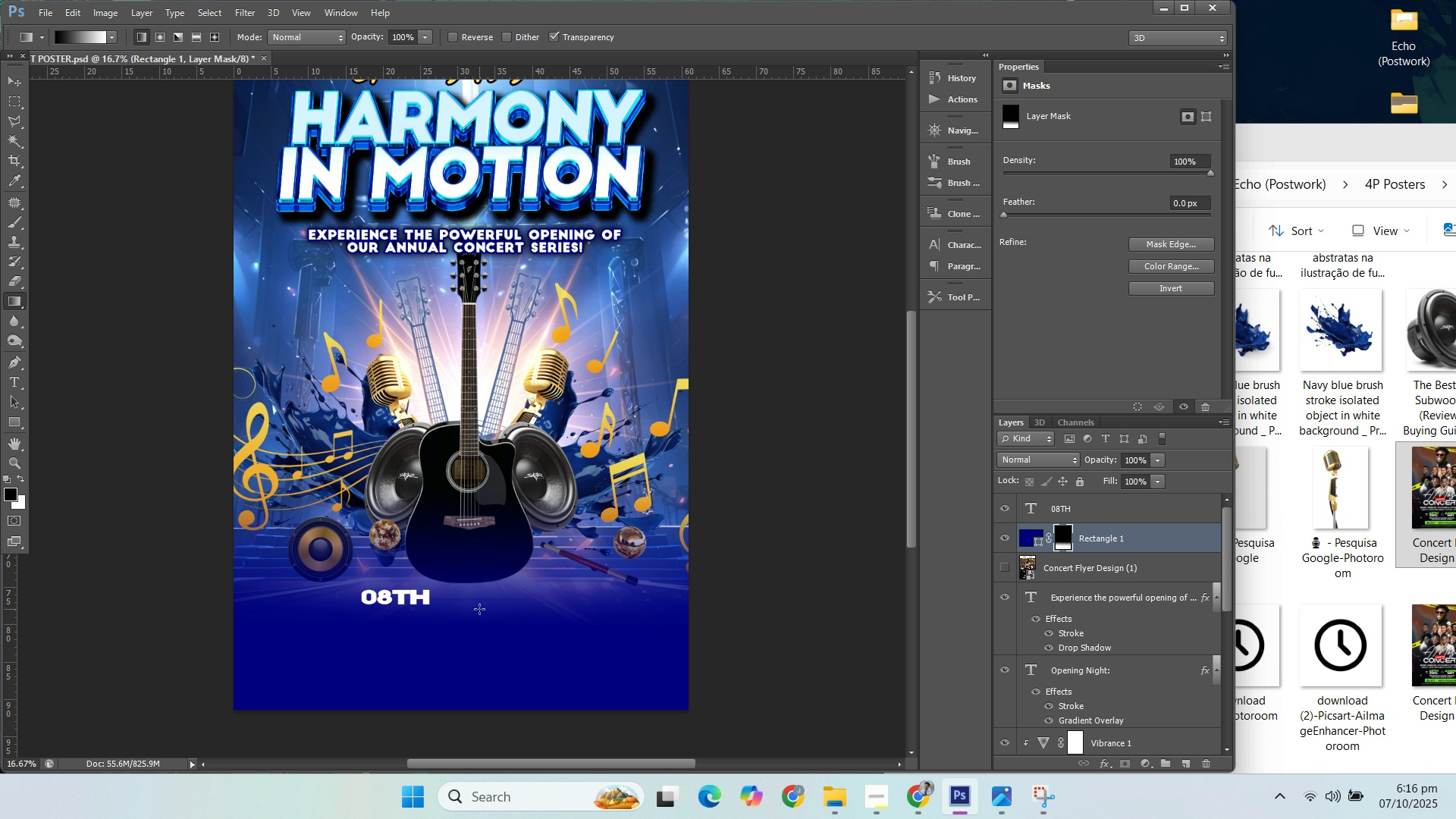 
hold_key(key=ControlLeft, duration=1.52)
 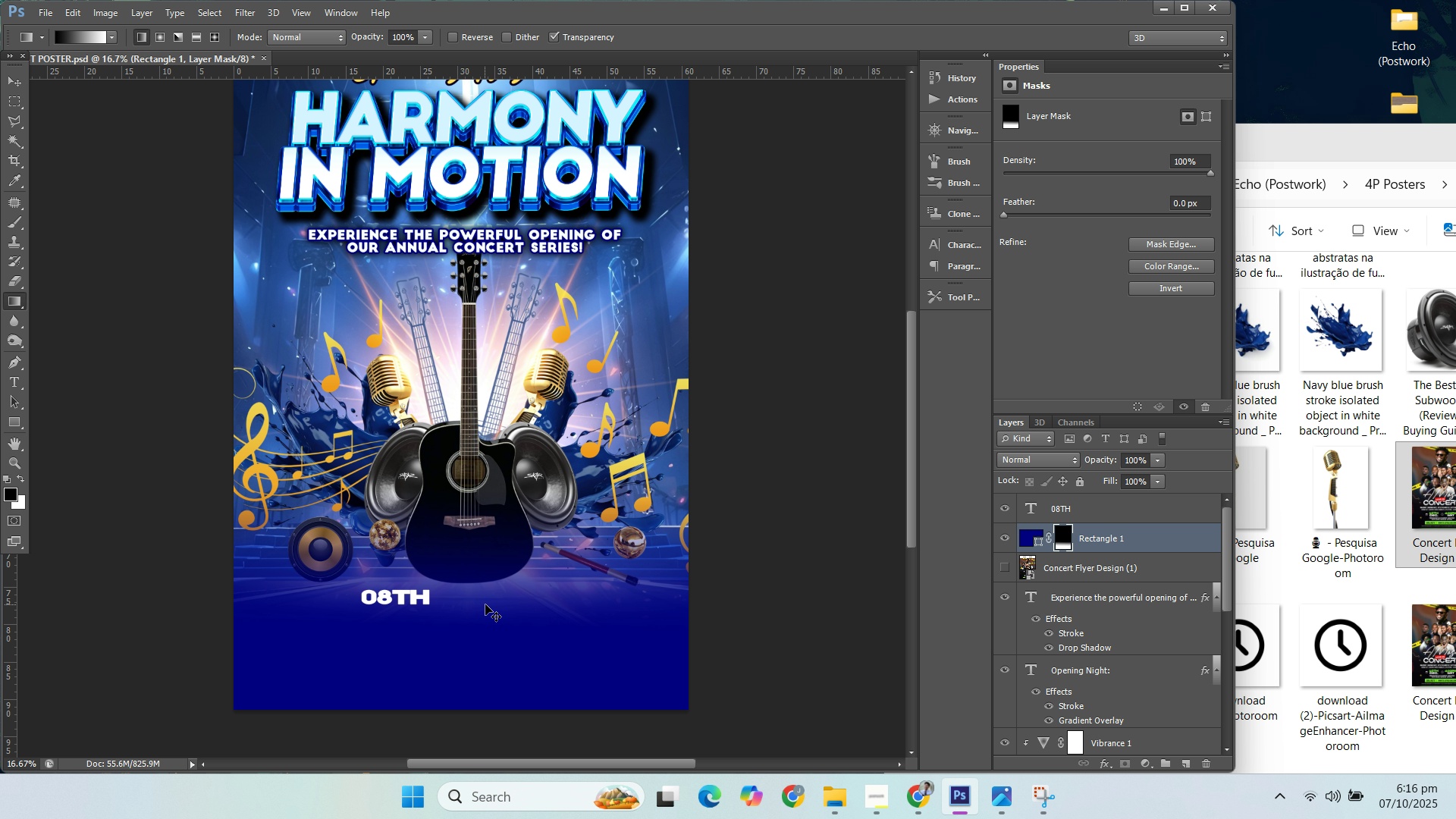 
key(Control+Z)
 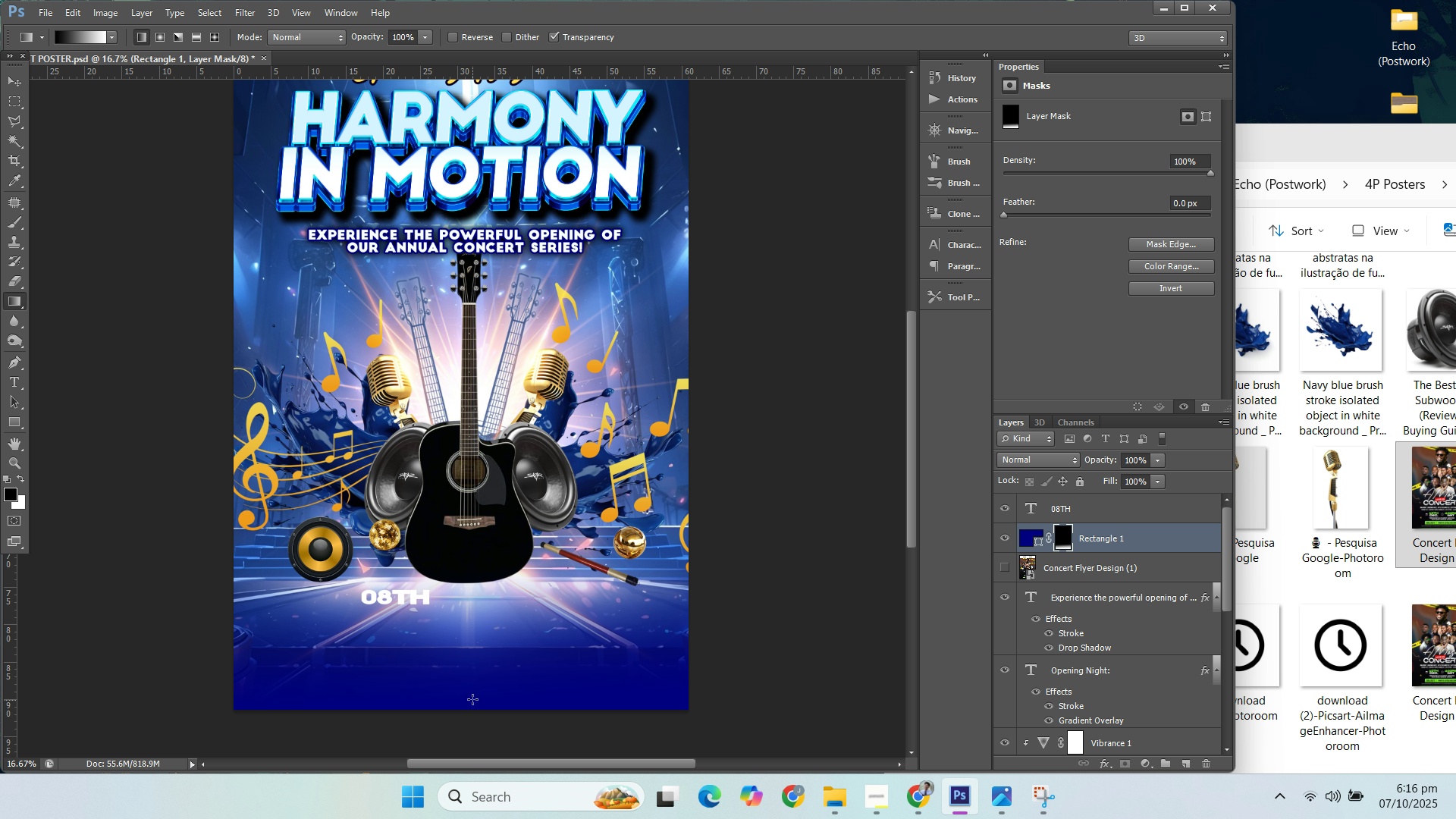 
key(Control+ControlLeft)
 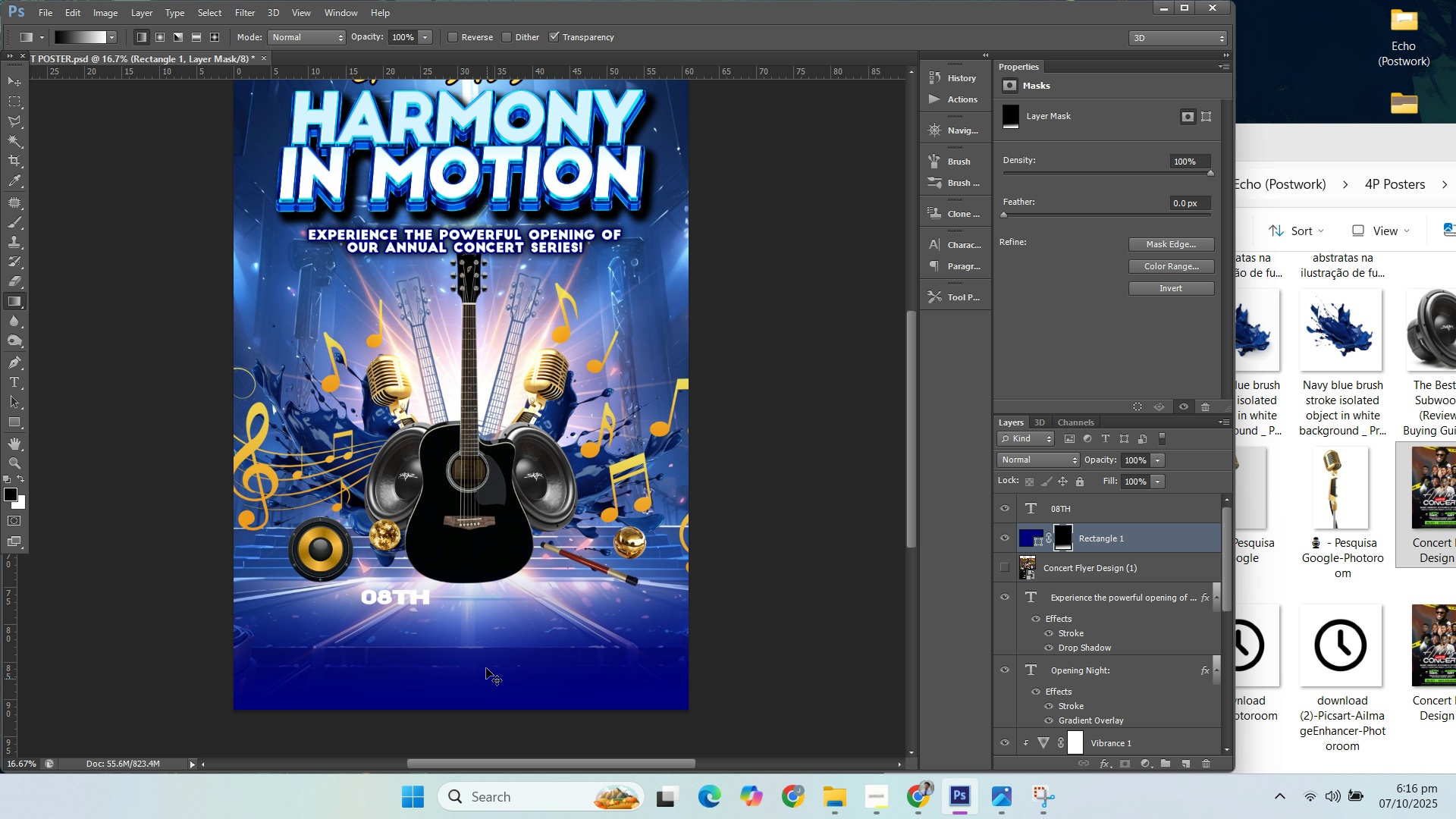 
key(Control+Z)
 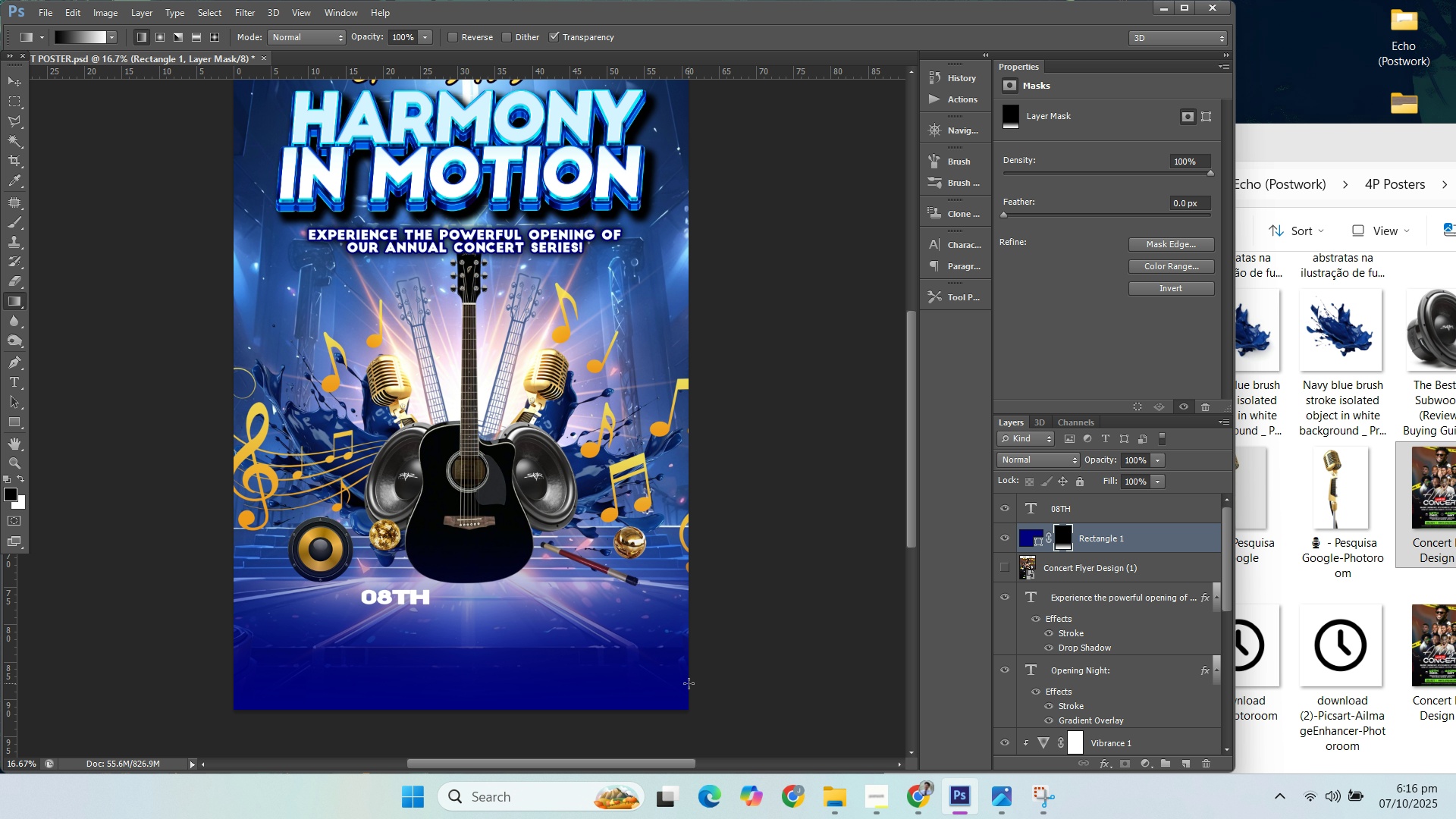 
wait(8.83)
 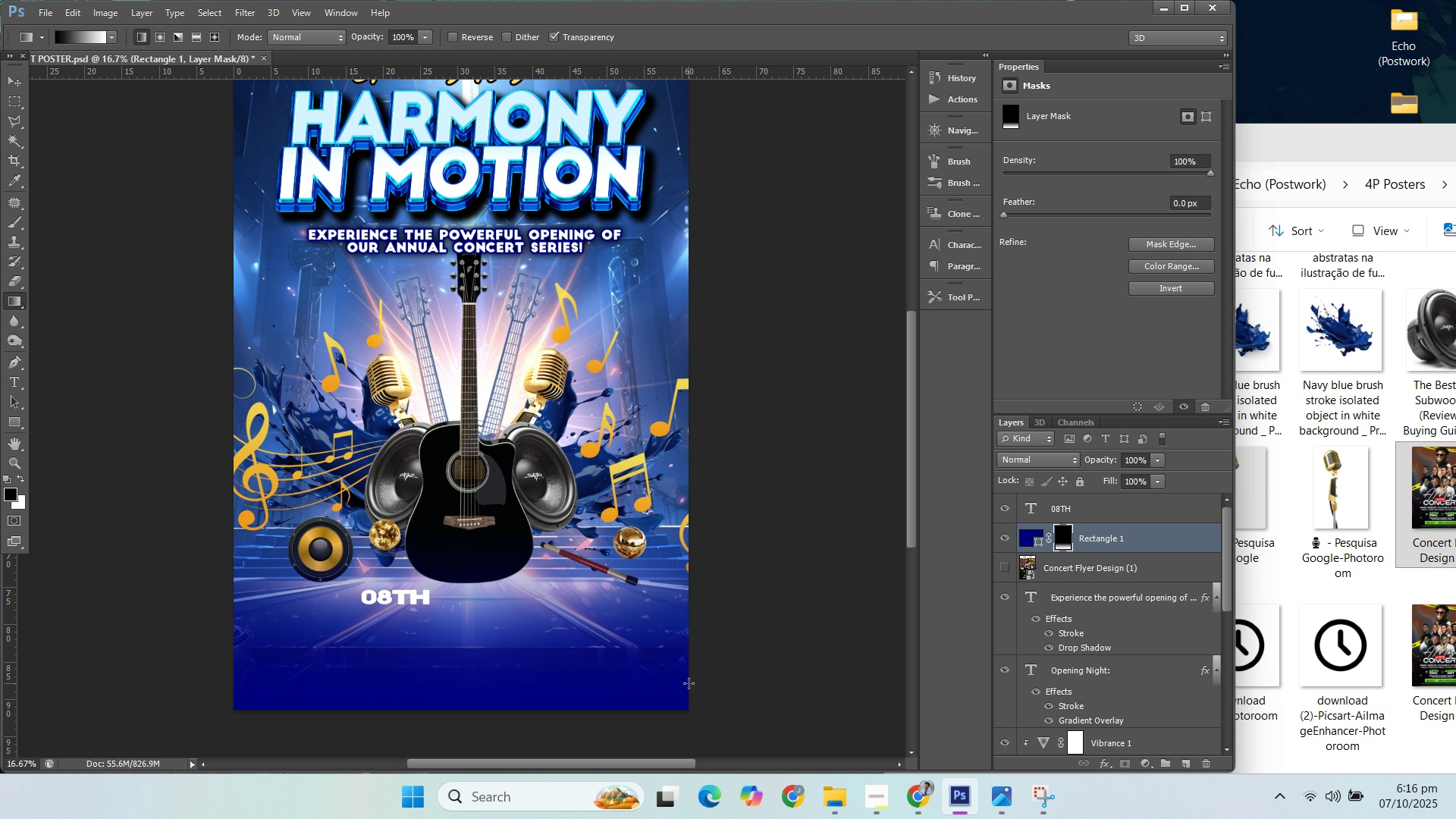 
left_click([1094, 500])
 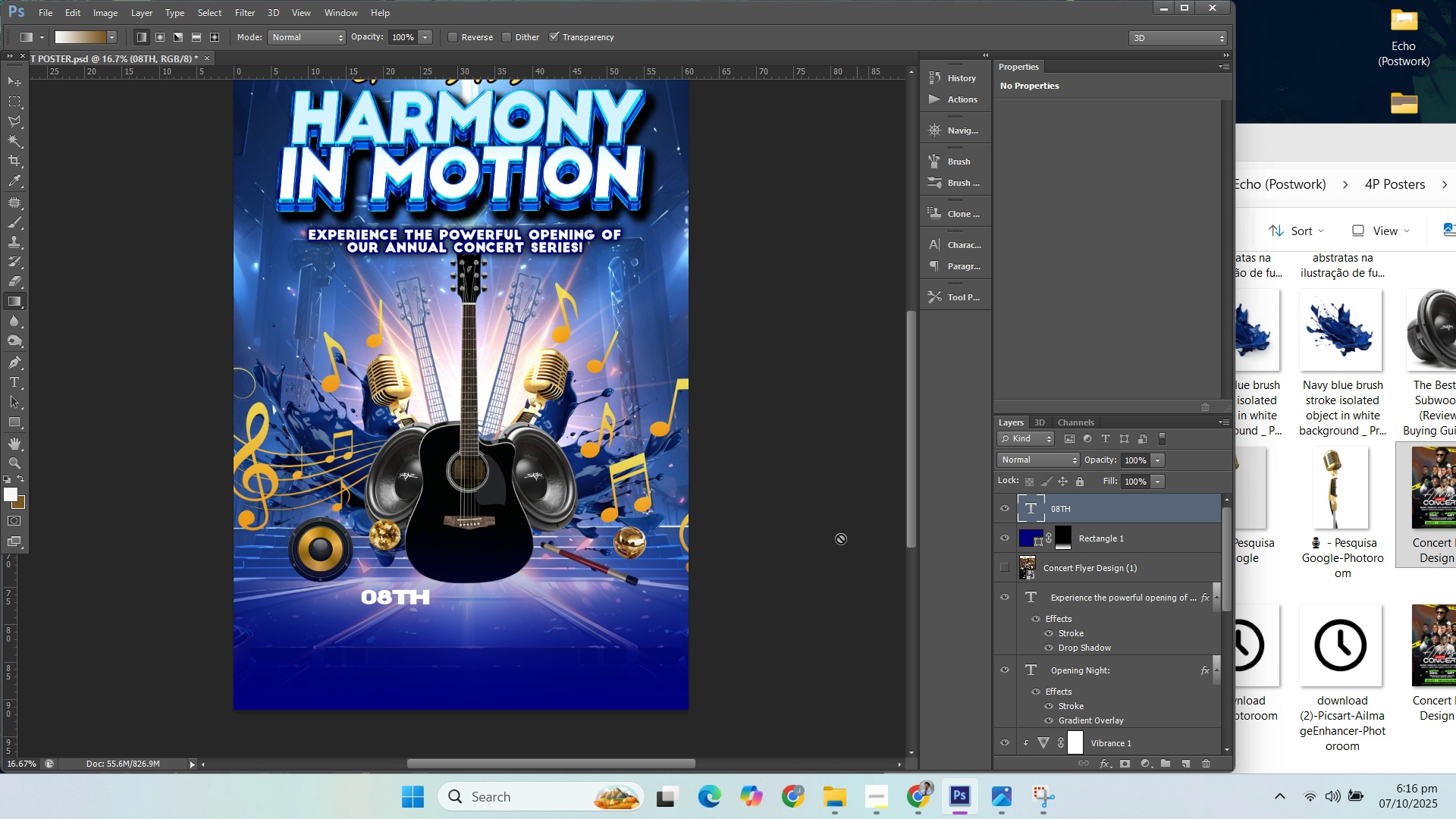 
hold_key(key=AltLeft, duration=0.57)
scroll: coordinate [557, 568], scroll_direction: up, amount: 4.0
 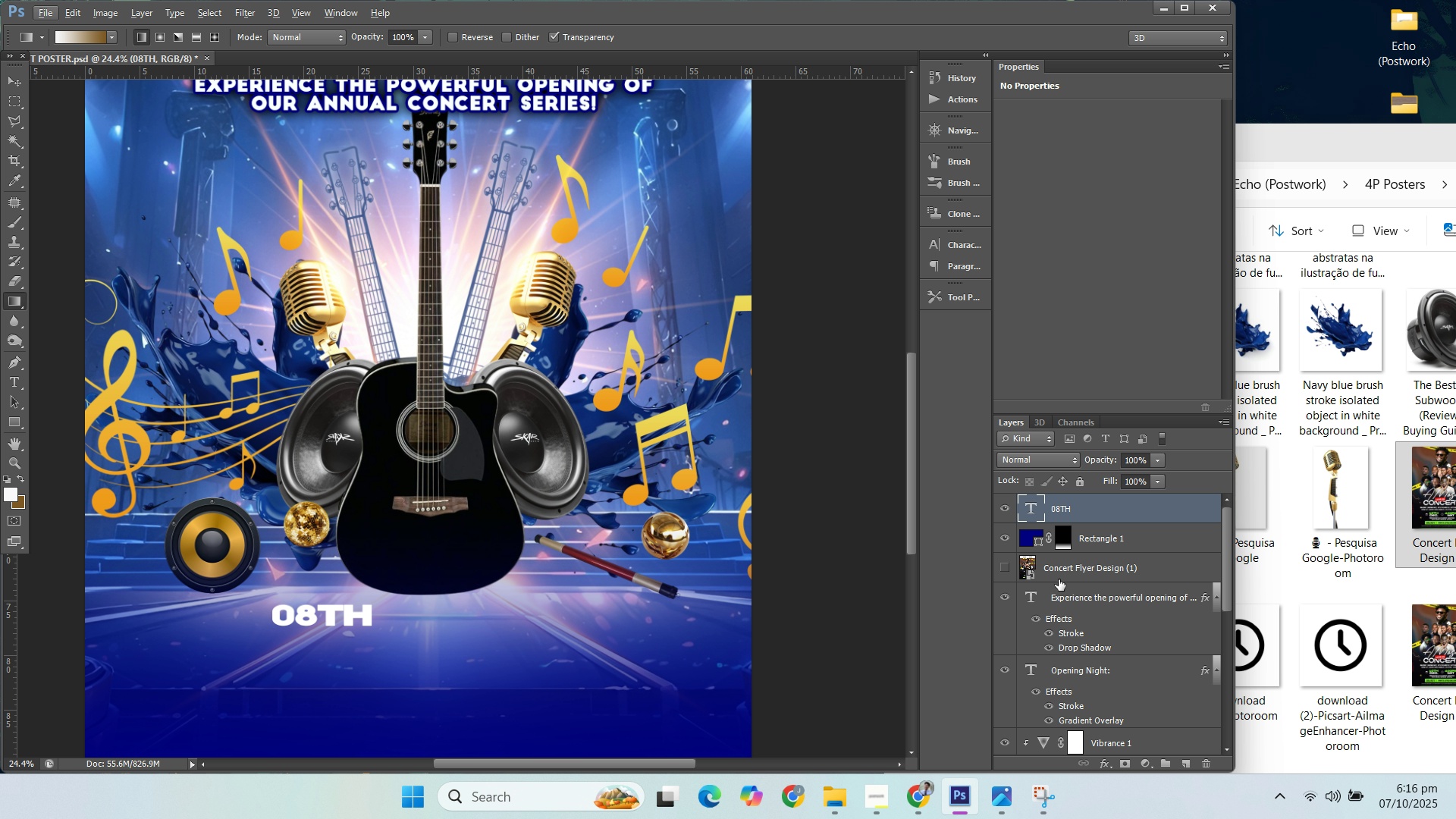 
left_click([1062, 579])
 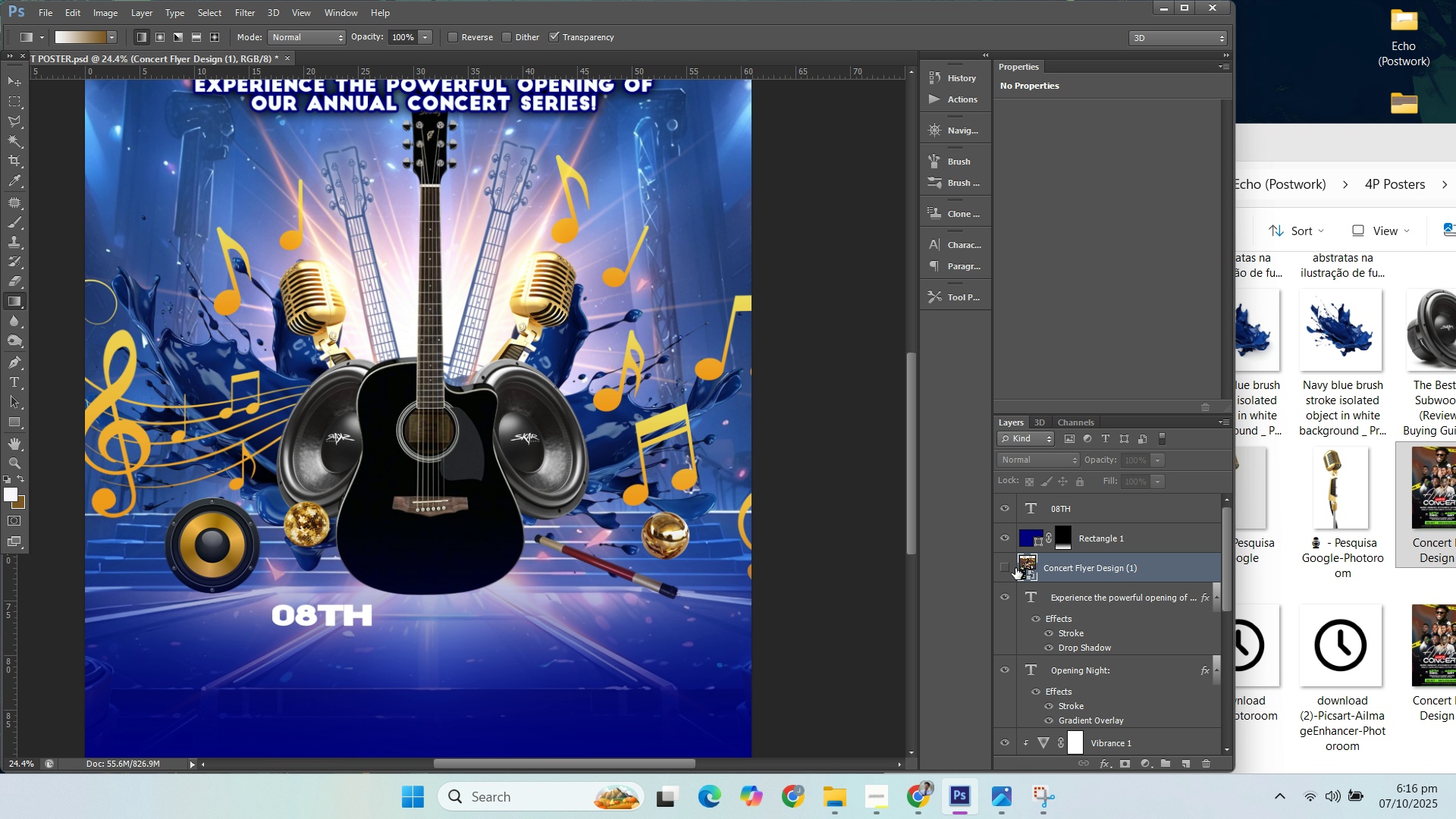 
left_click([1015, 568])
 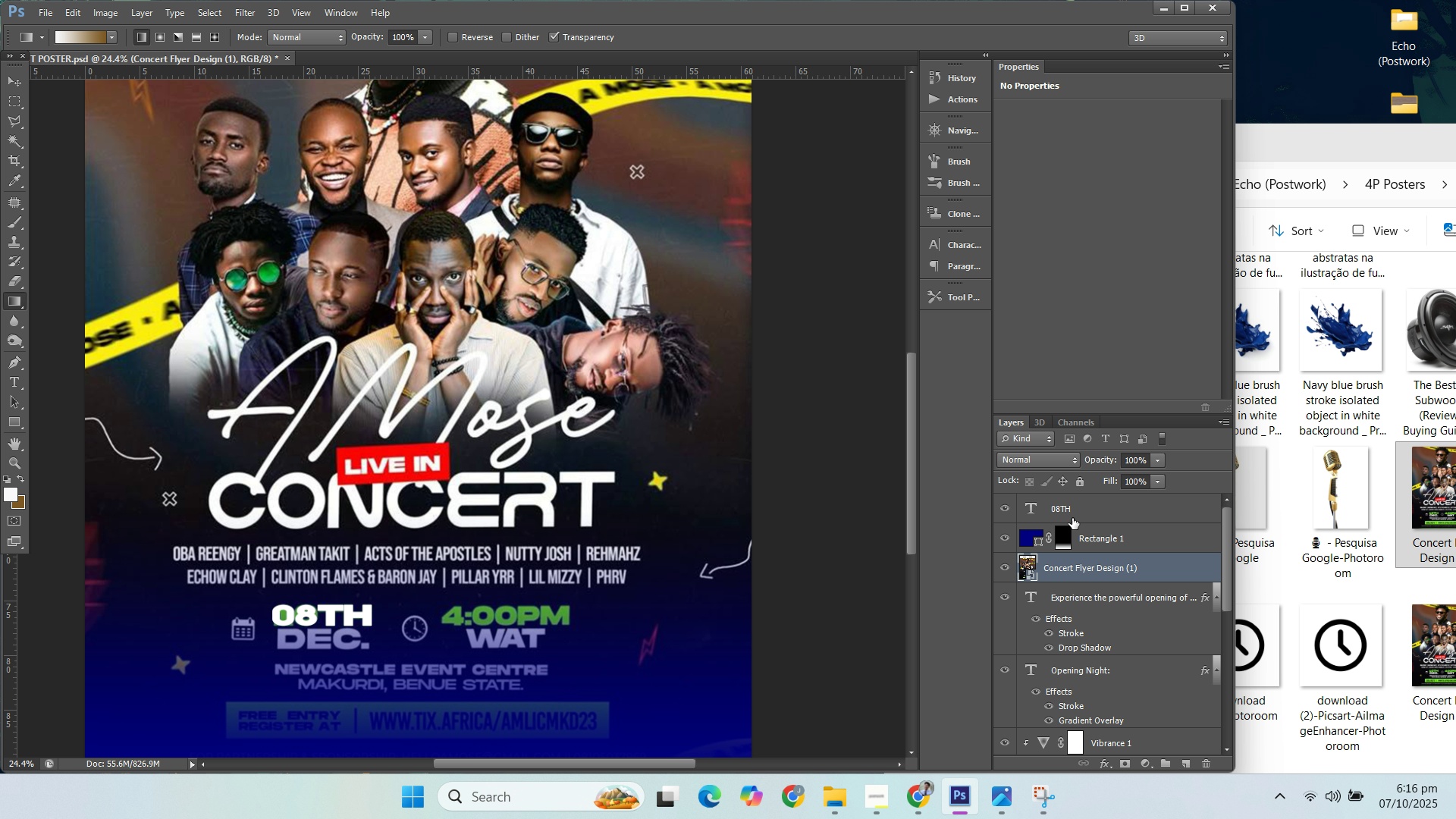 
left_click([1075, 508])
 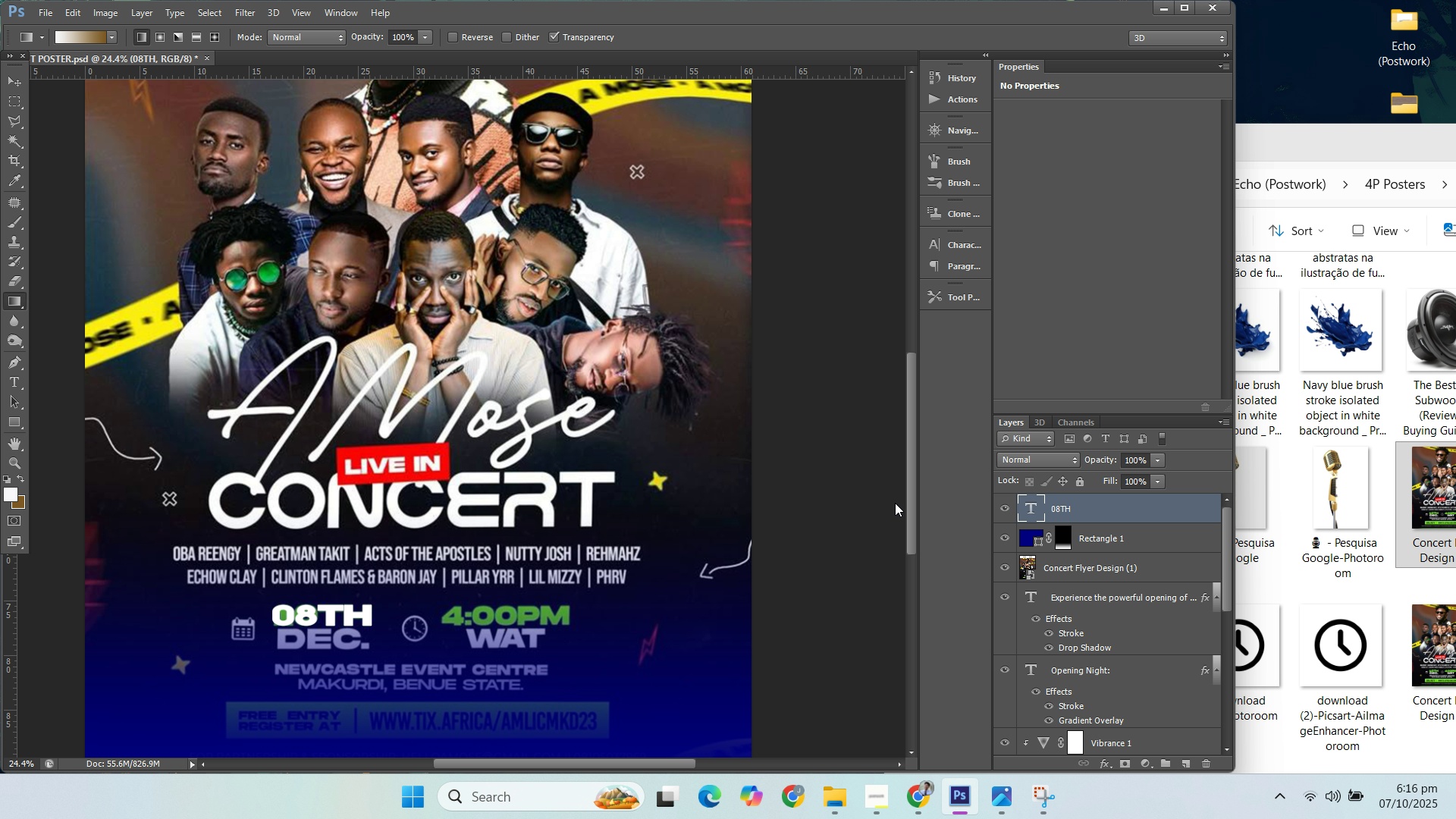 
key(Control+J)
 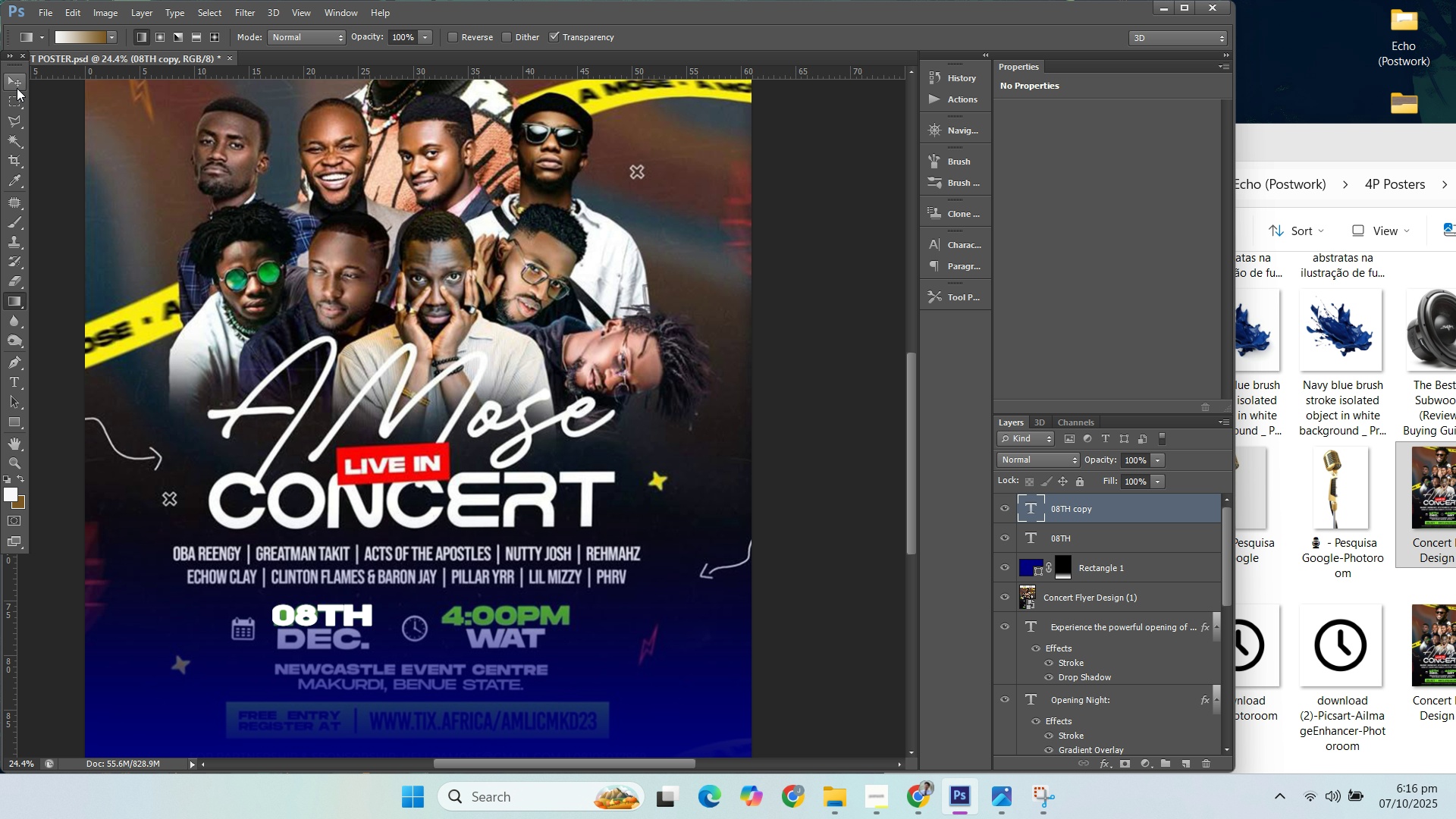 
left_click([14, 82])
 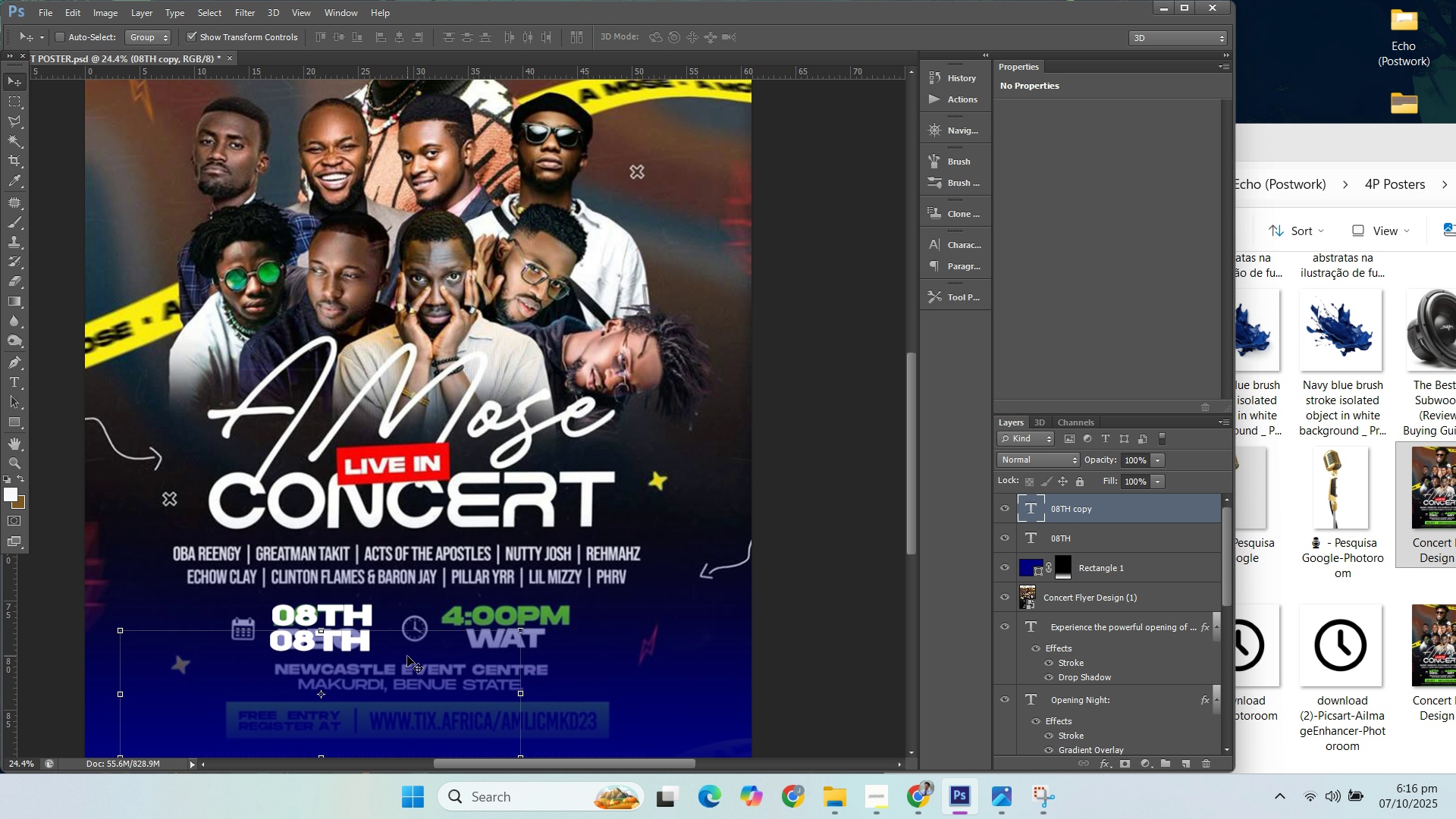 
key(ArrowRight)
 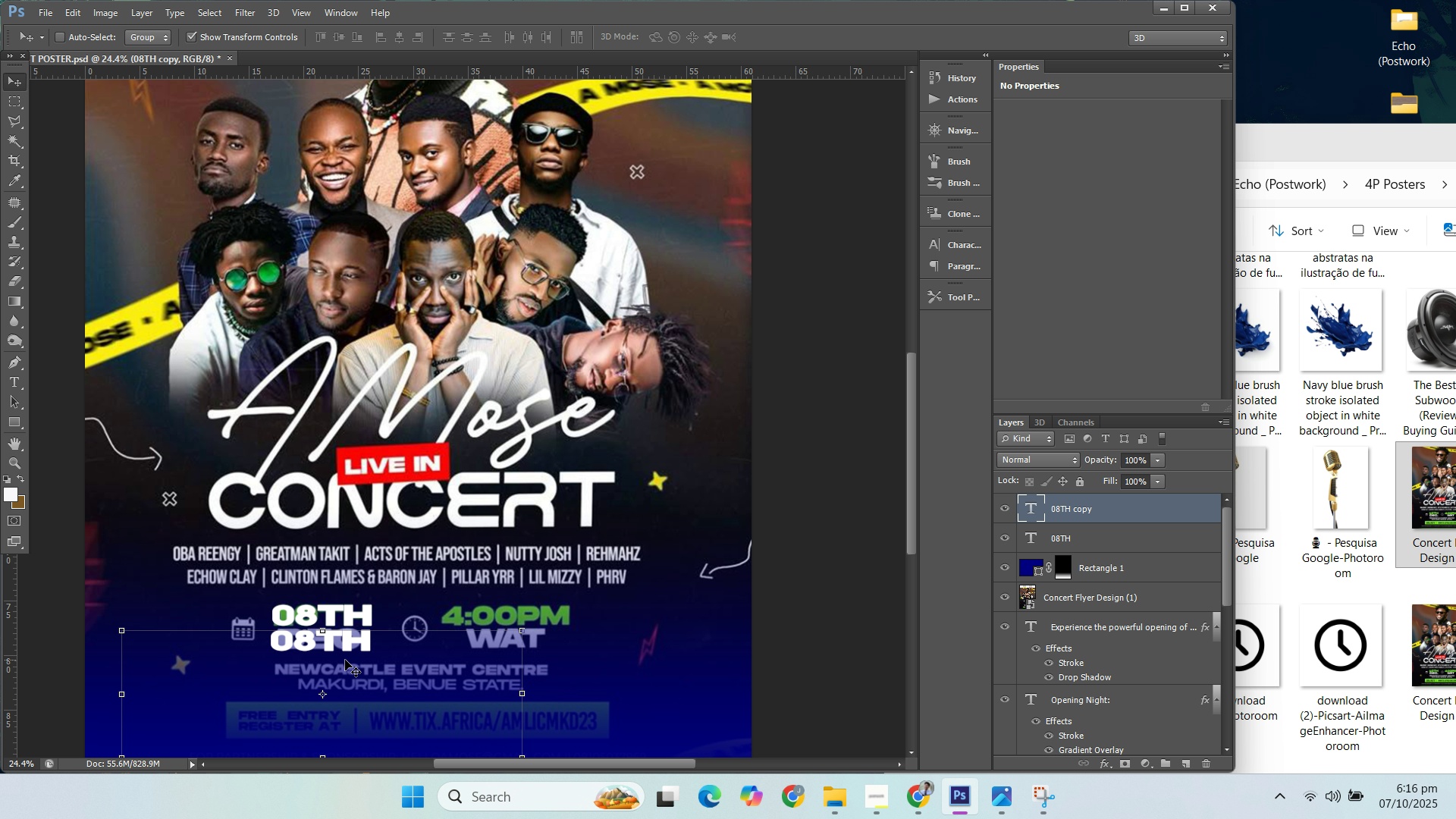 
key(ArrowRight)
 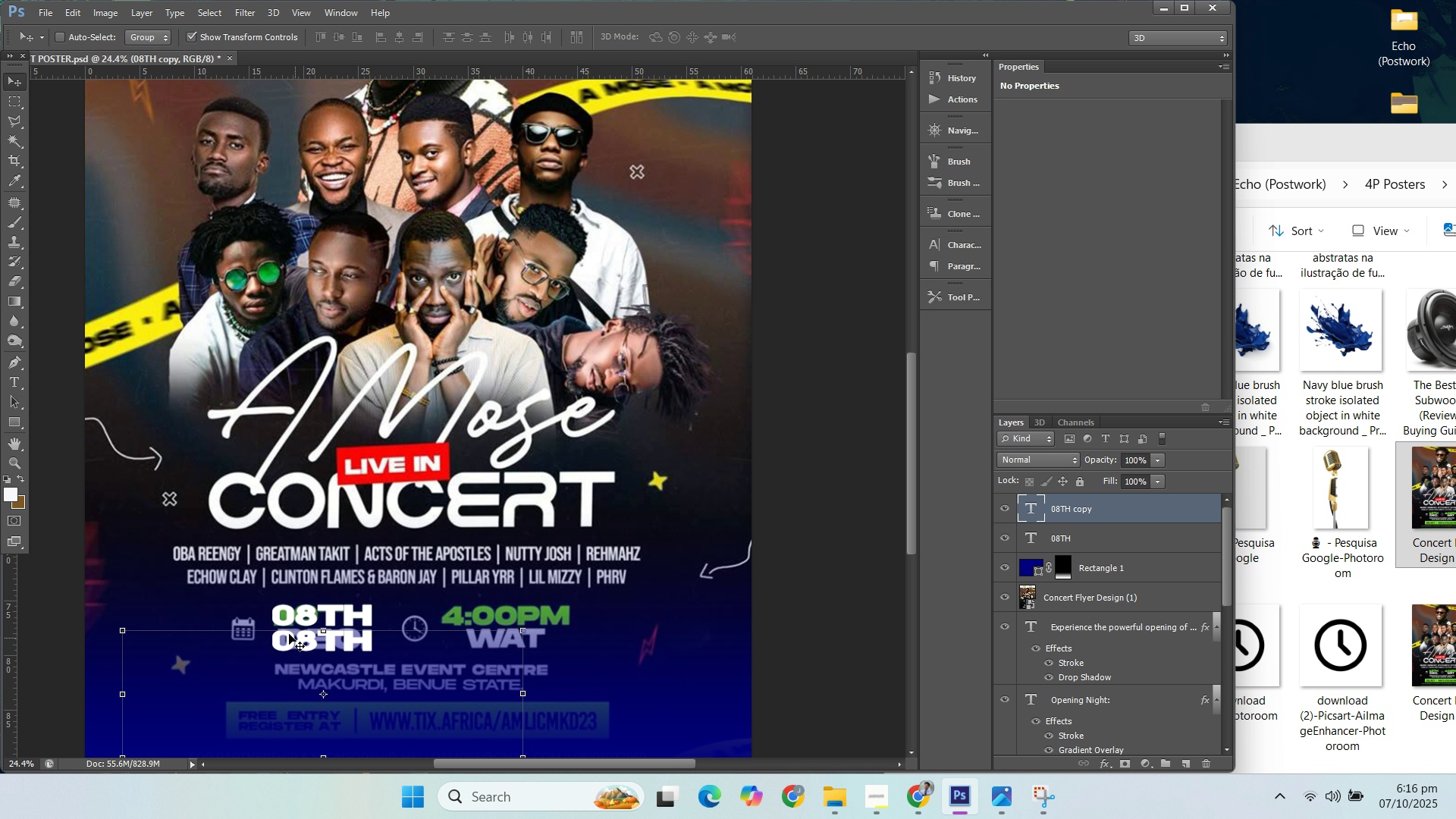 
key(ArrowRight)
 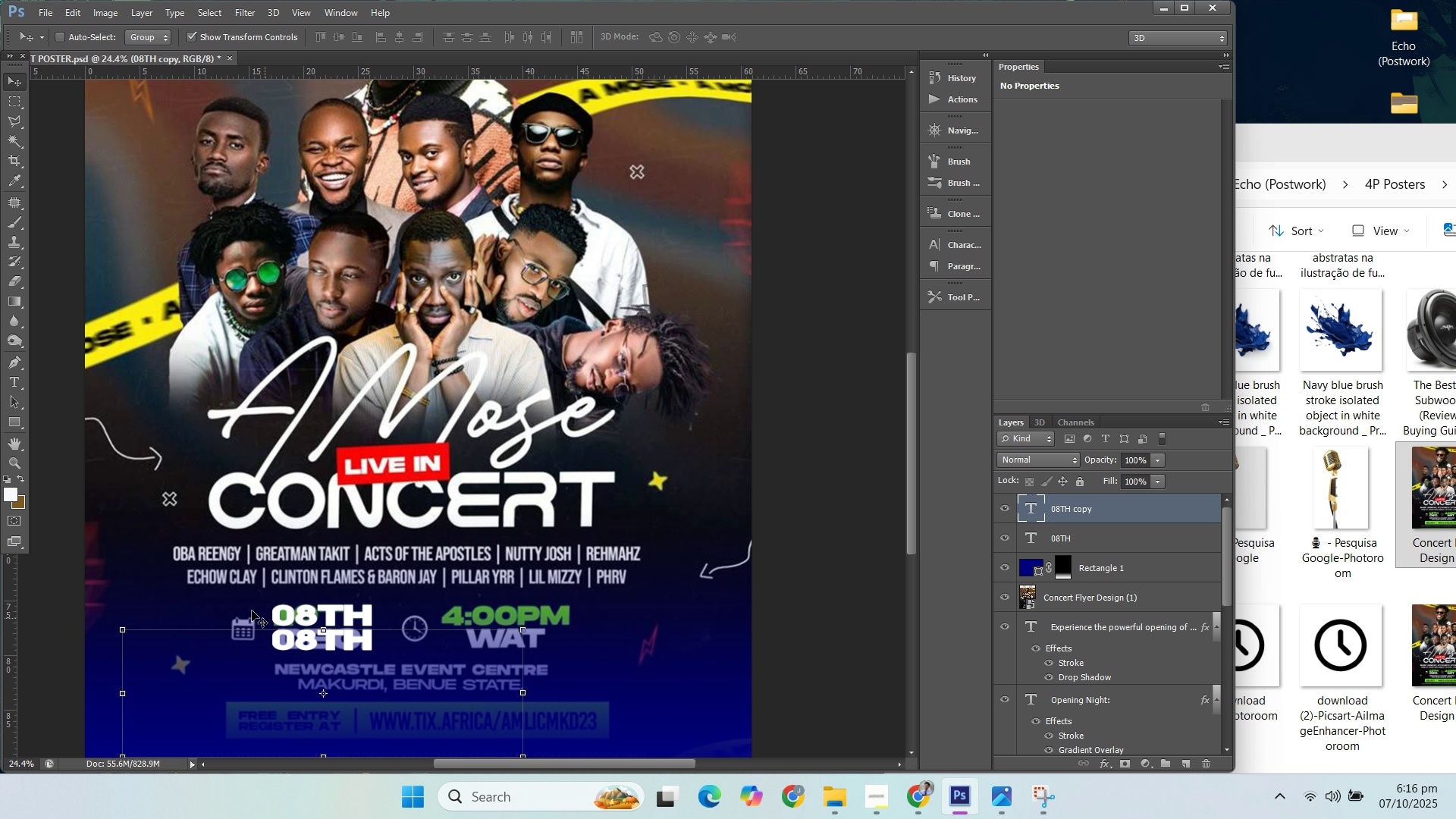 
key(ArrowUp)
 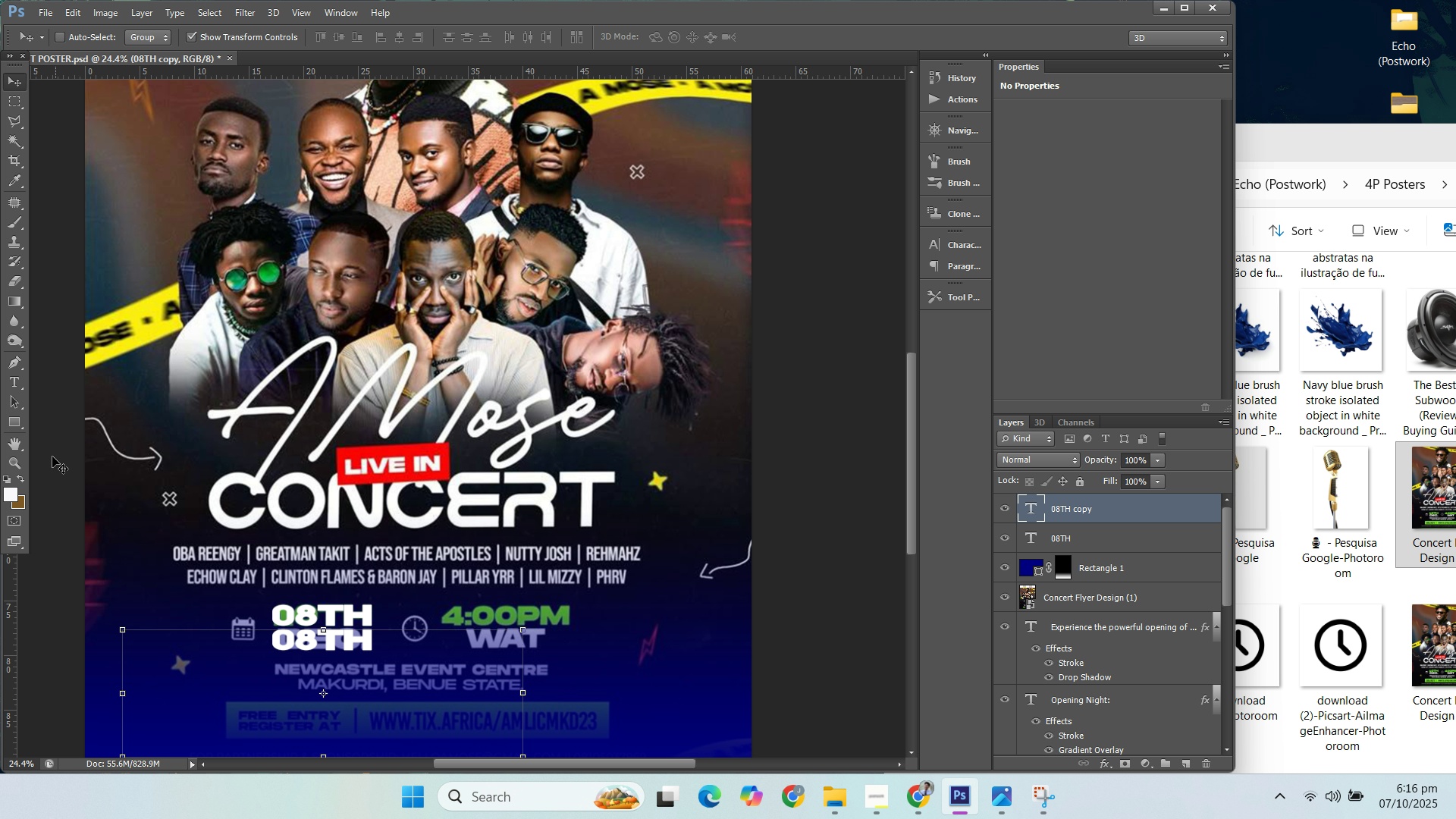 
key(ArrowRight)
 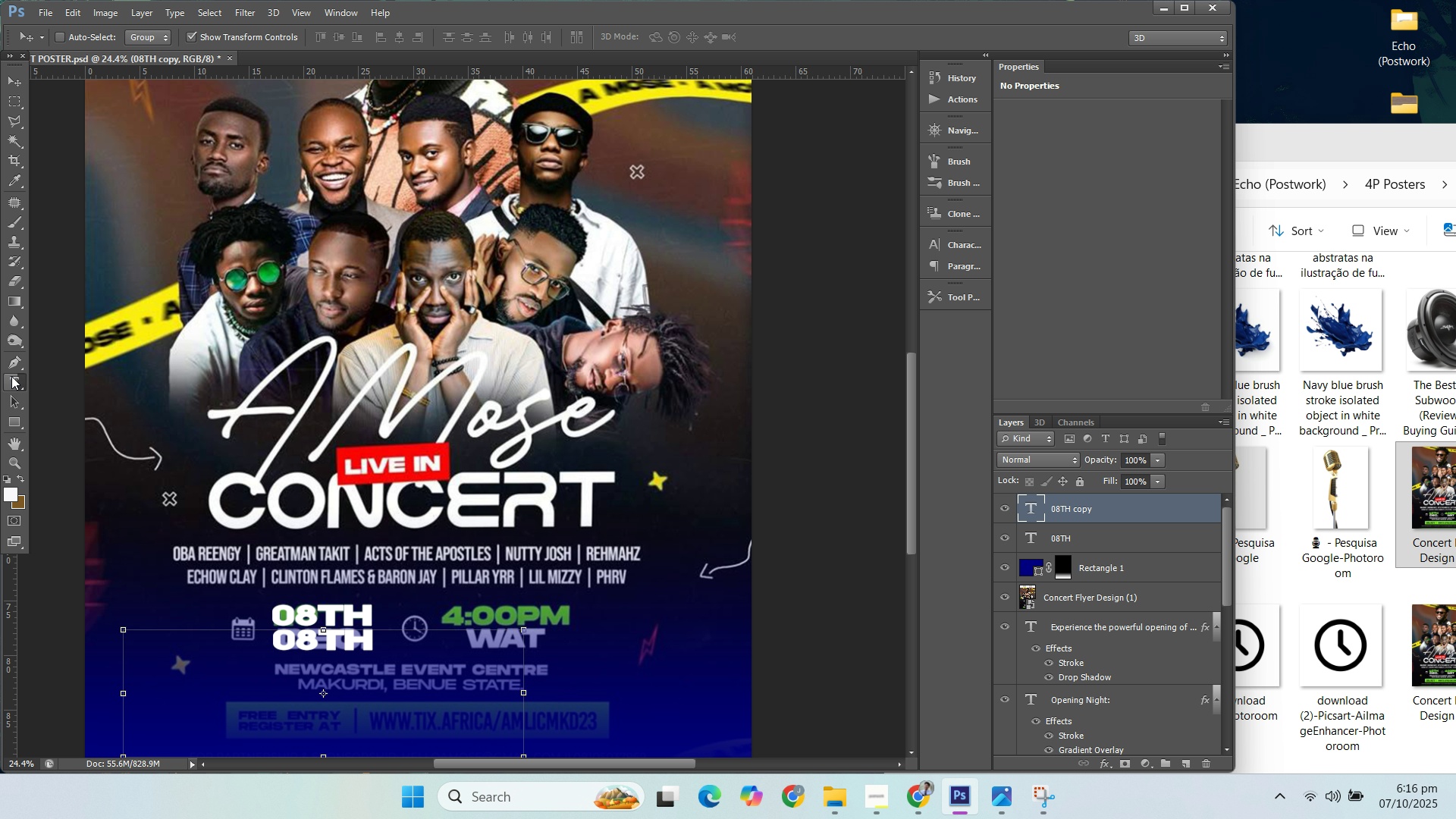 
left_click([11, 376])
 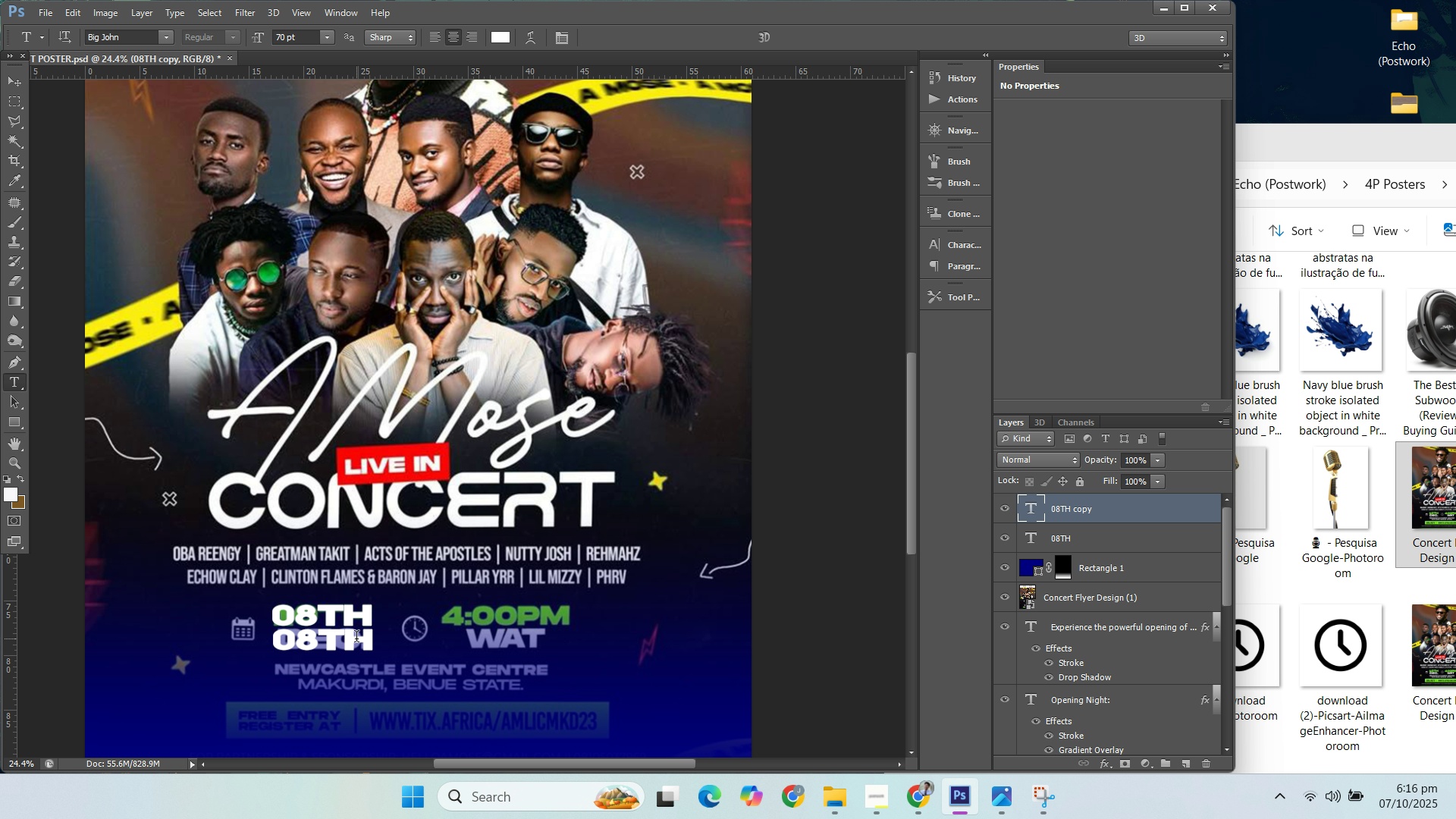 
left_click([356, 639])
 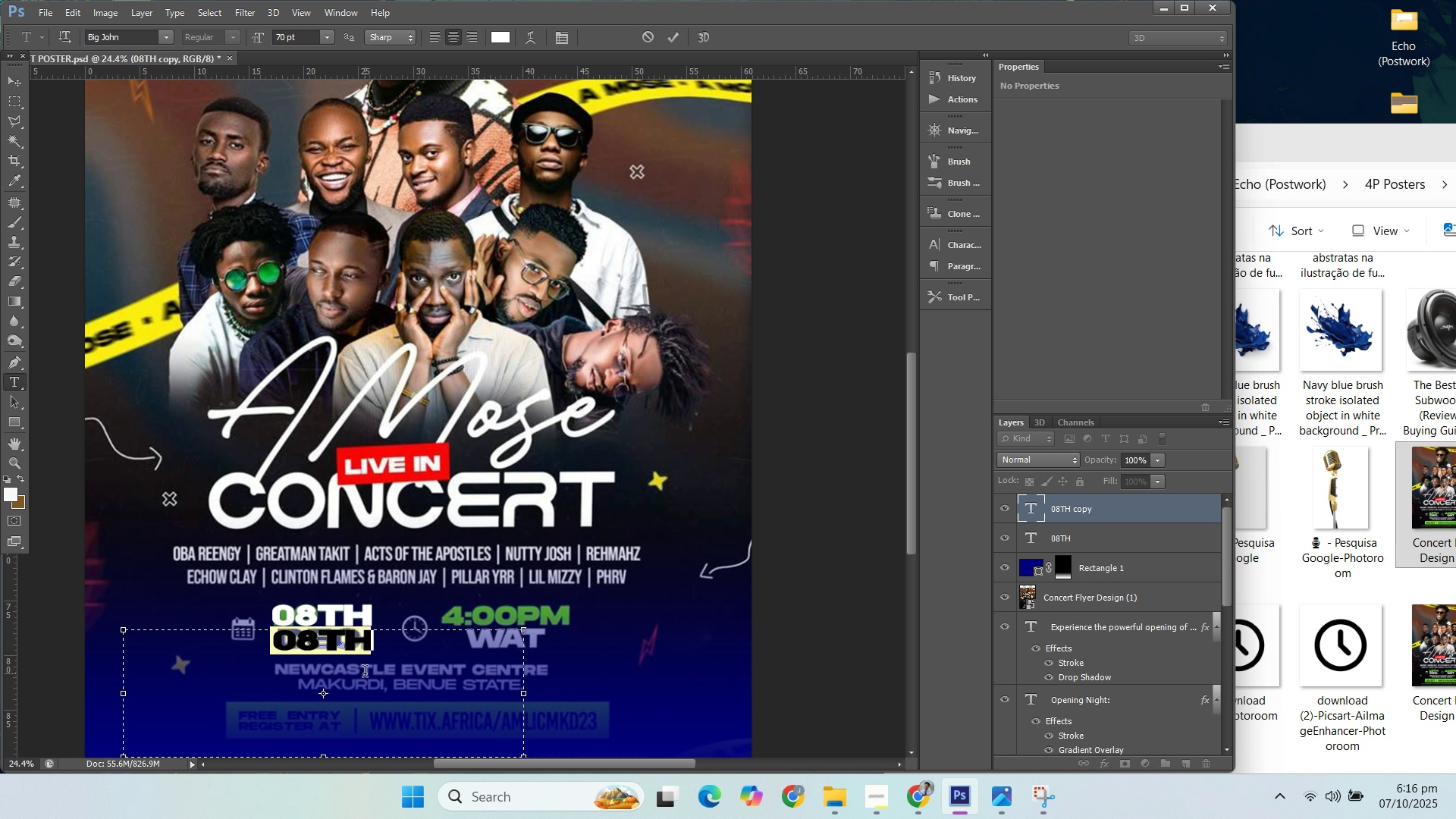 
type(DEC)
 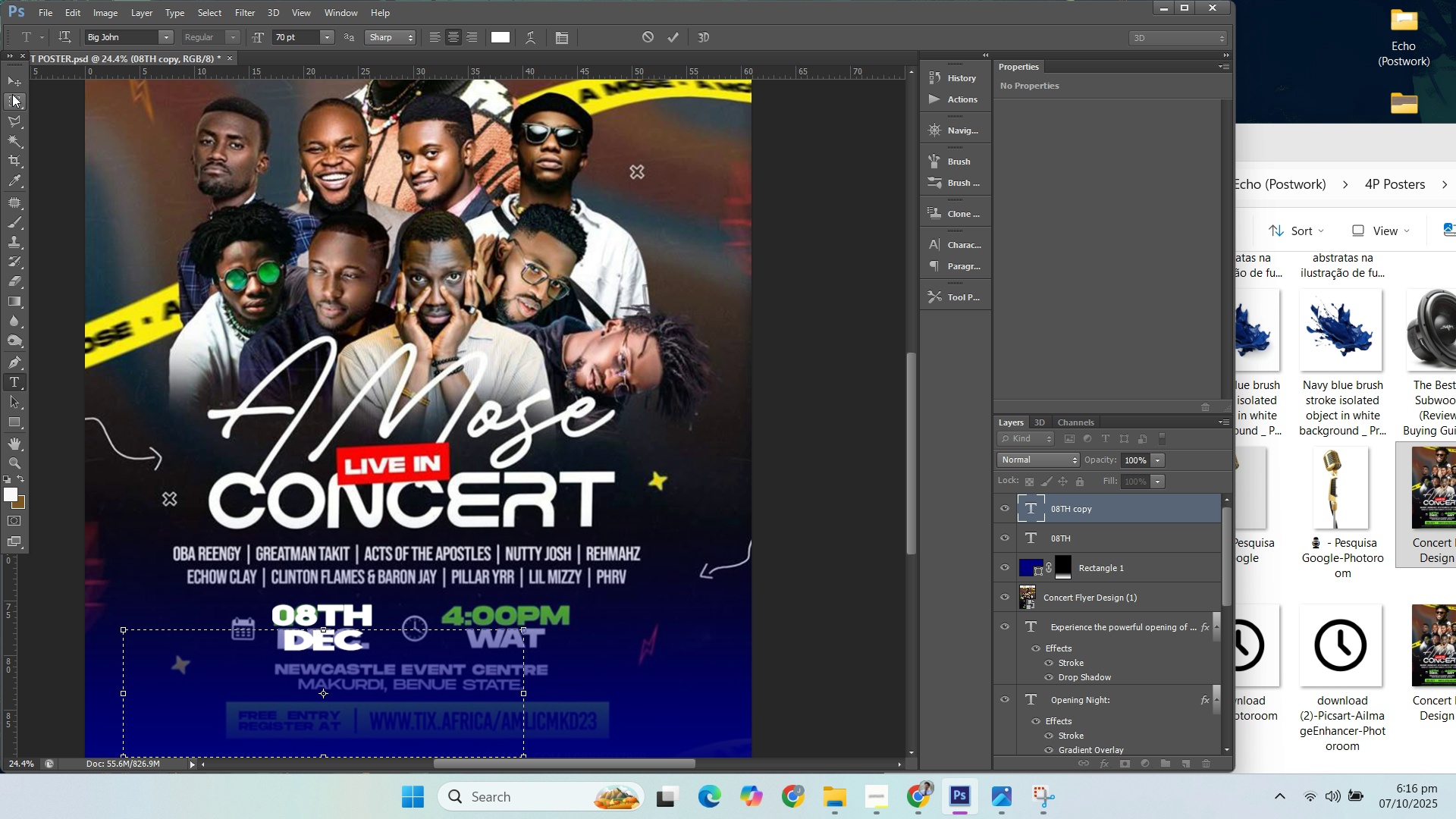 
left_click([18, 78])
 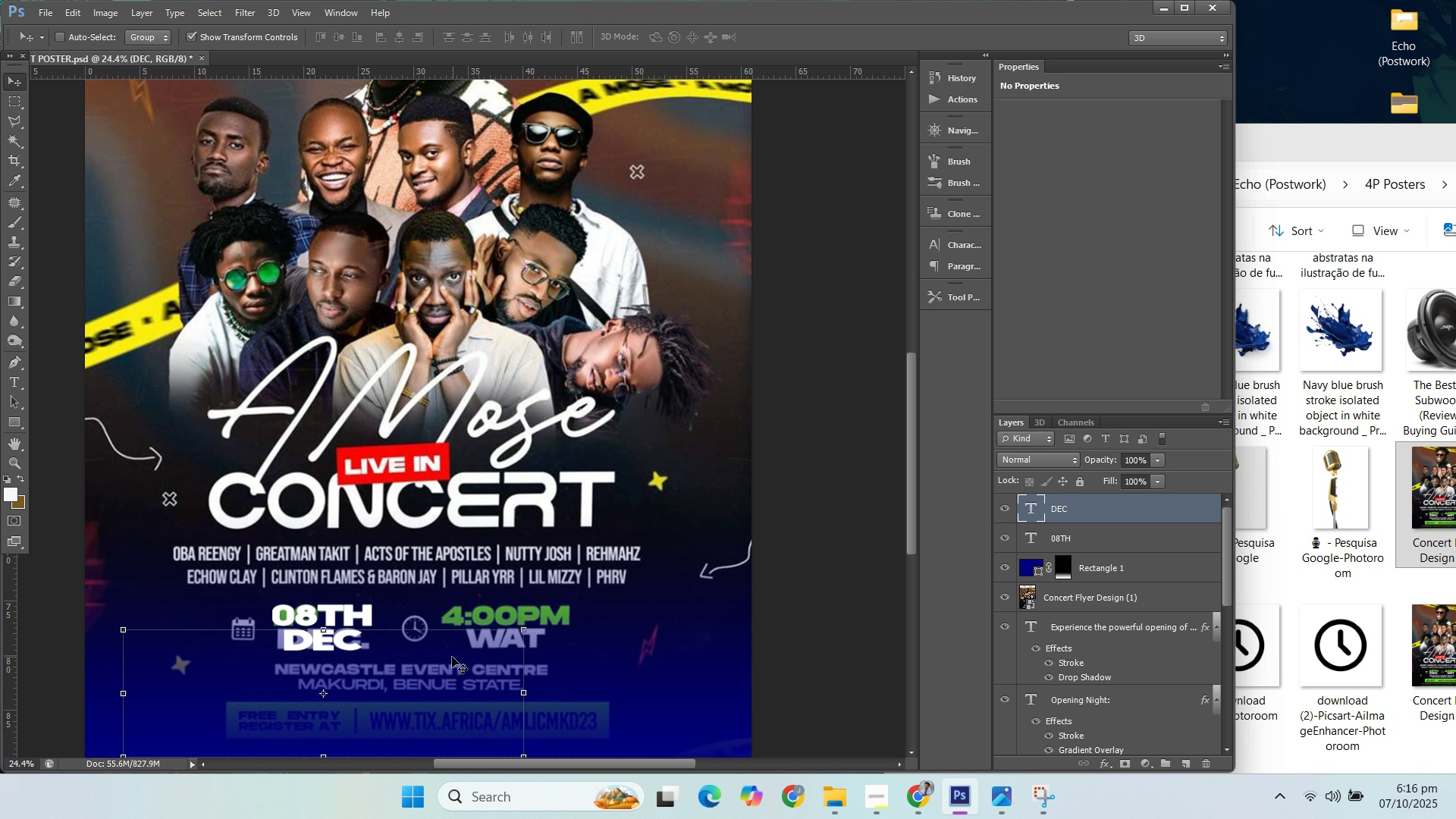 
left_click([452, 657])
 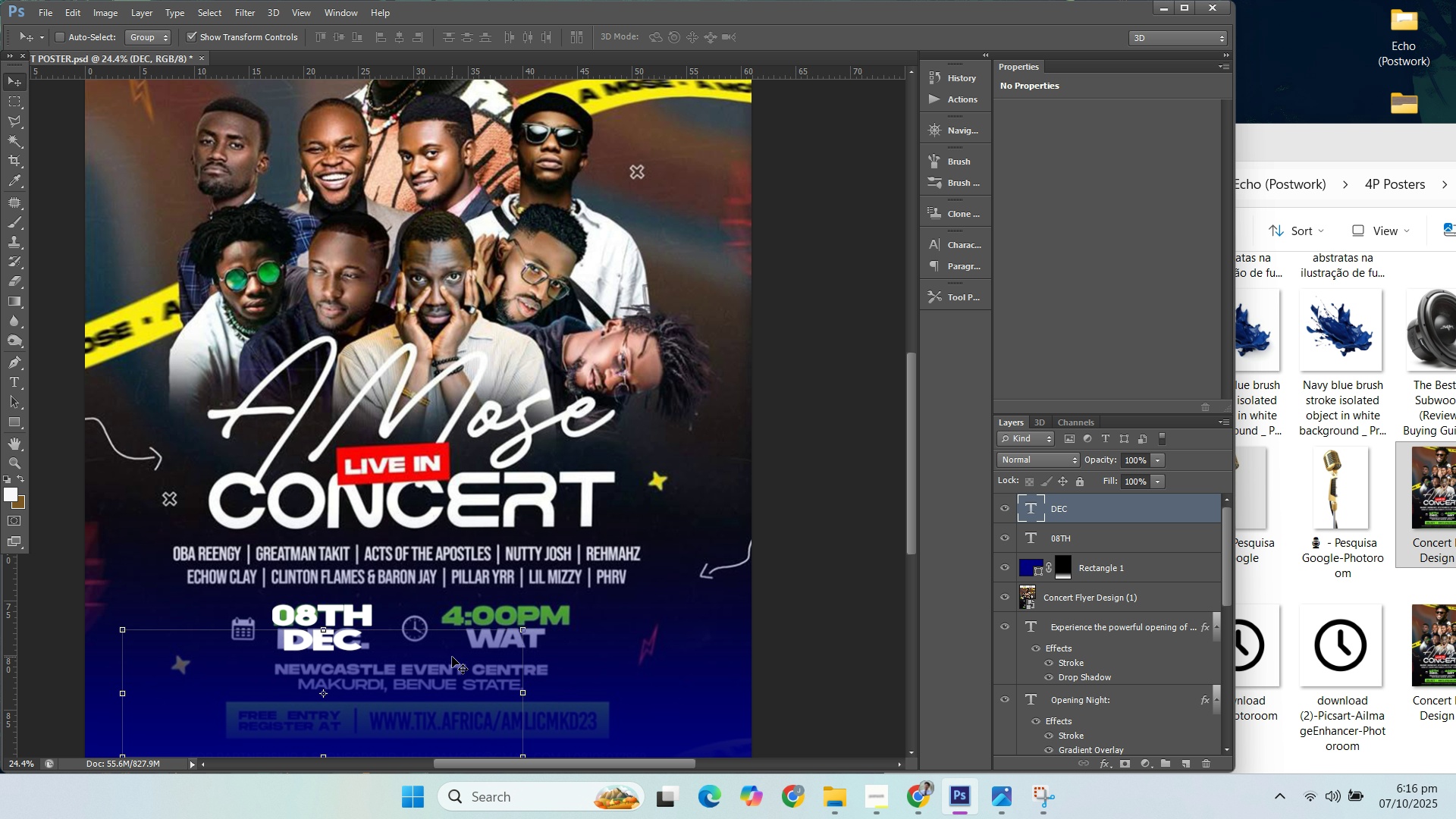 
key(ArrowLeft)
 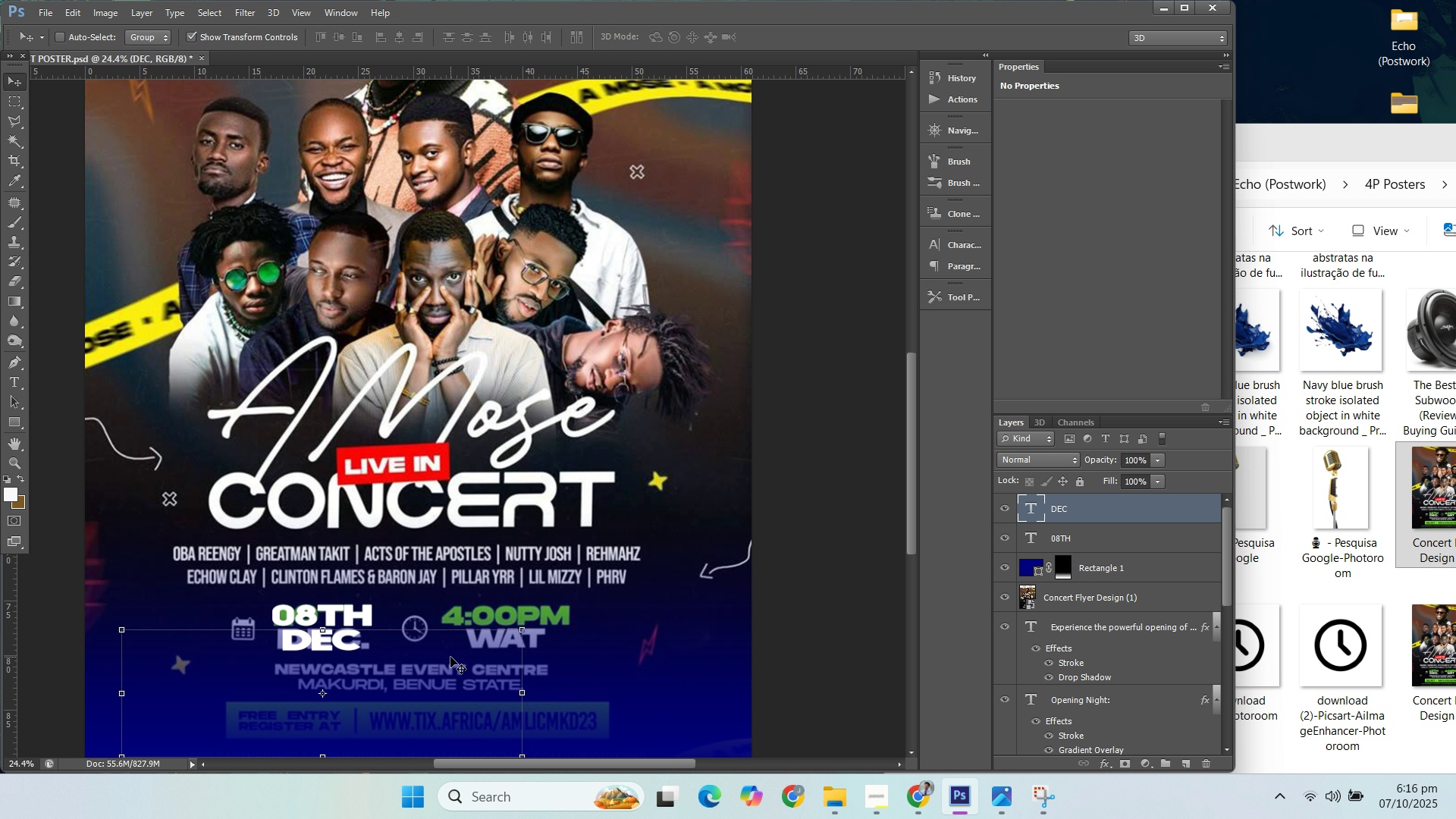 
key(ArrowLeft)
 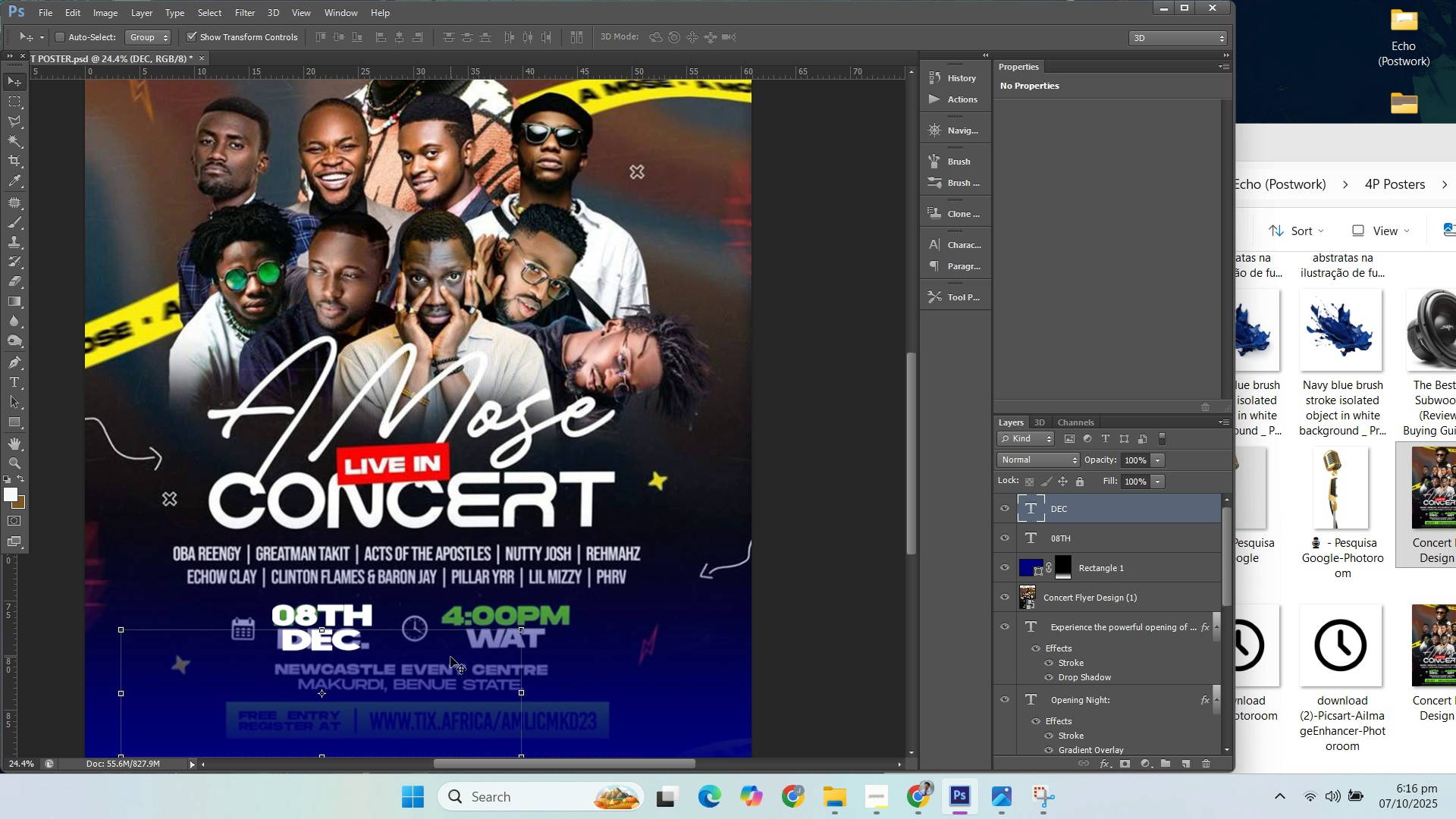 
key(ArrowLeft)
 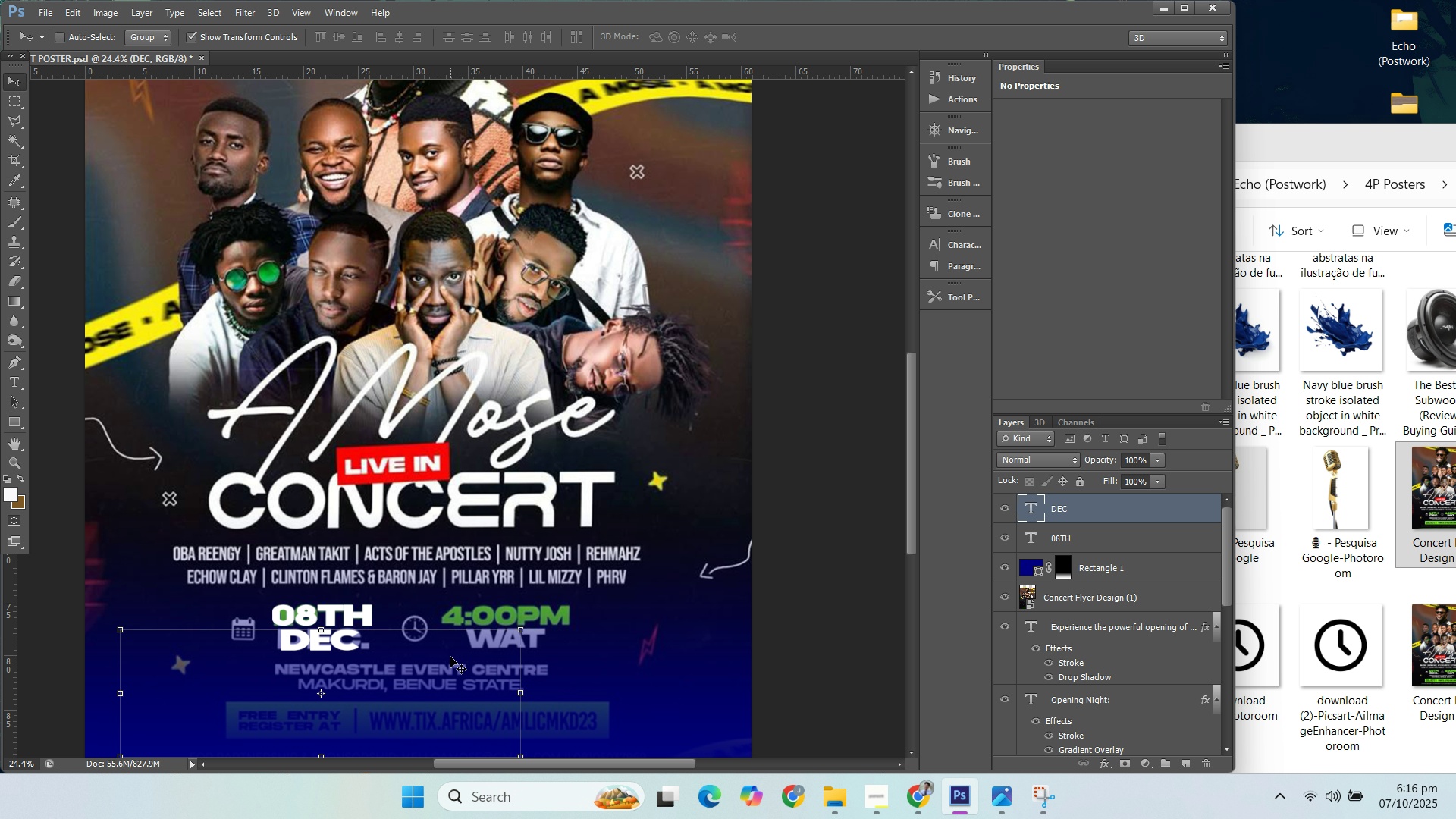 
key(ArrowLeft)
 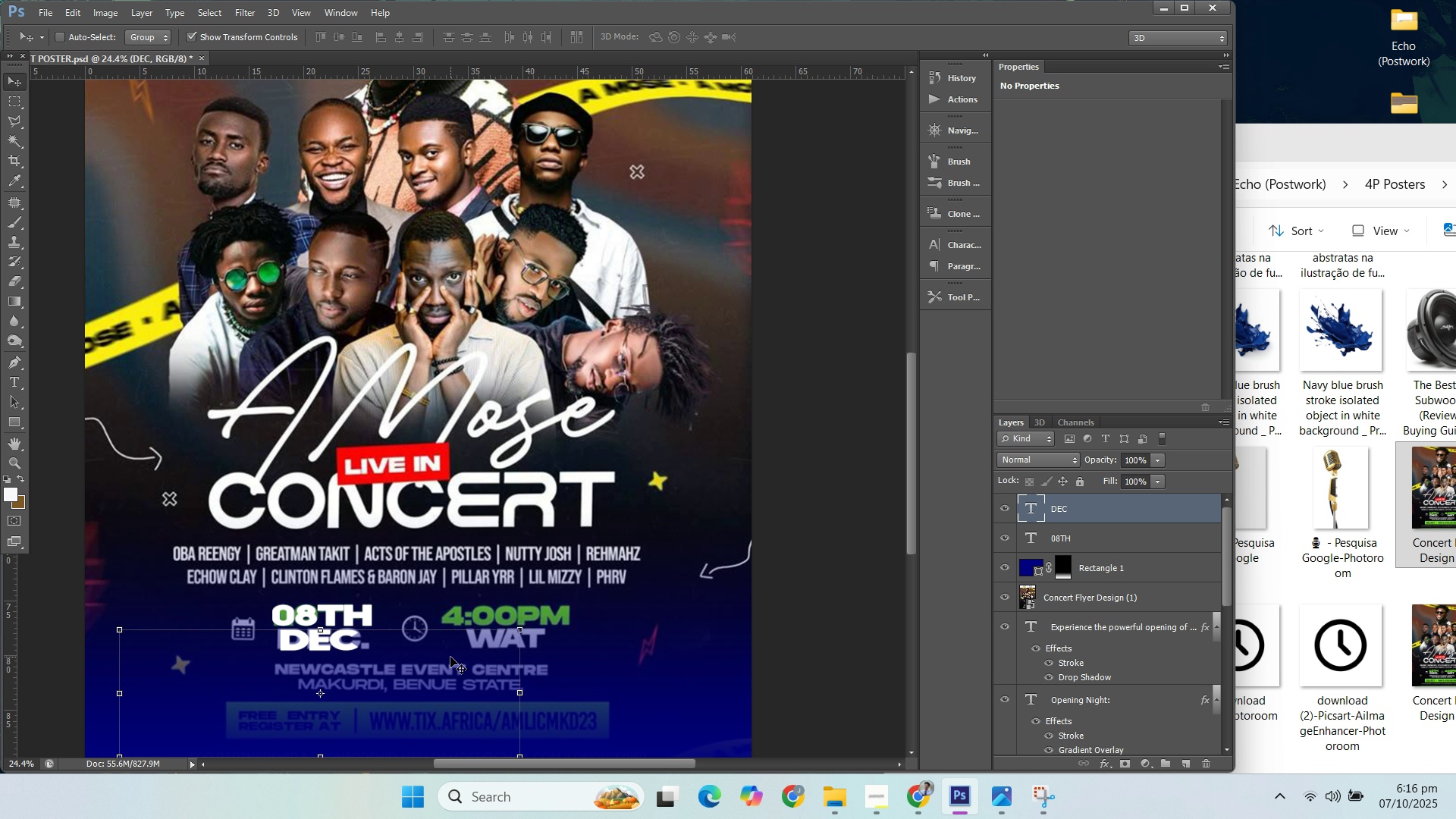 
key(ArrowLeft)
 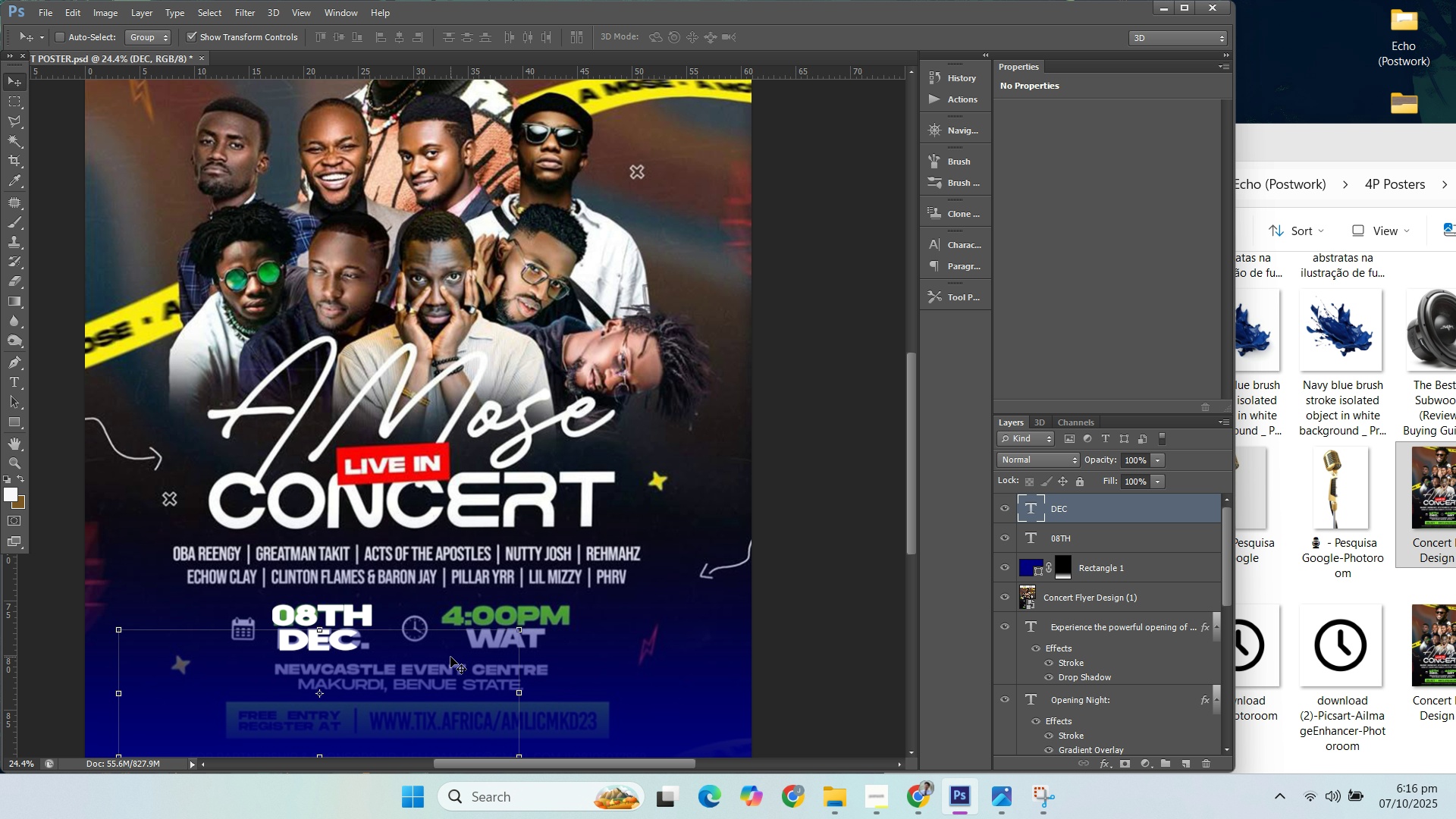 
key(ArrowLeft)
 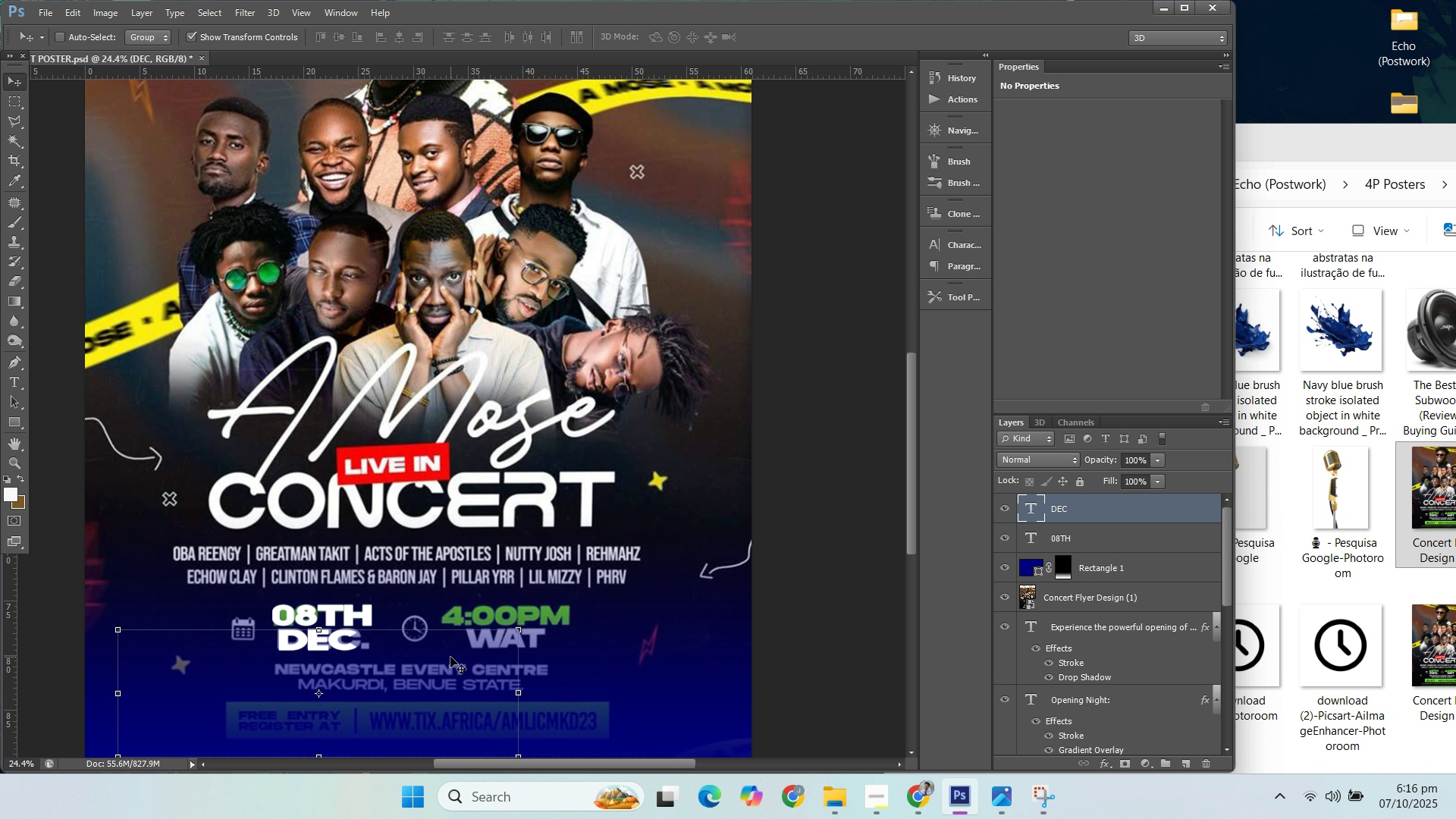 
key(ArrowLeft)
 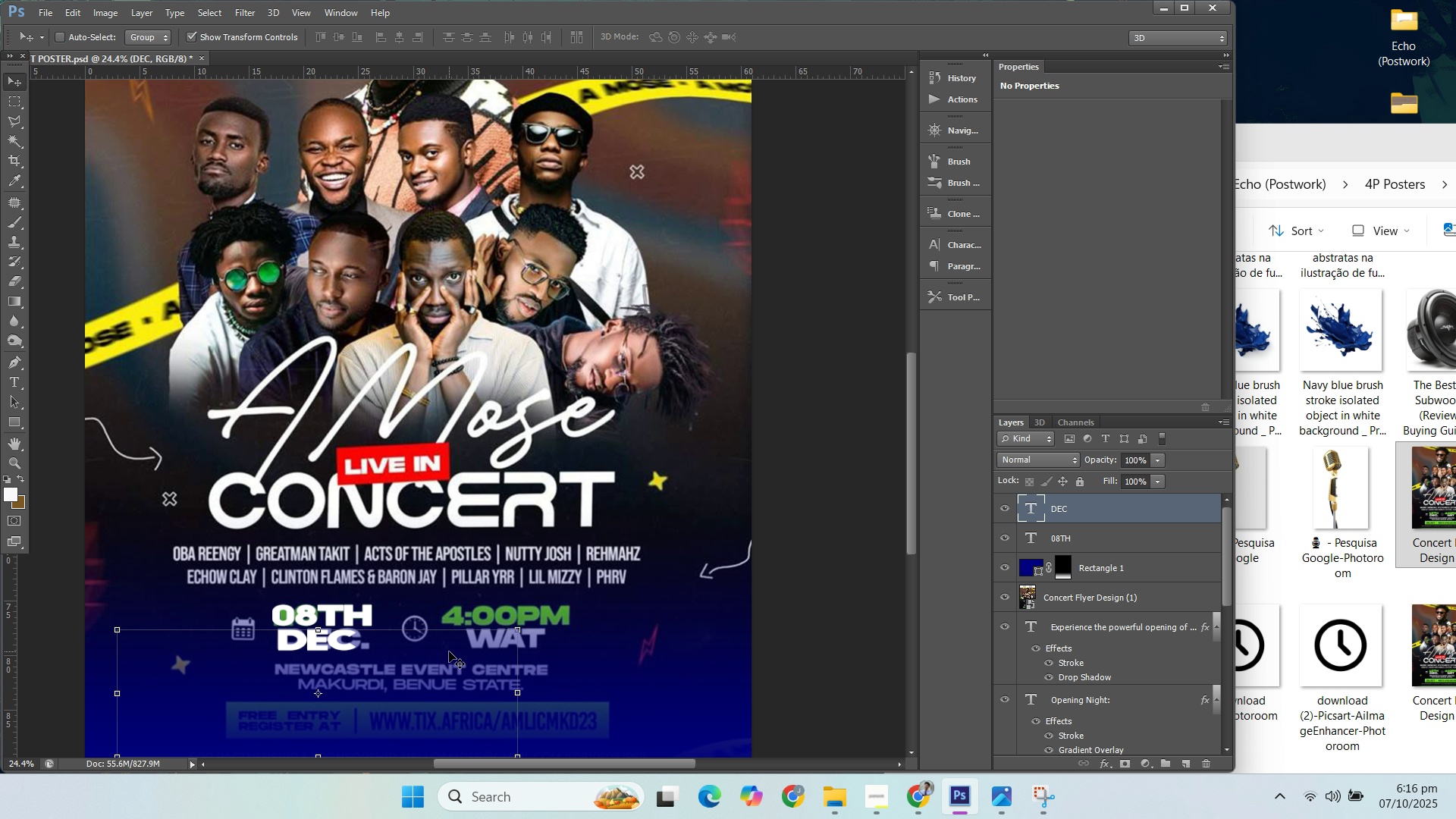 
key(ArrowLeft)
 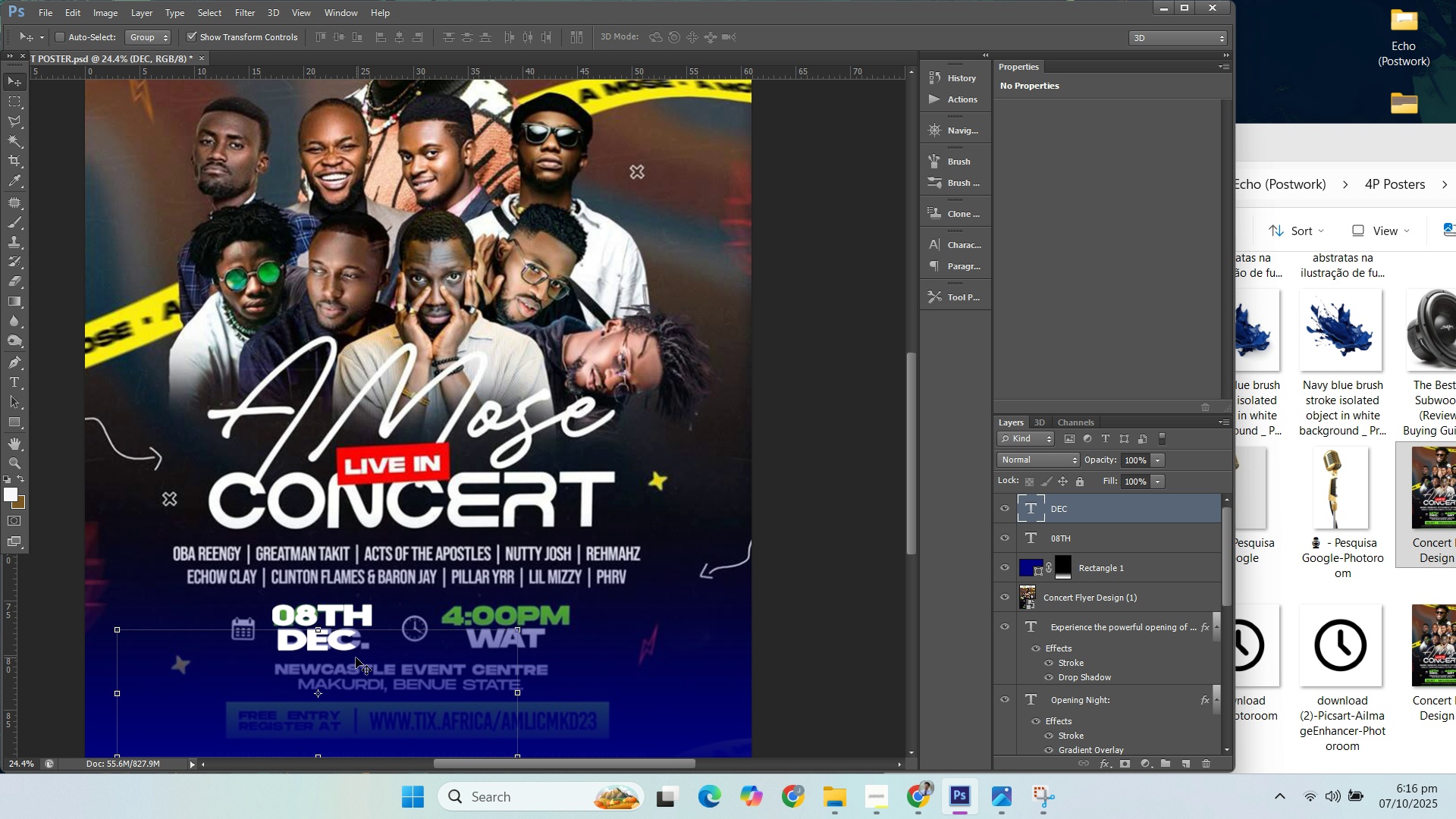 
hold_key(key=AltLeft, duration=0.62)
scroll: coordinate [351, 673], scroll_direction: up, amount: 3.0
 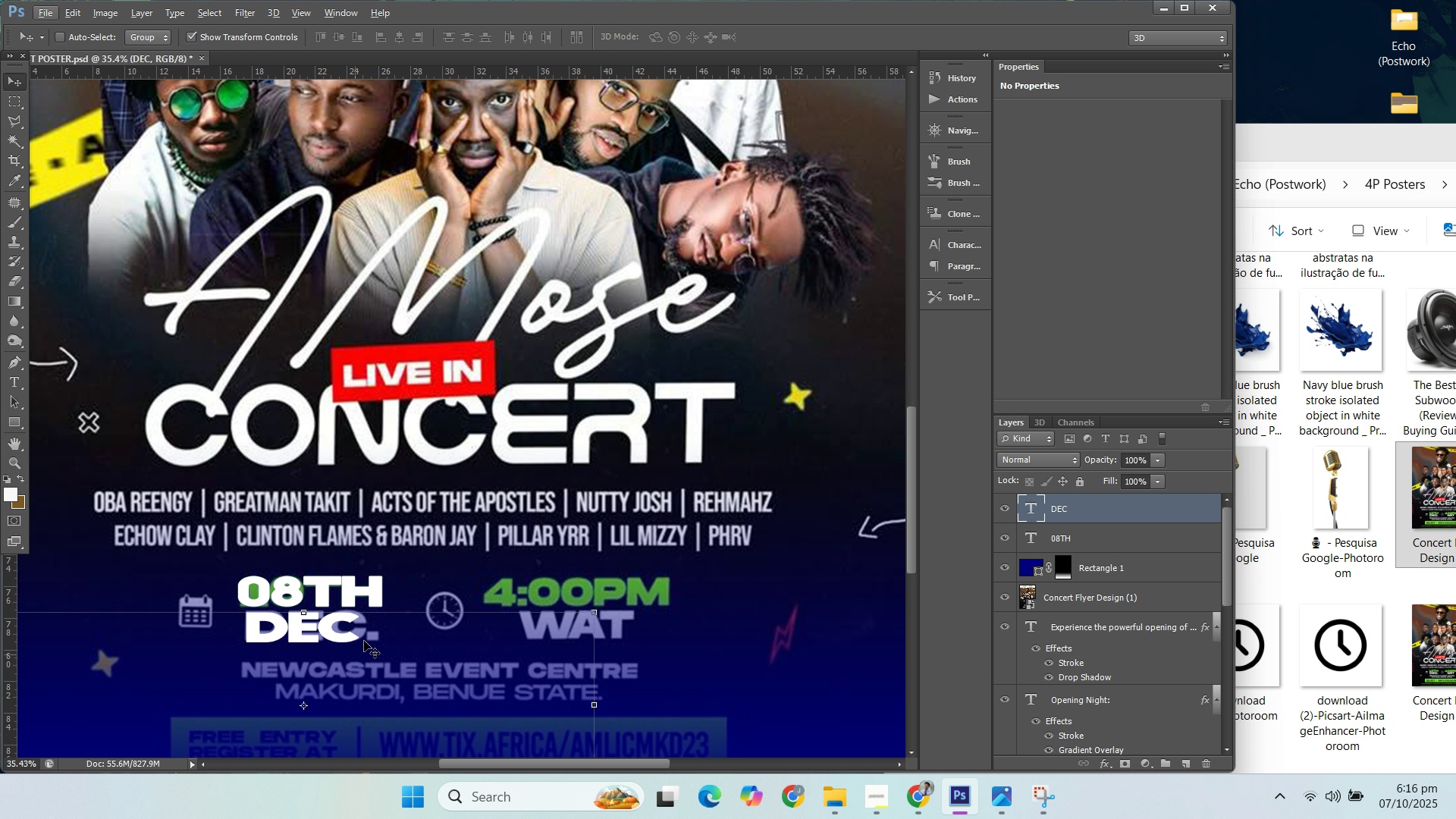 
hold_key(key=AltLeft, duration=0.44)
scroll: coordinate [375, 632], scroll_direction: up, amount: 3.0
 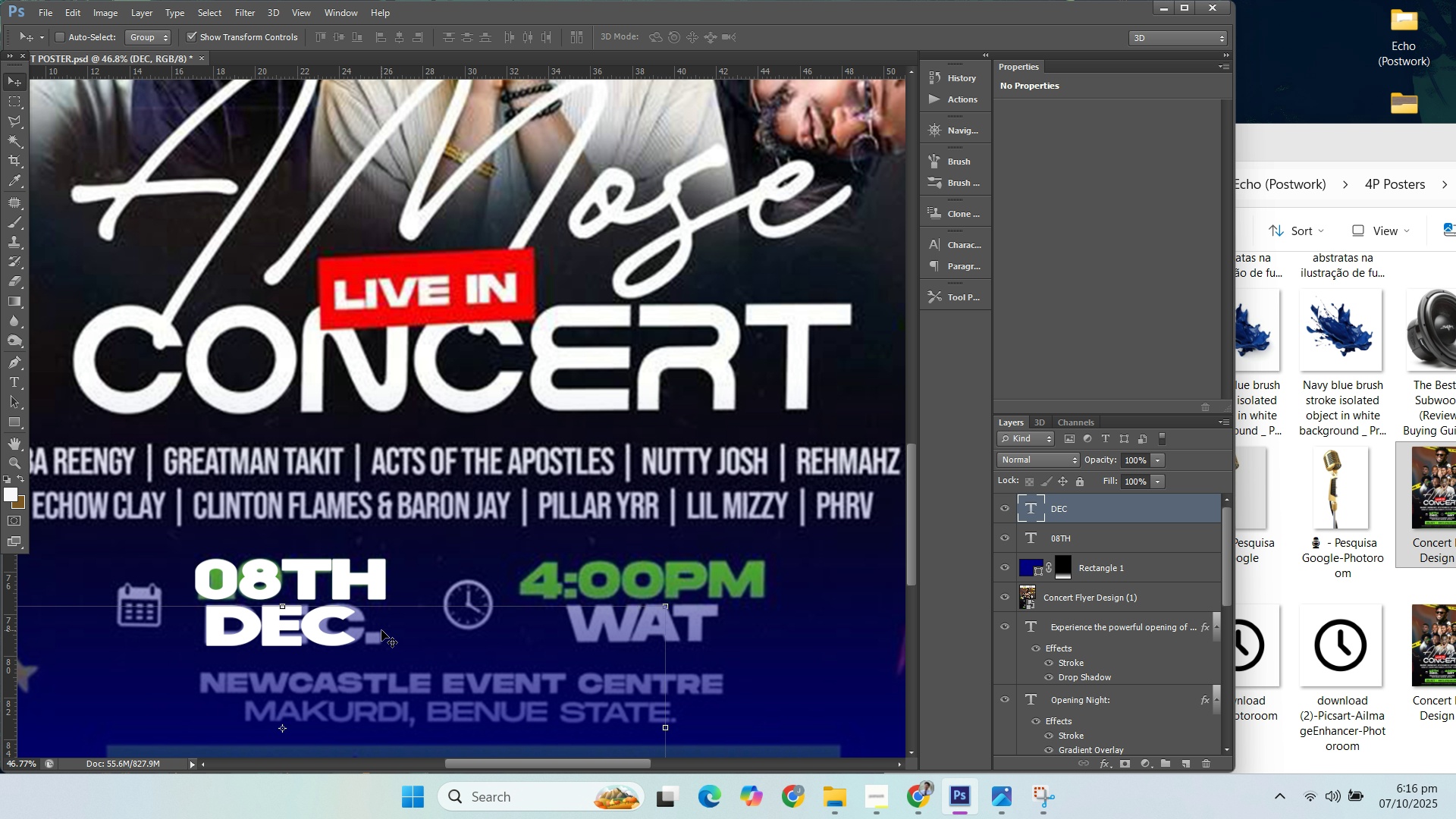 
key(ArrowUp)
 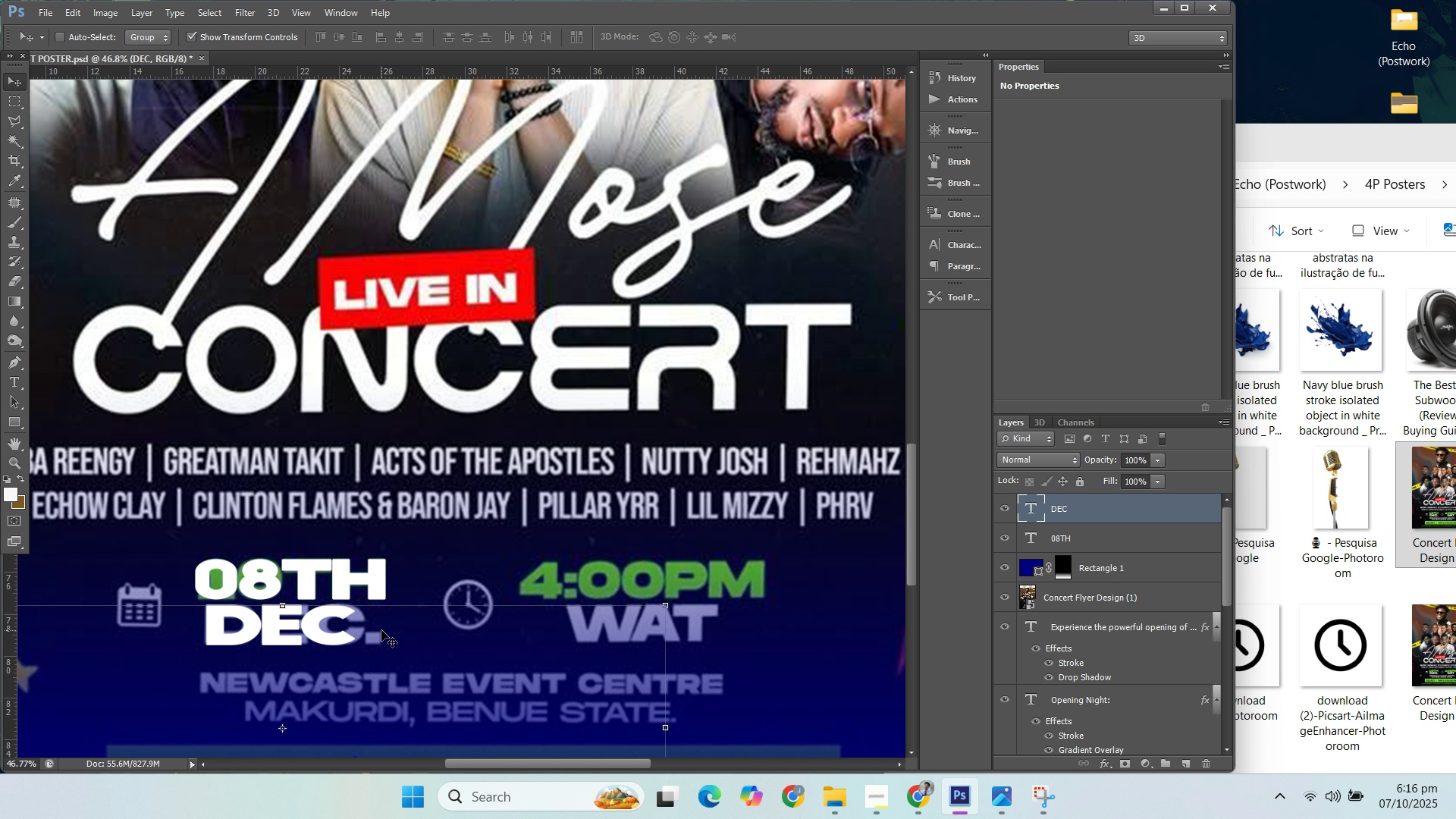 
key(ArrowUp)
 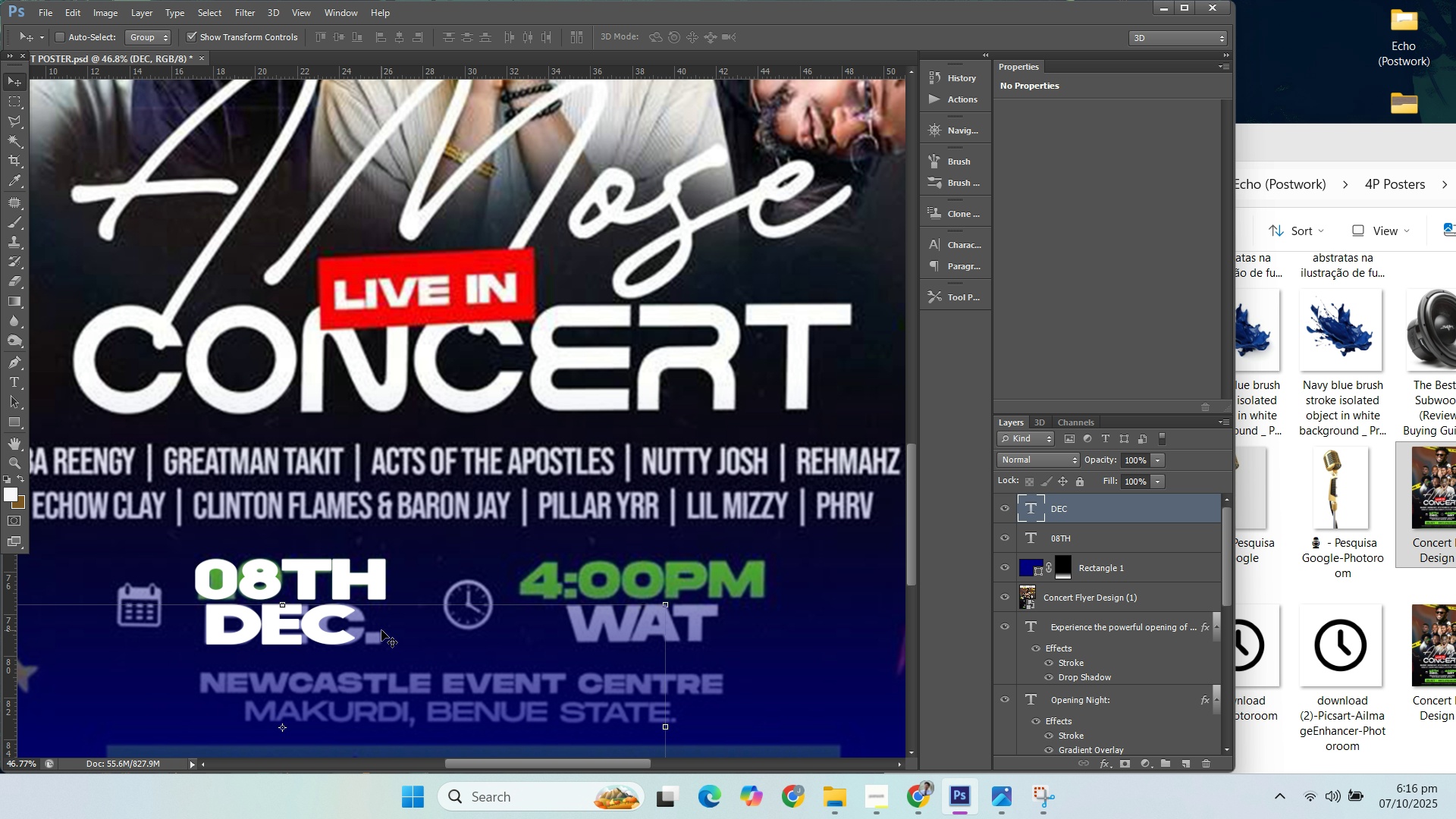 
key(ArrowUp)
 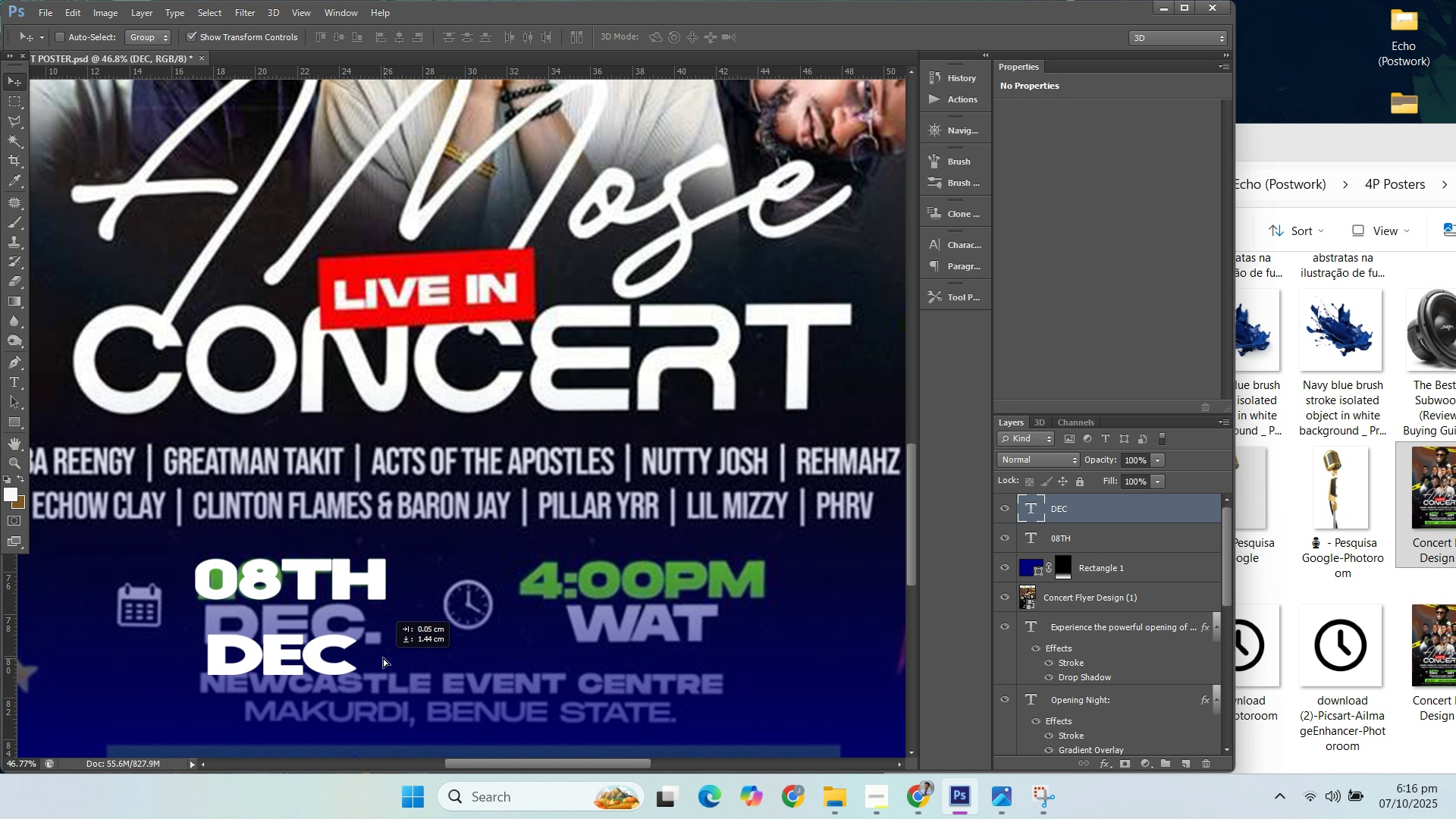 
key(ArrowUp)
 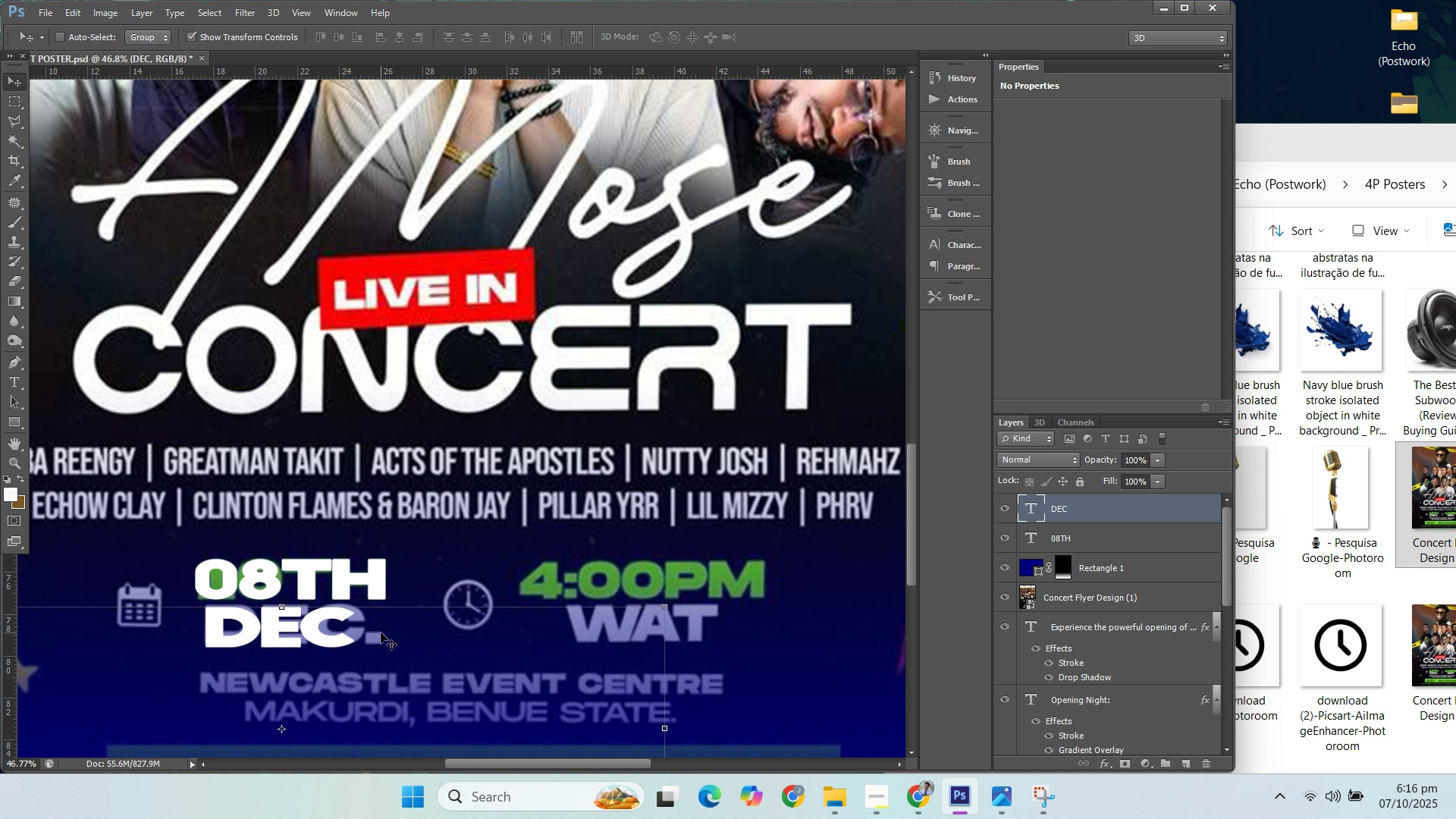 
key(ArrowUp)
 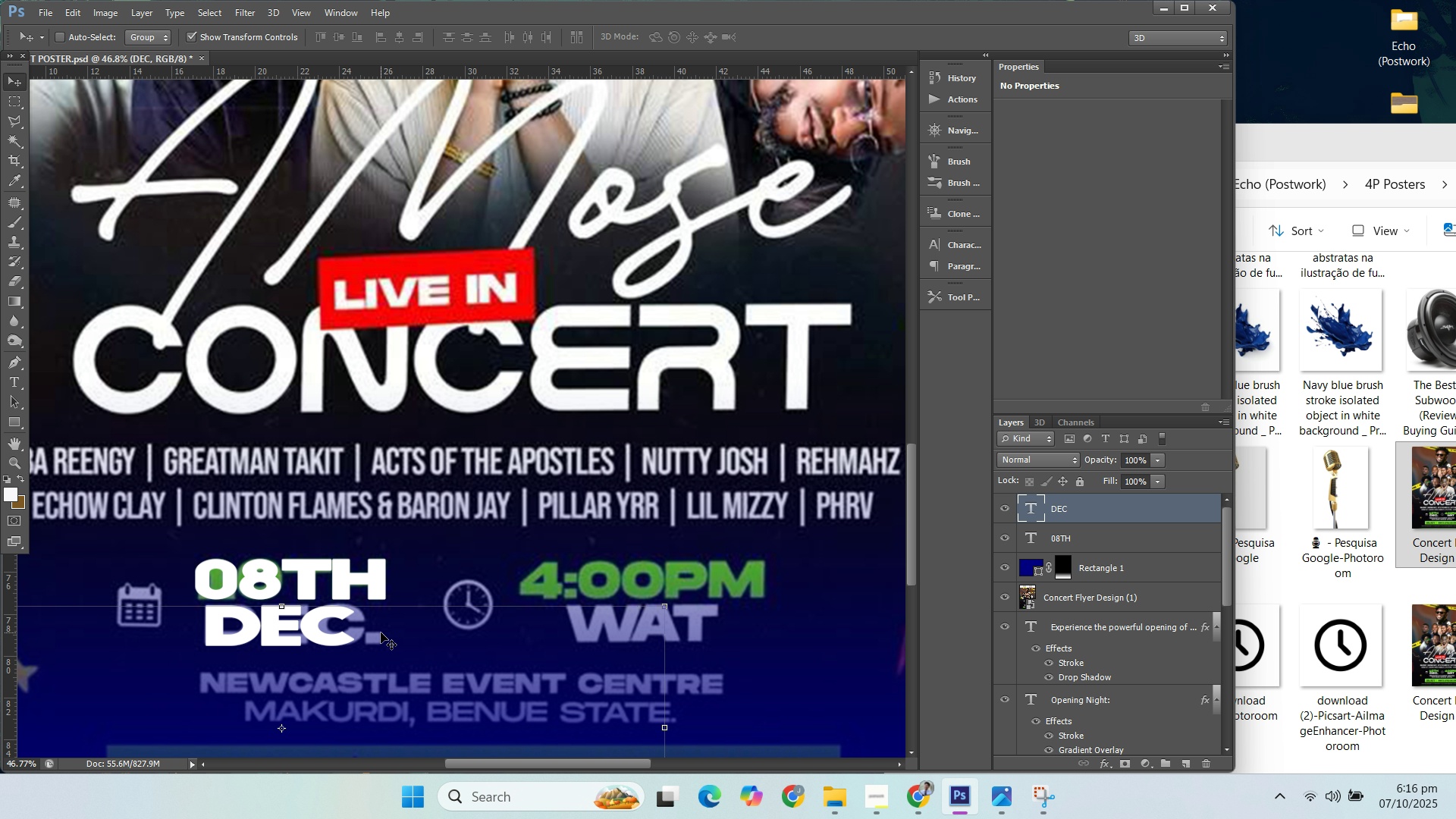 
key(ArrowUp)
 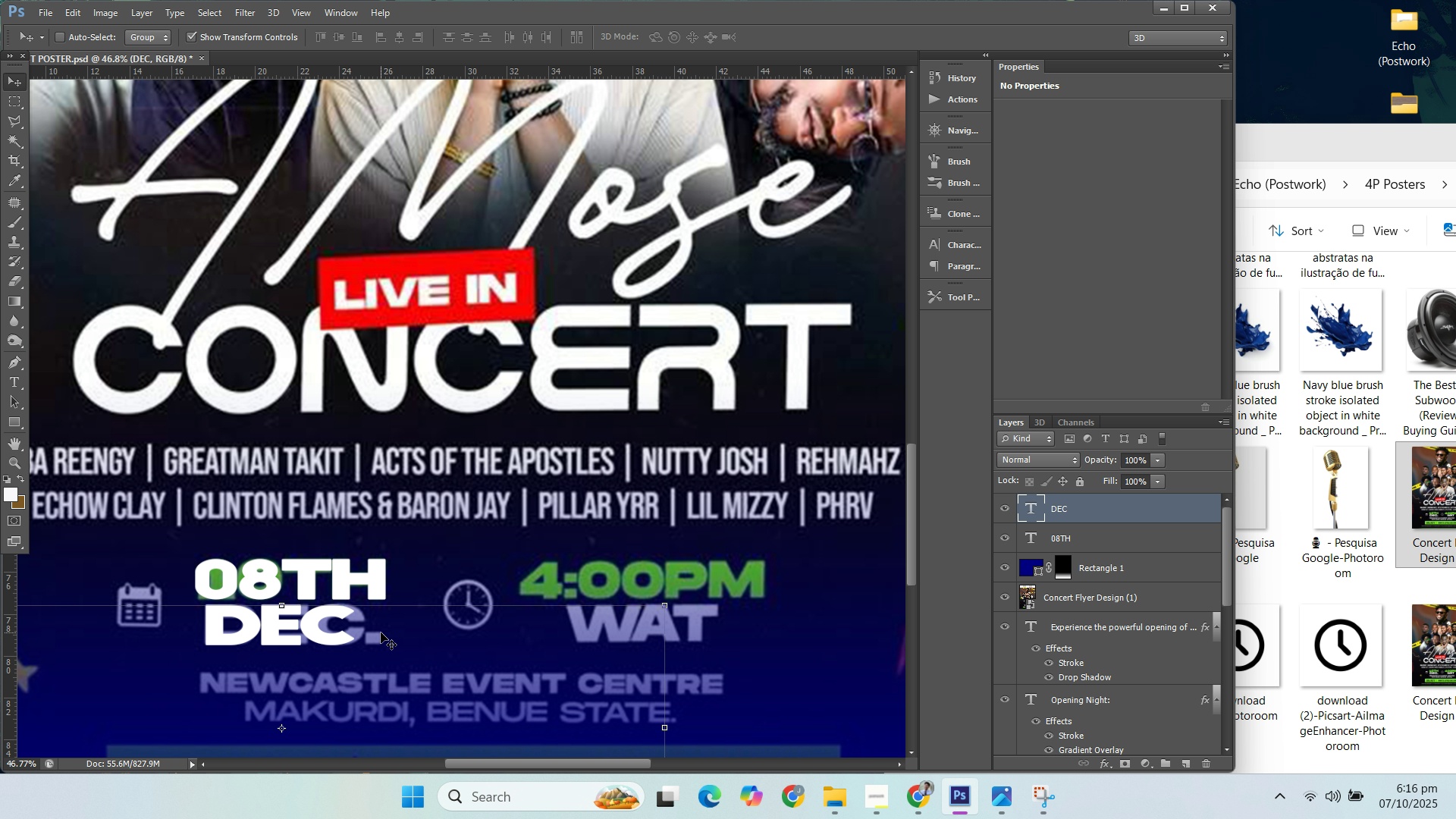 
key(ArrowUp)
 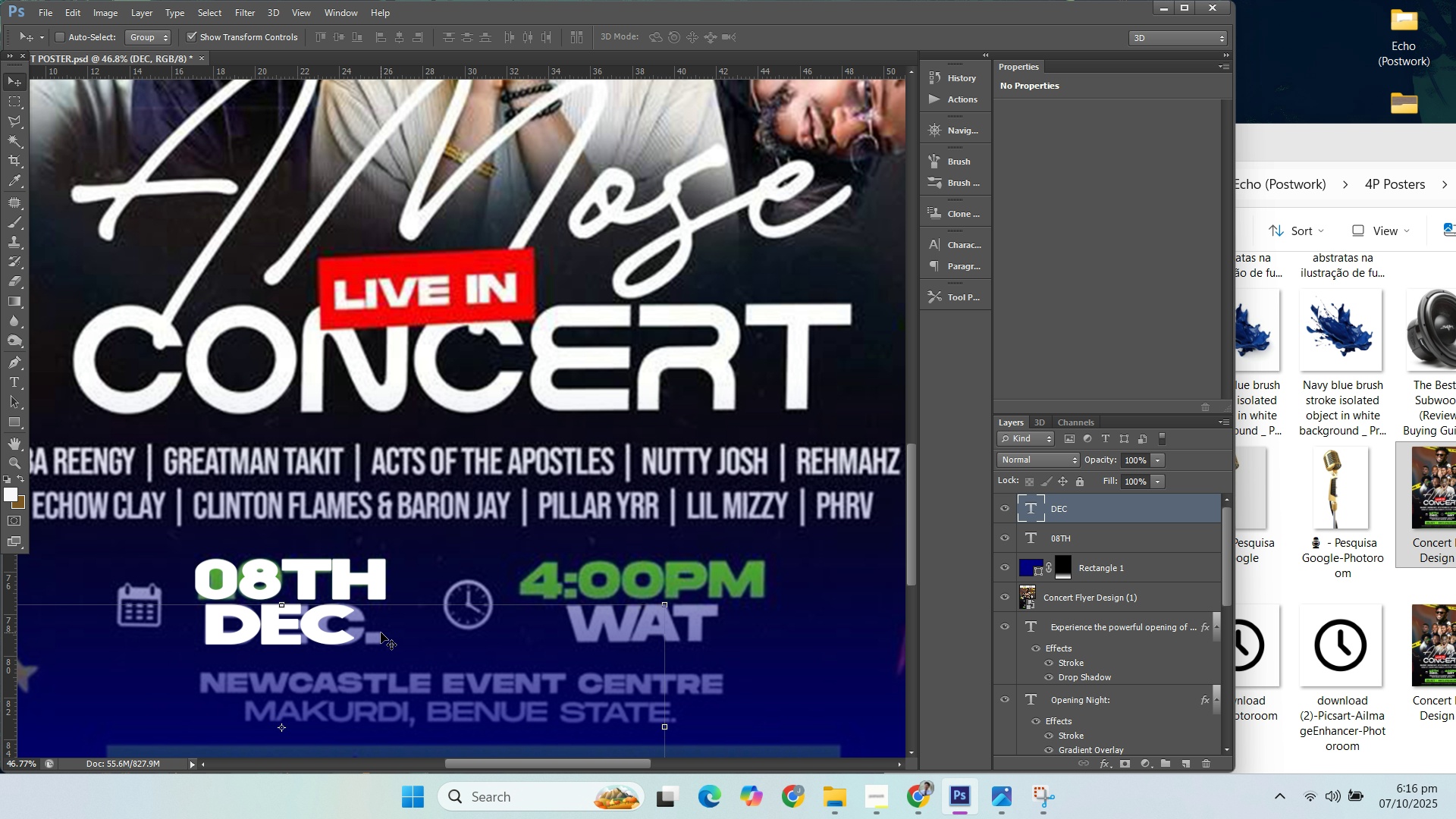 
key(ArrowUp)
 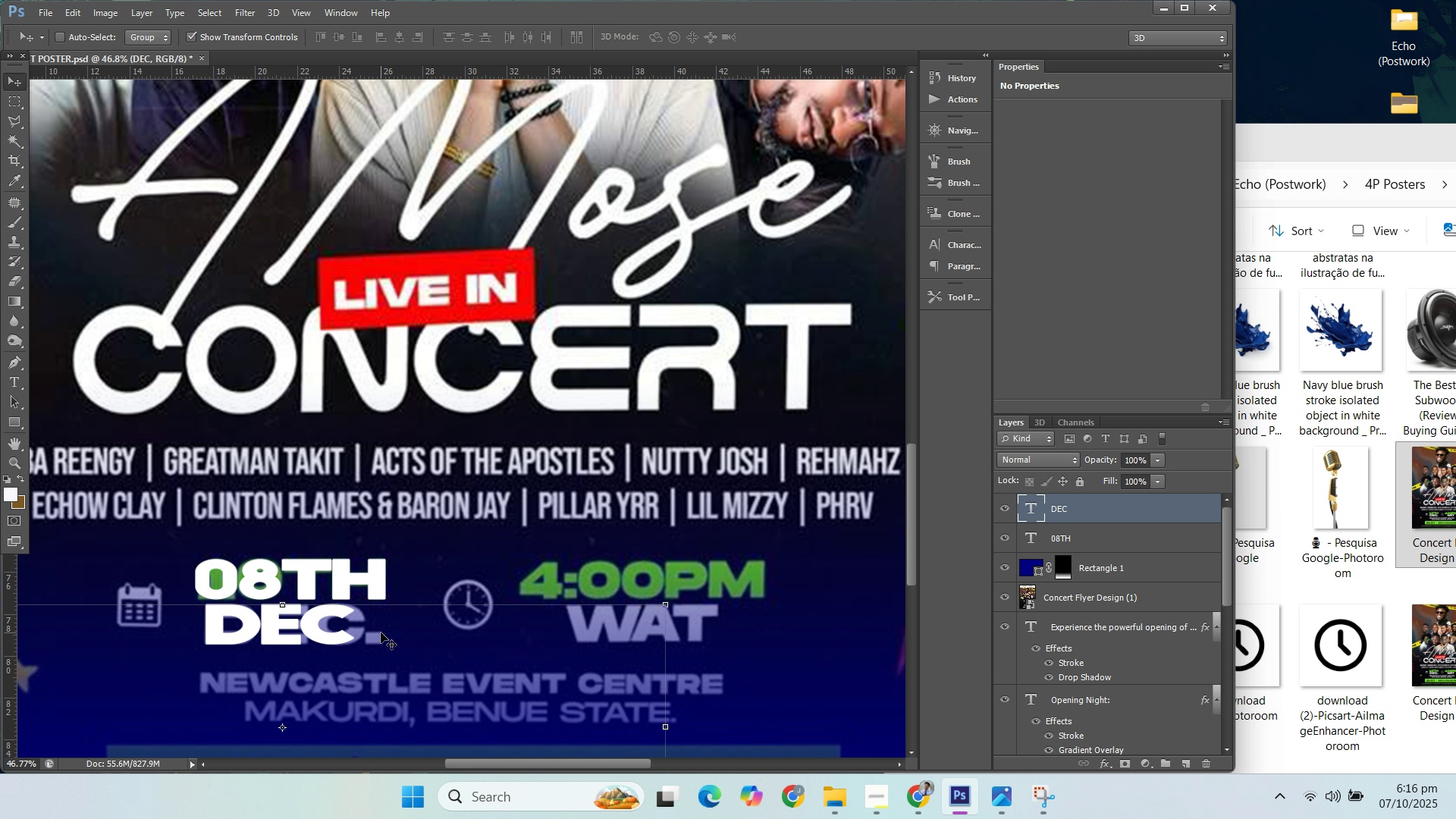 
key(ArrowRight)
 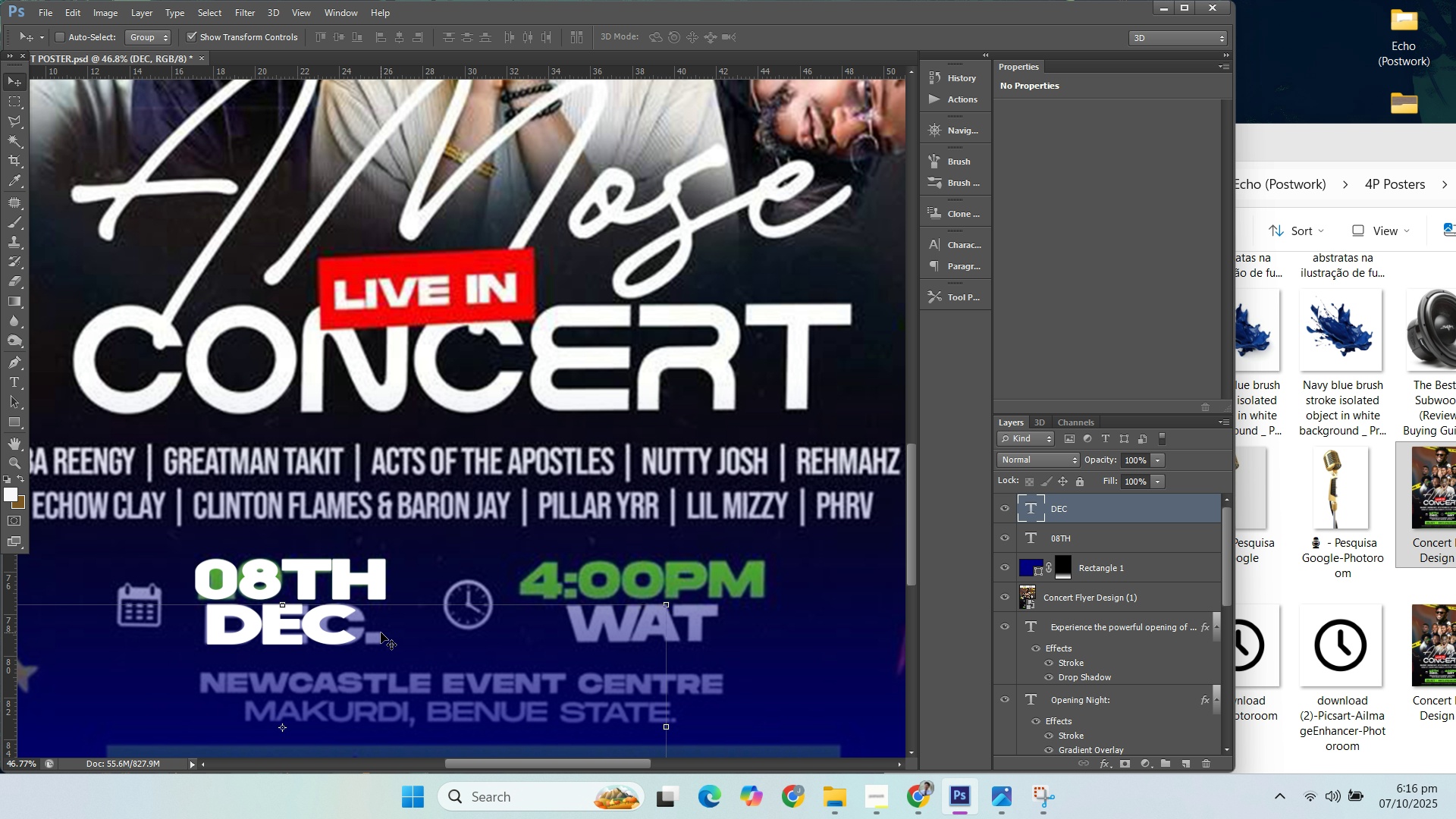 
key(ArrowRight)
 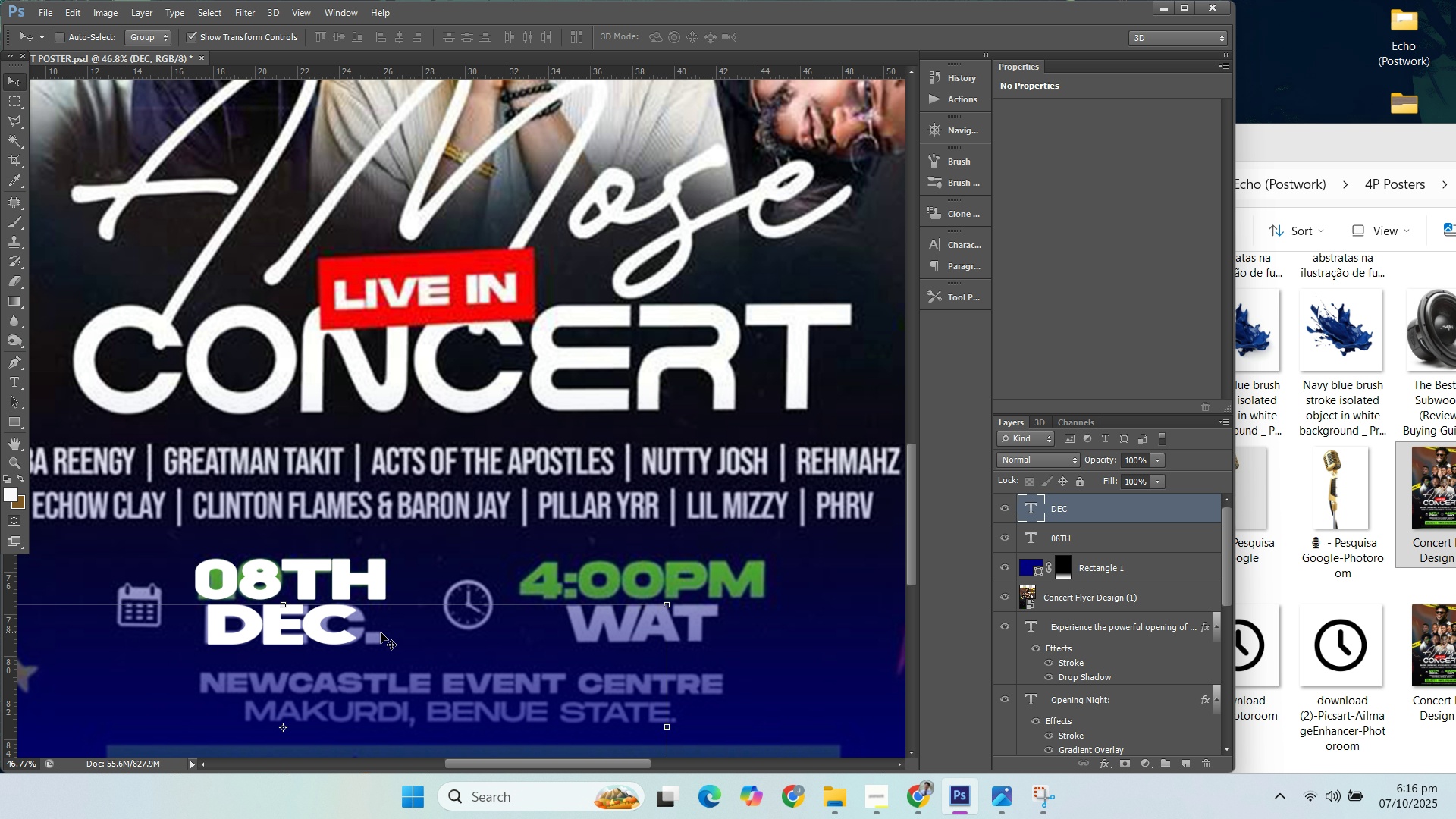 
key(ArrowRight)
 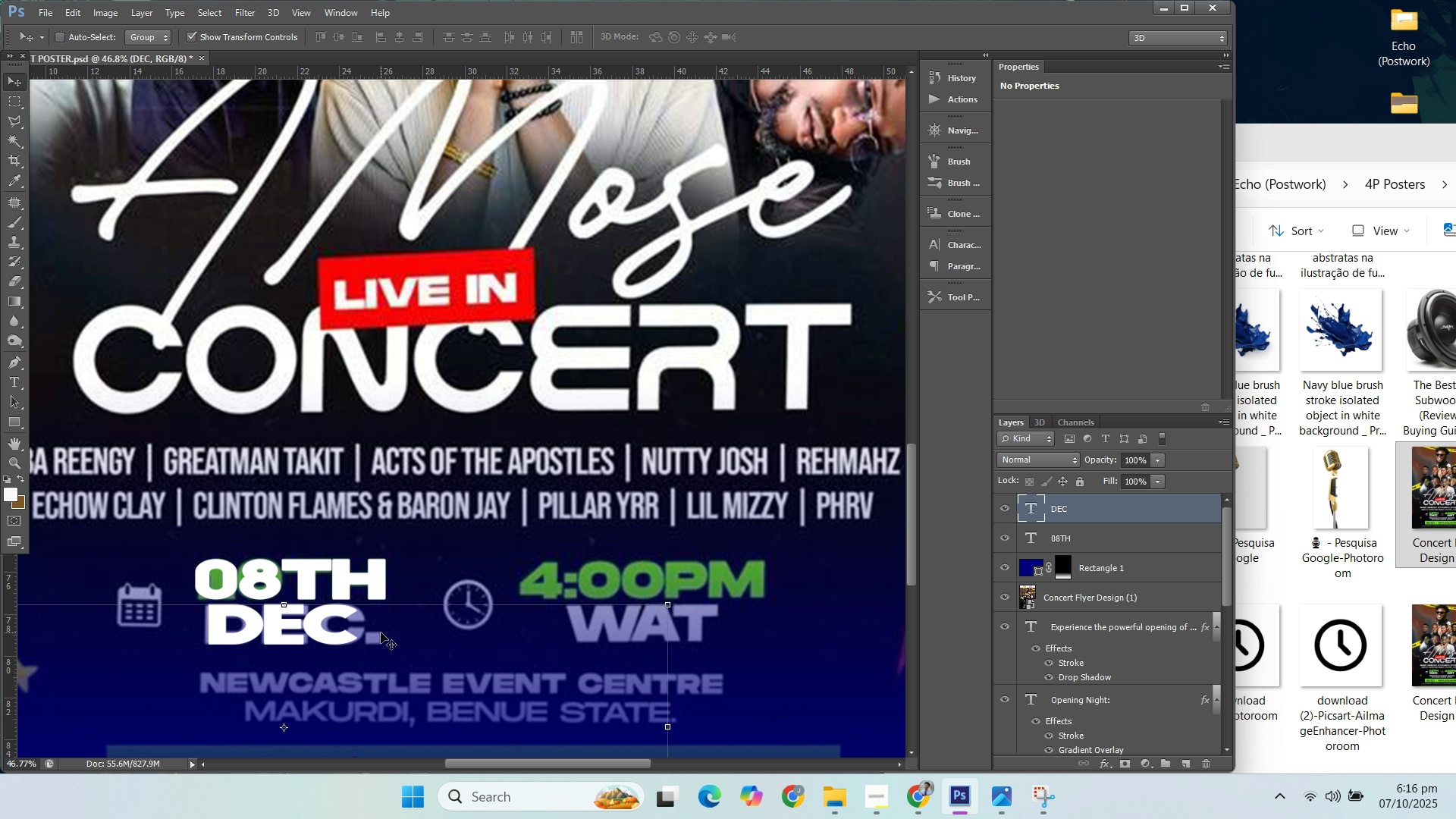 
key(ArrowRight)
 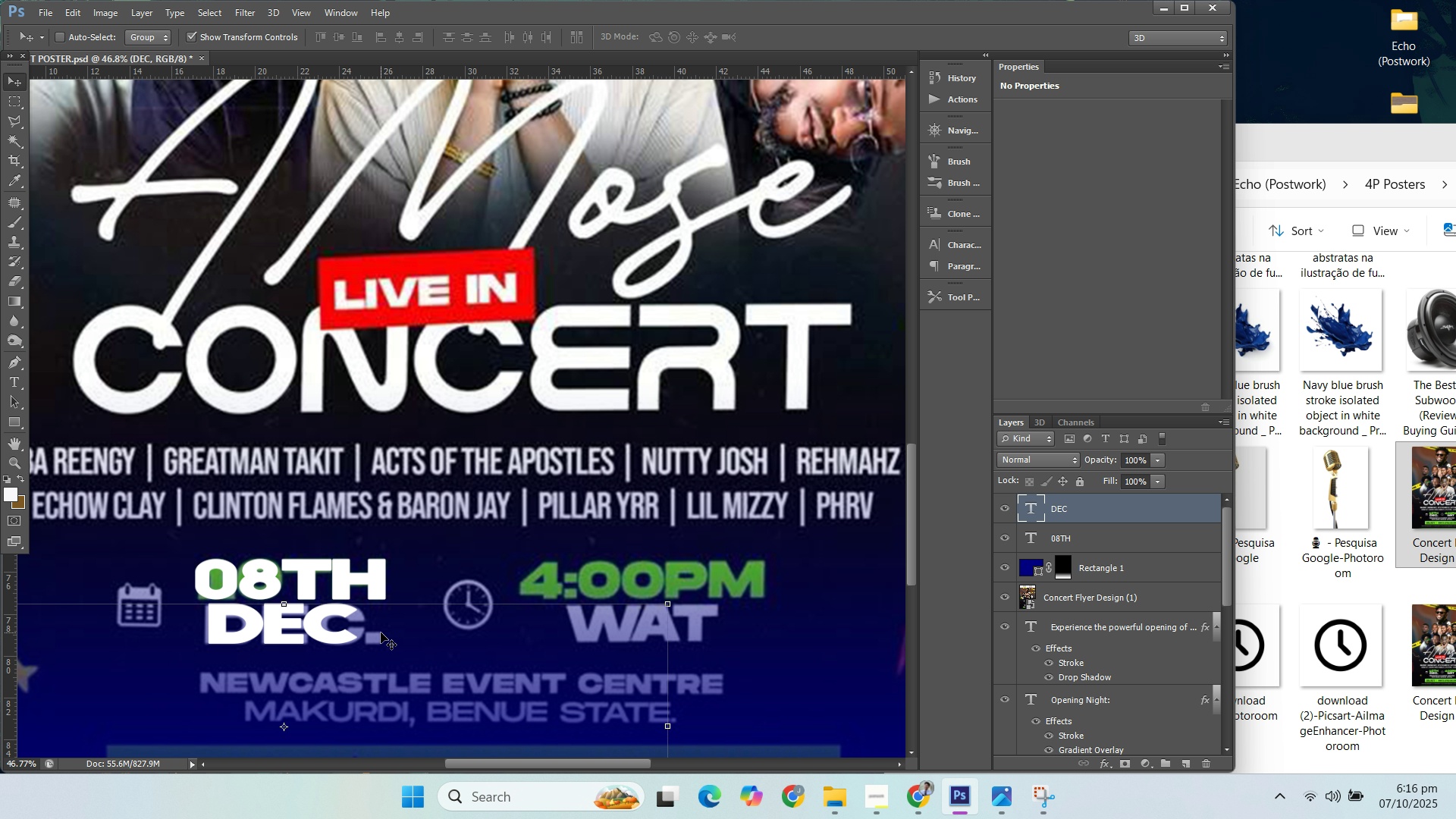 
key(ArrowUp)
 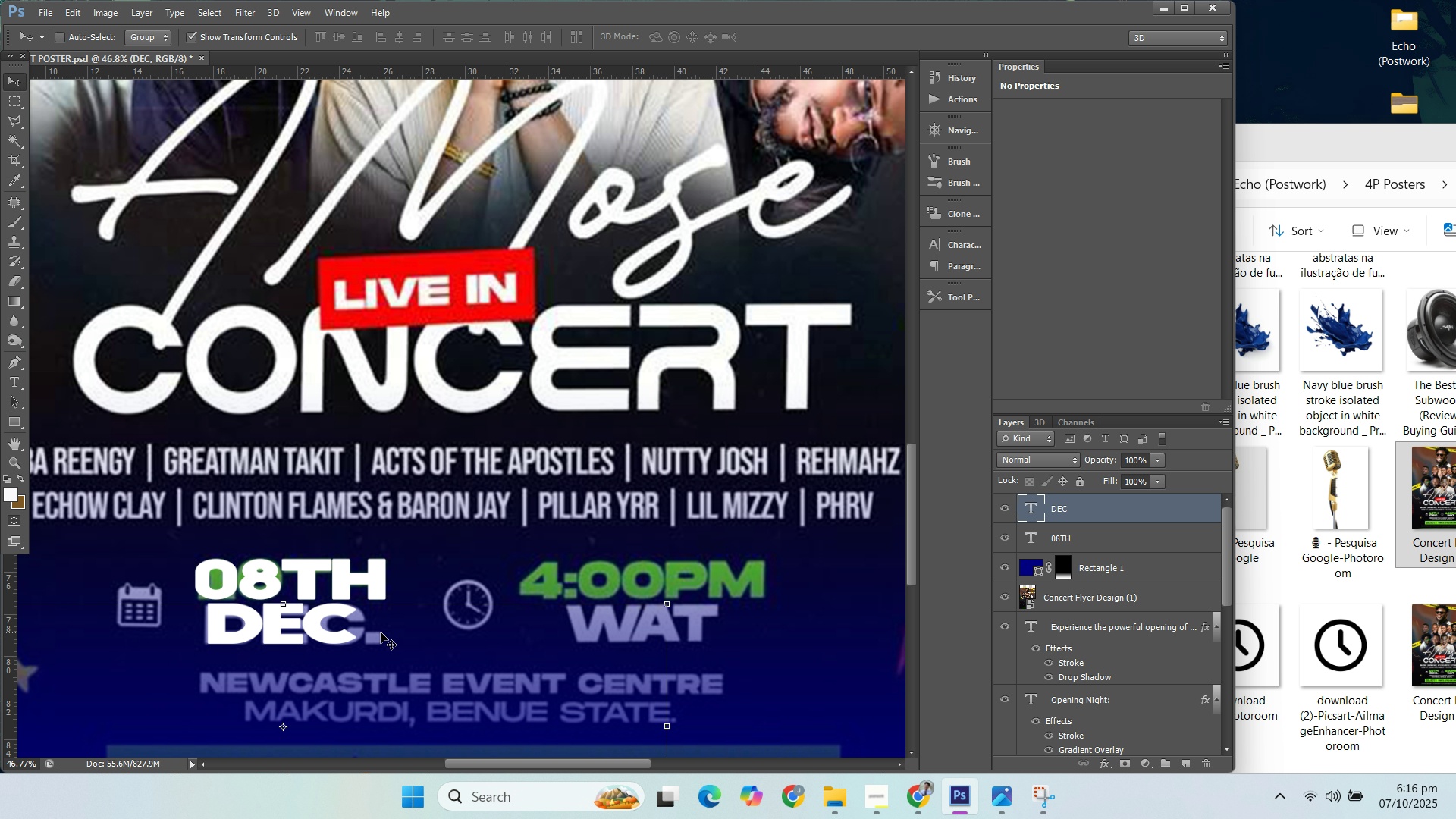 
key(ArrowLeft)
 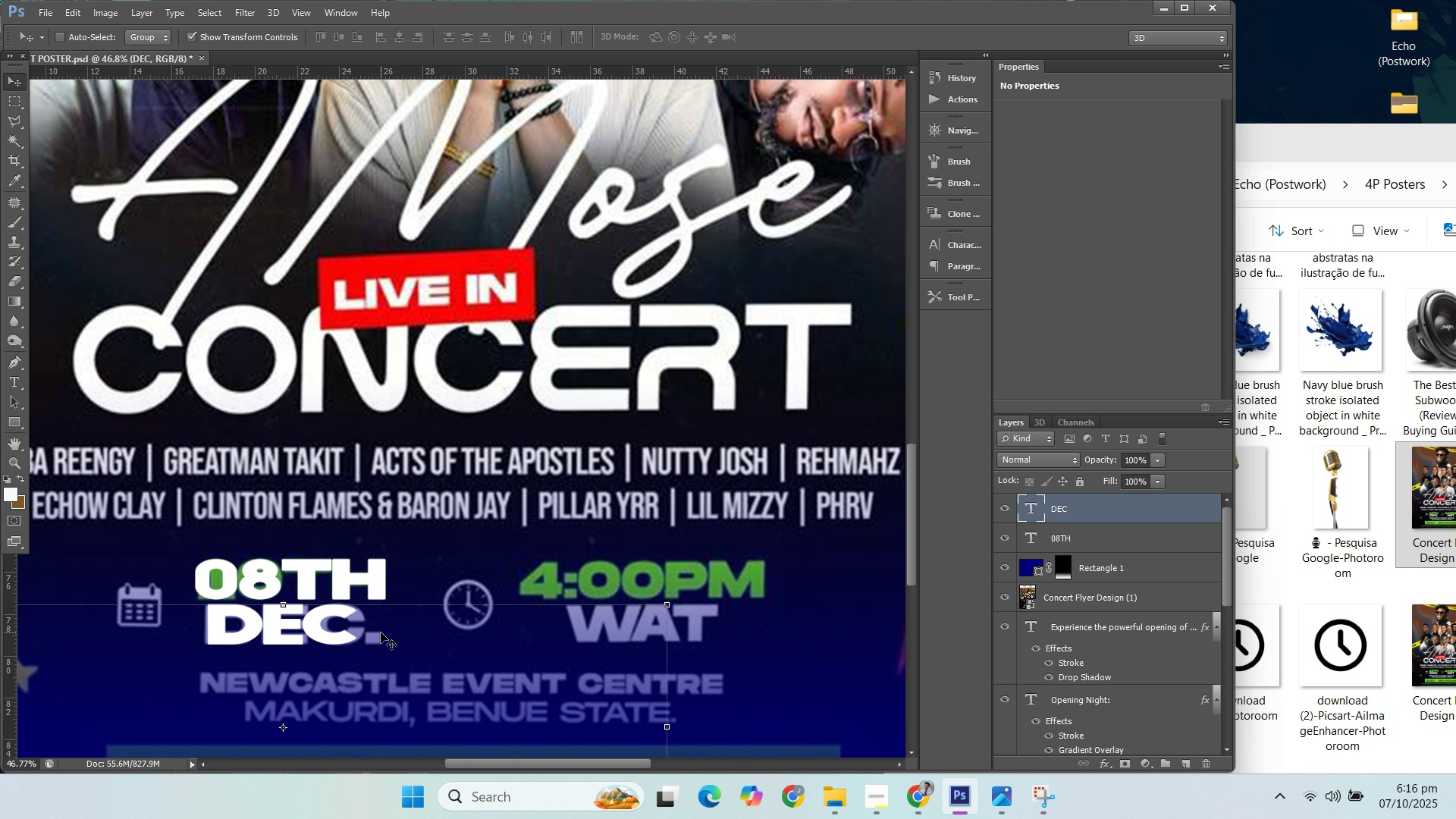 
key(ArrowDown)
 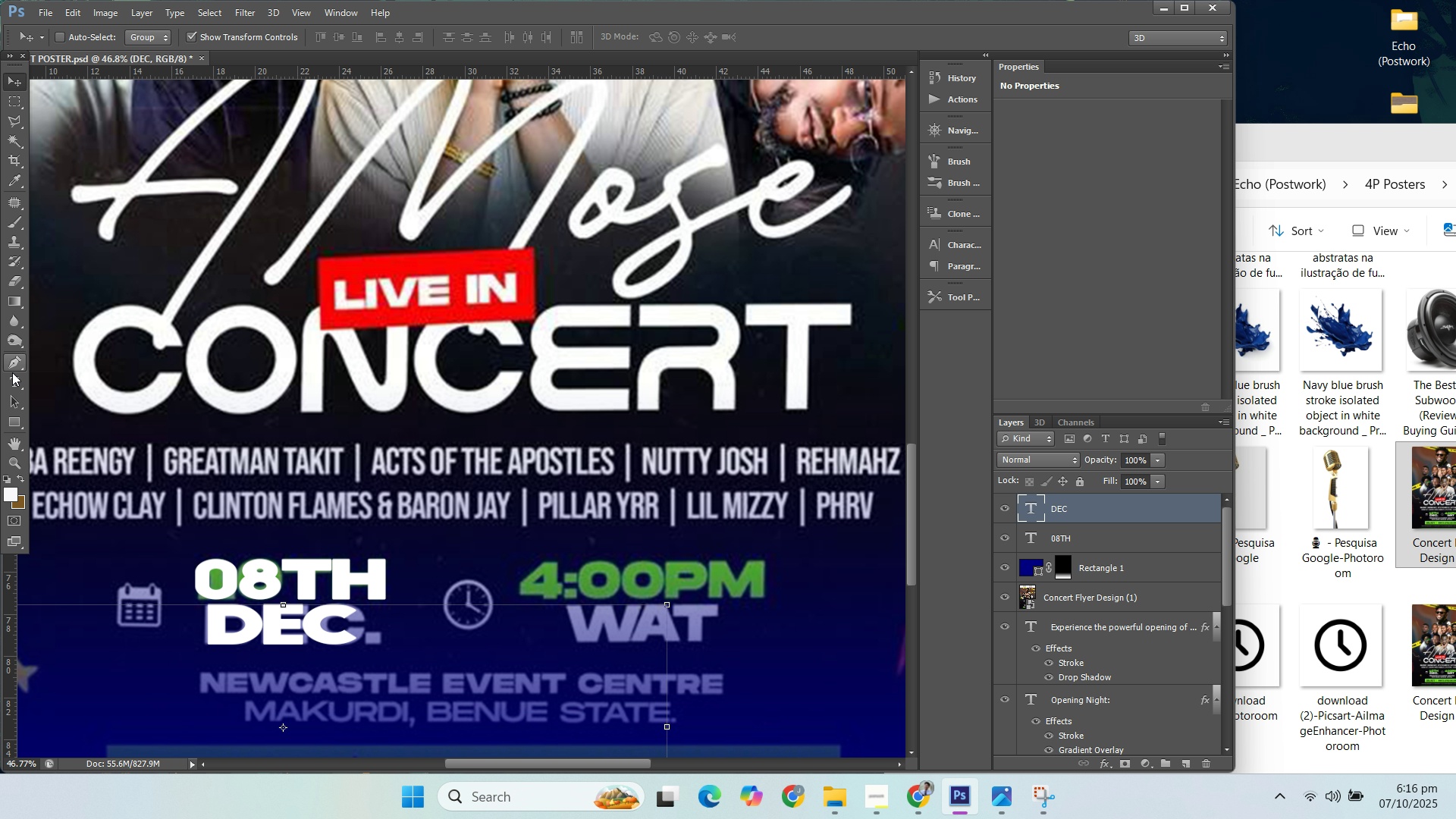 
left_click([12, 372])
 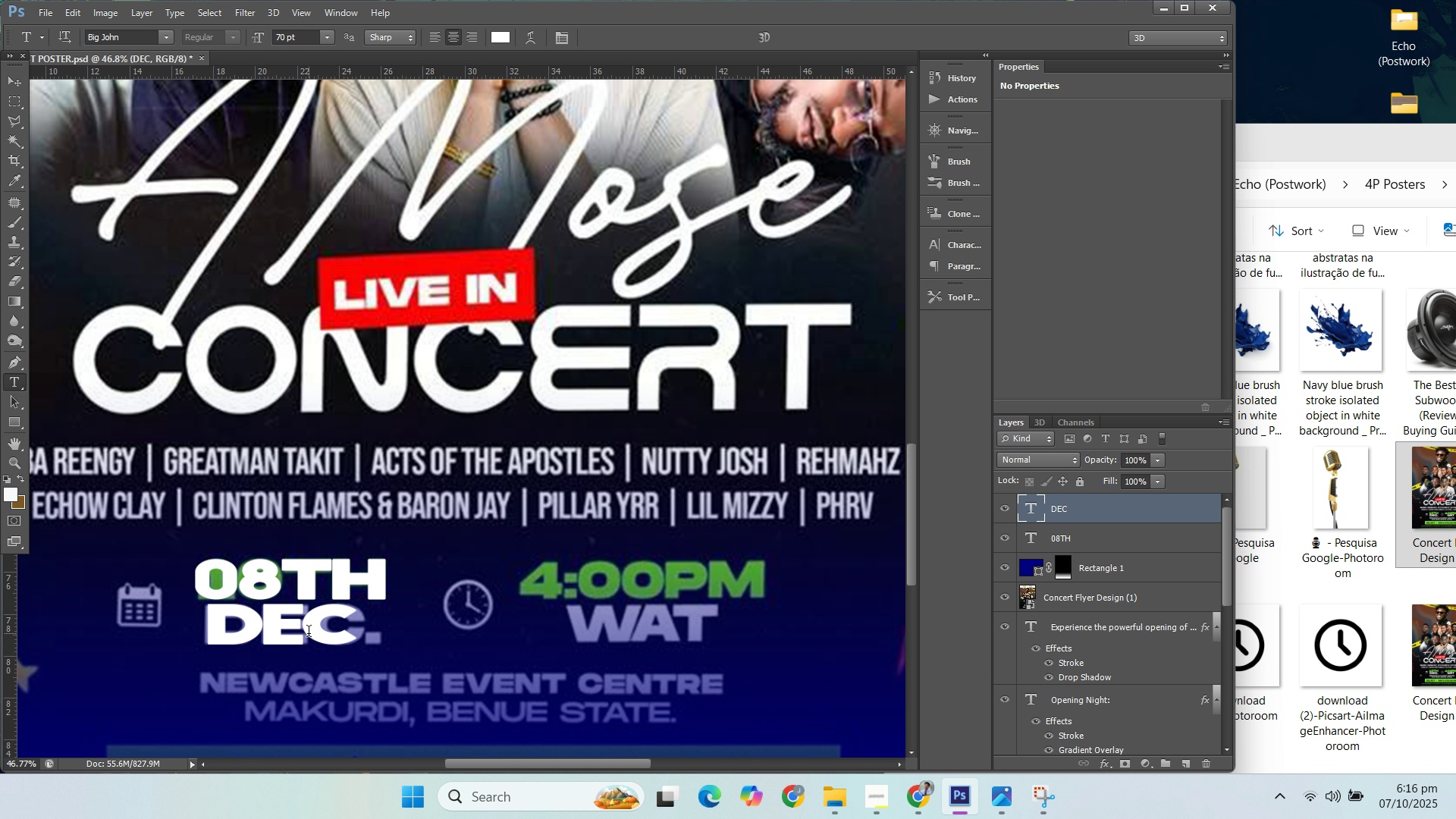 
left_click([309, 634])
 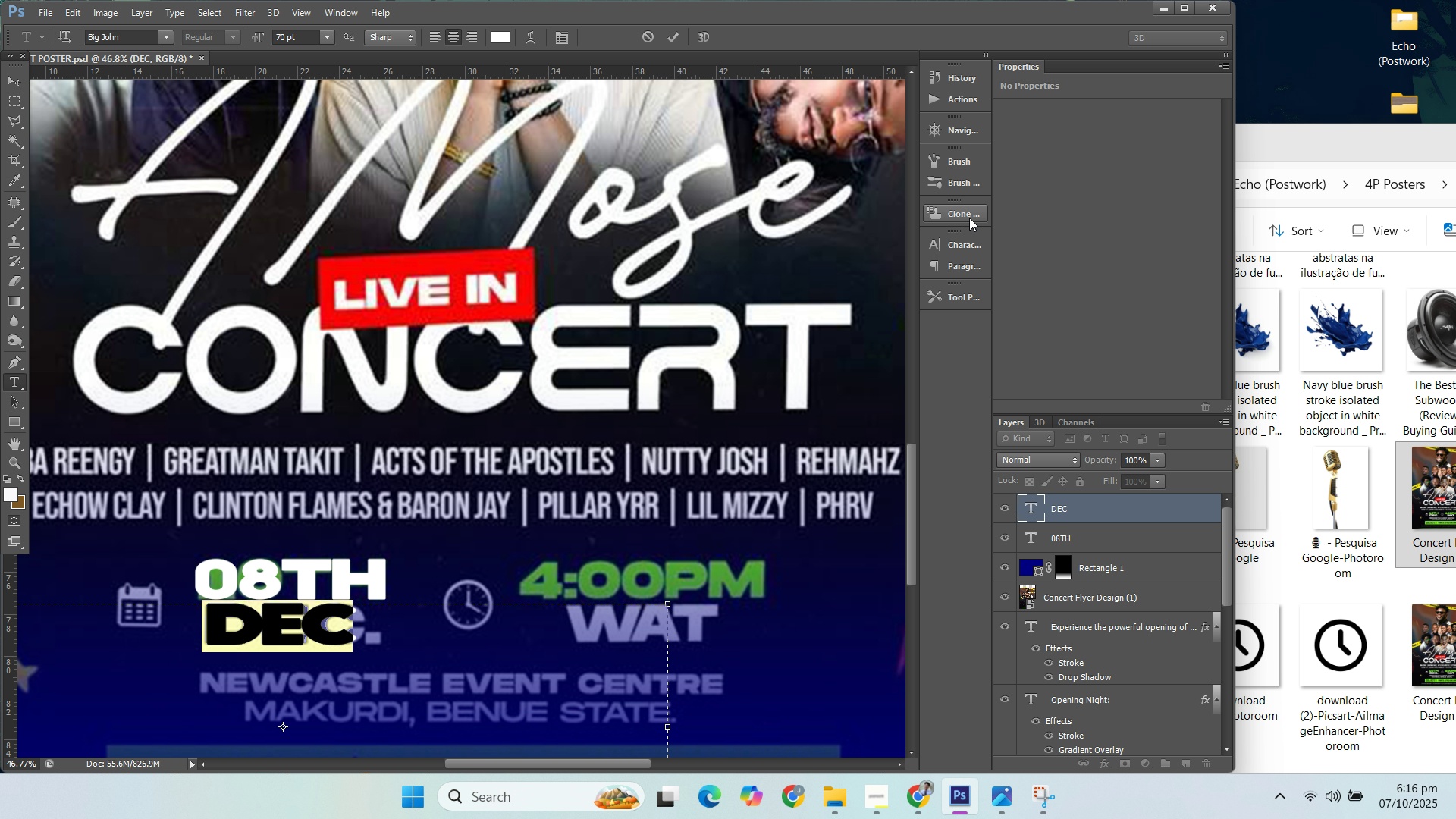 
left_click([968, 221])
 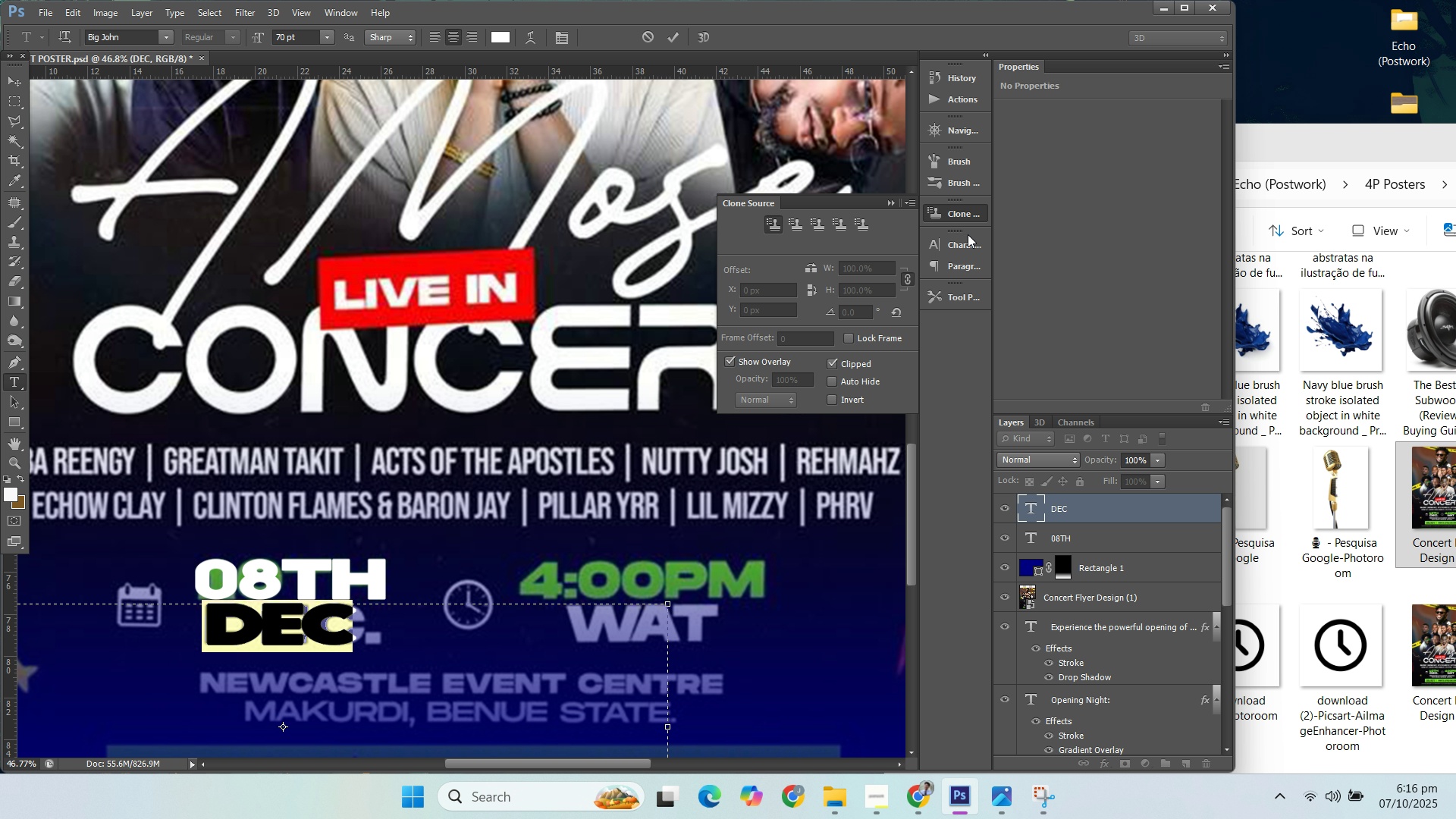 
double_click([967, 245])
 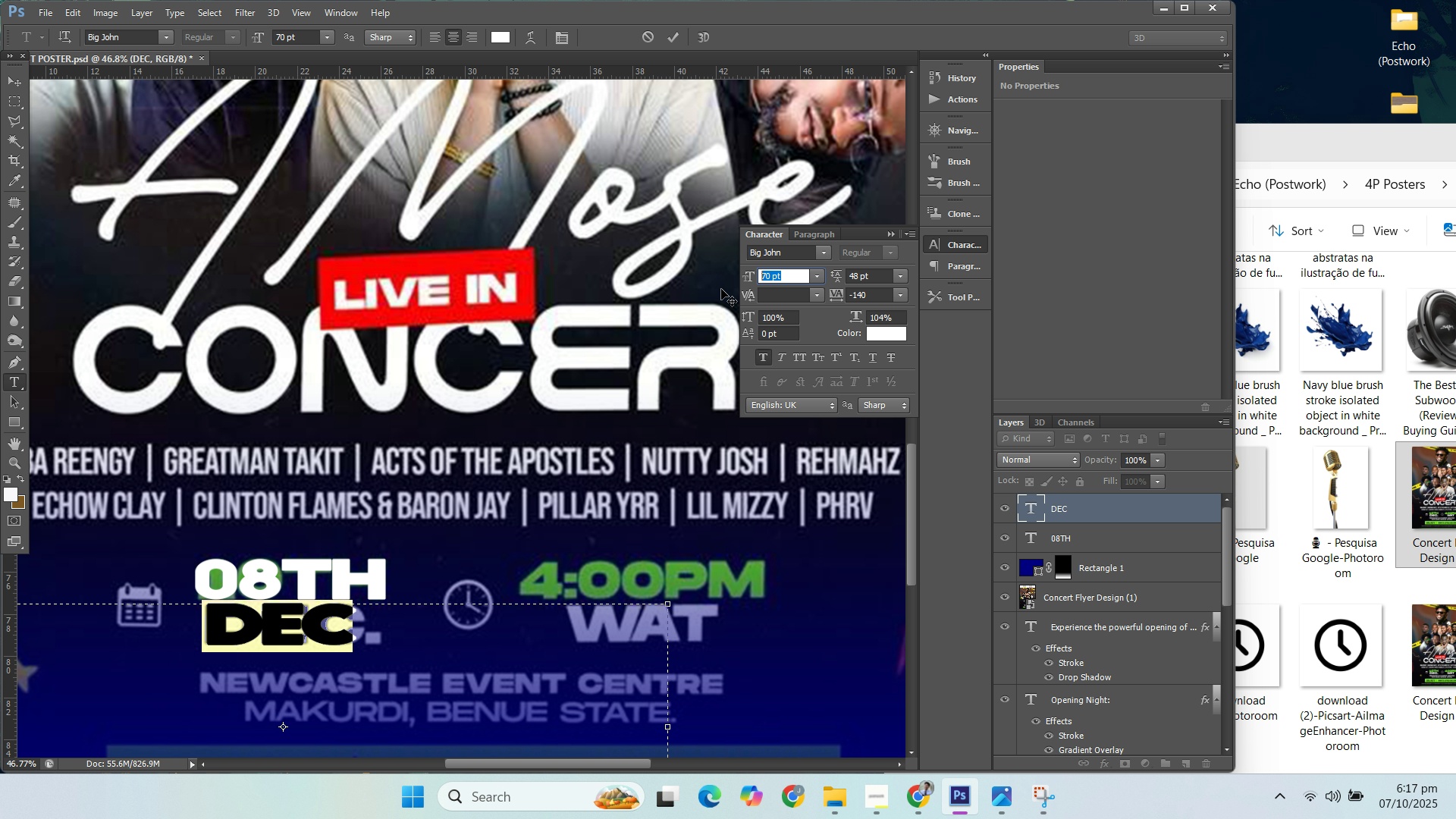 
type(68)
 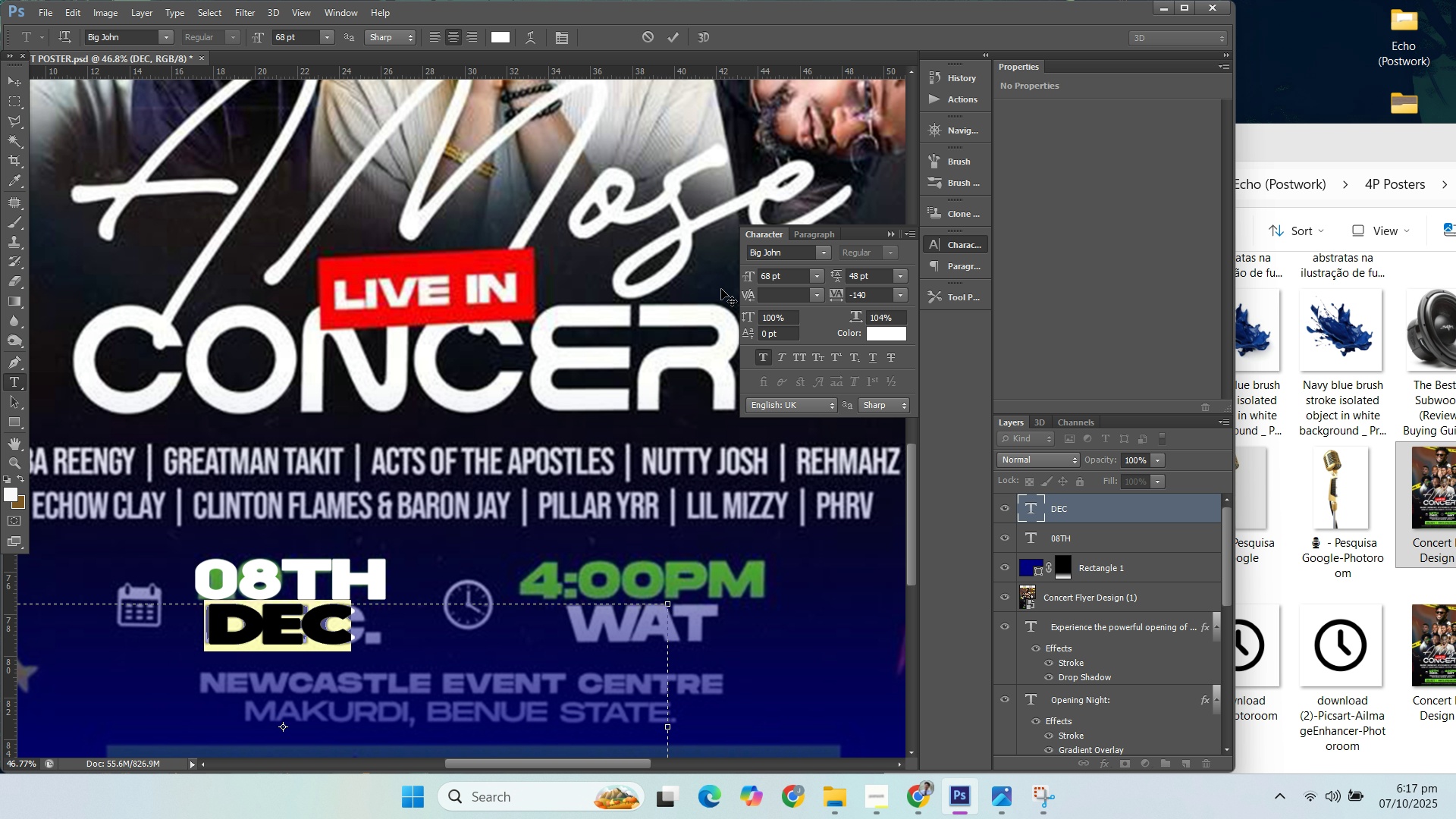 
key(Enter)
 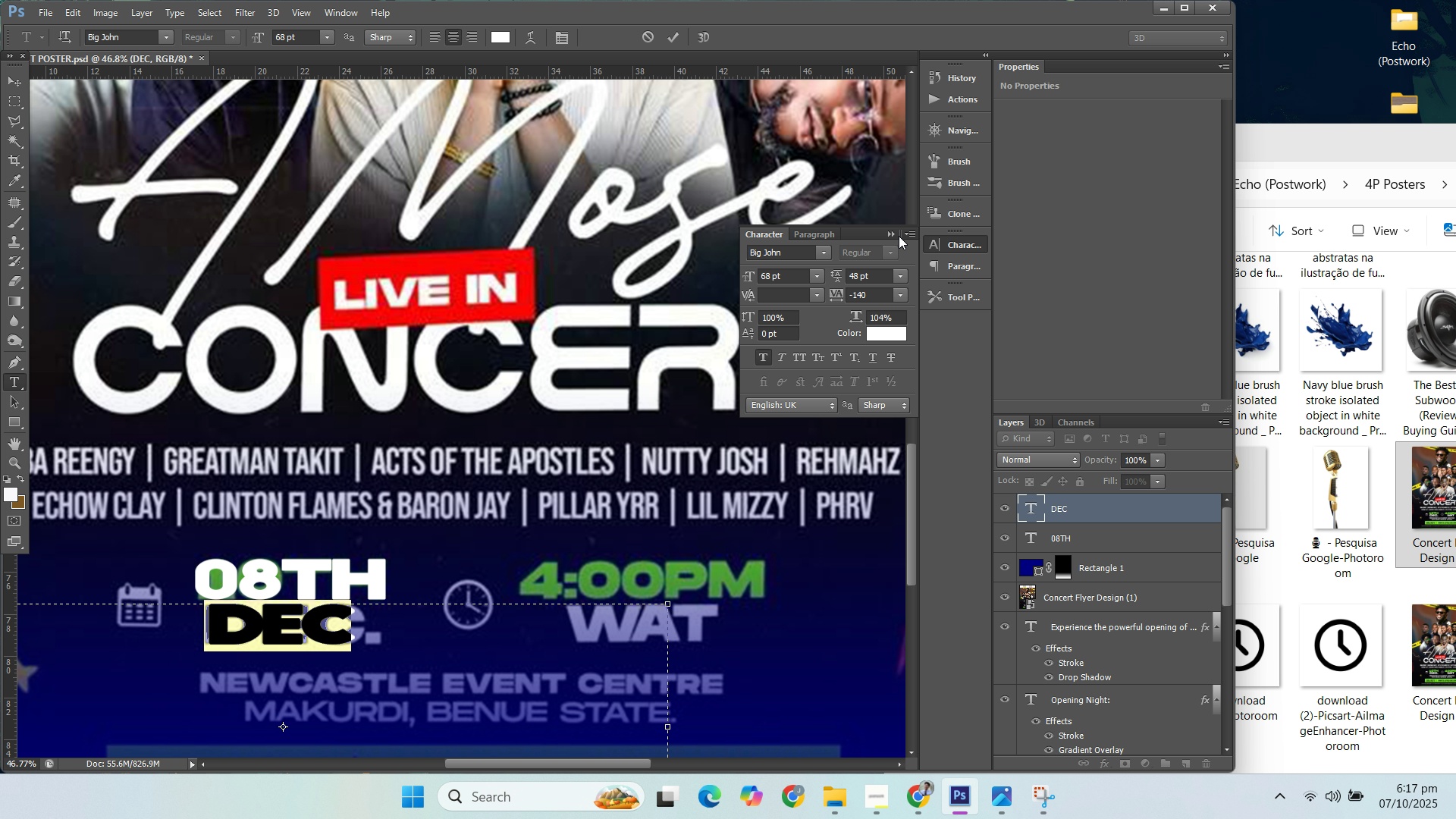 
left_click([899, 236])
 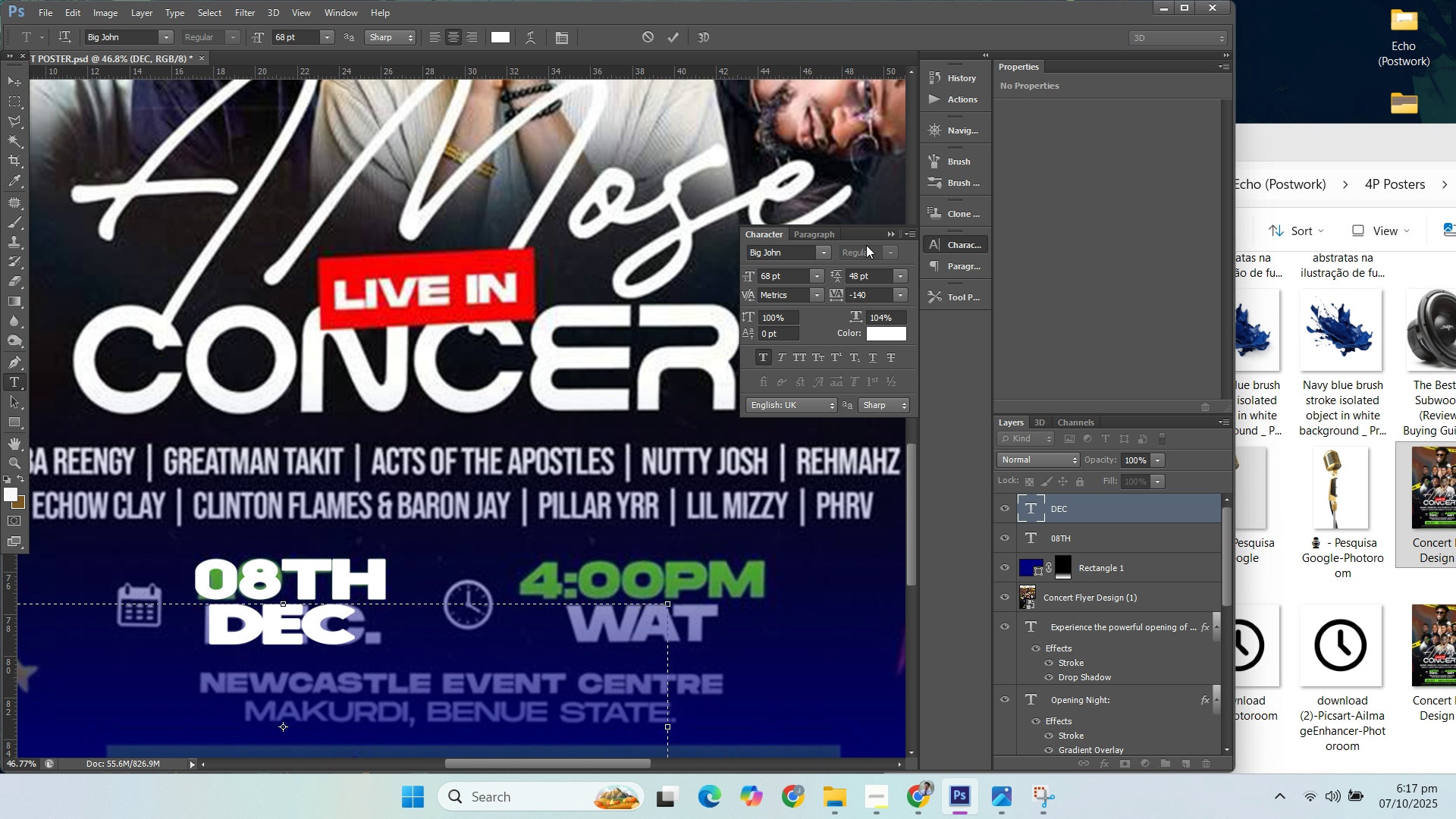 
double_click([895, 232])
 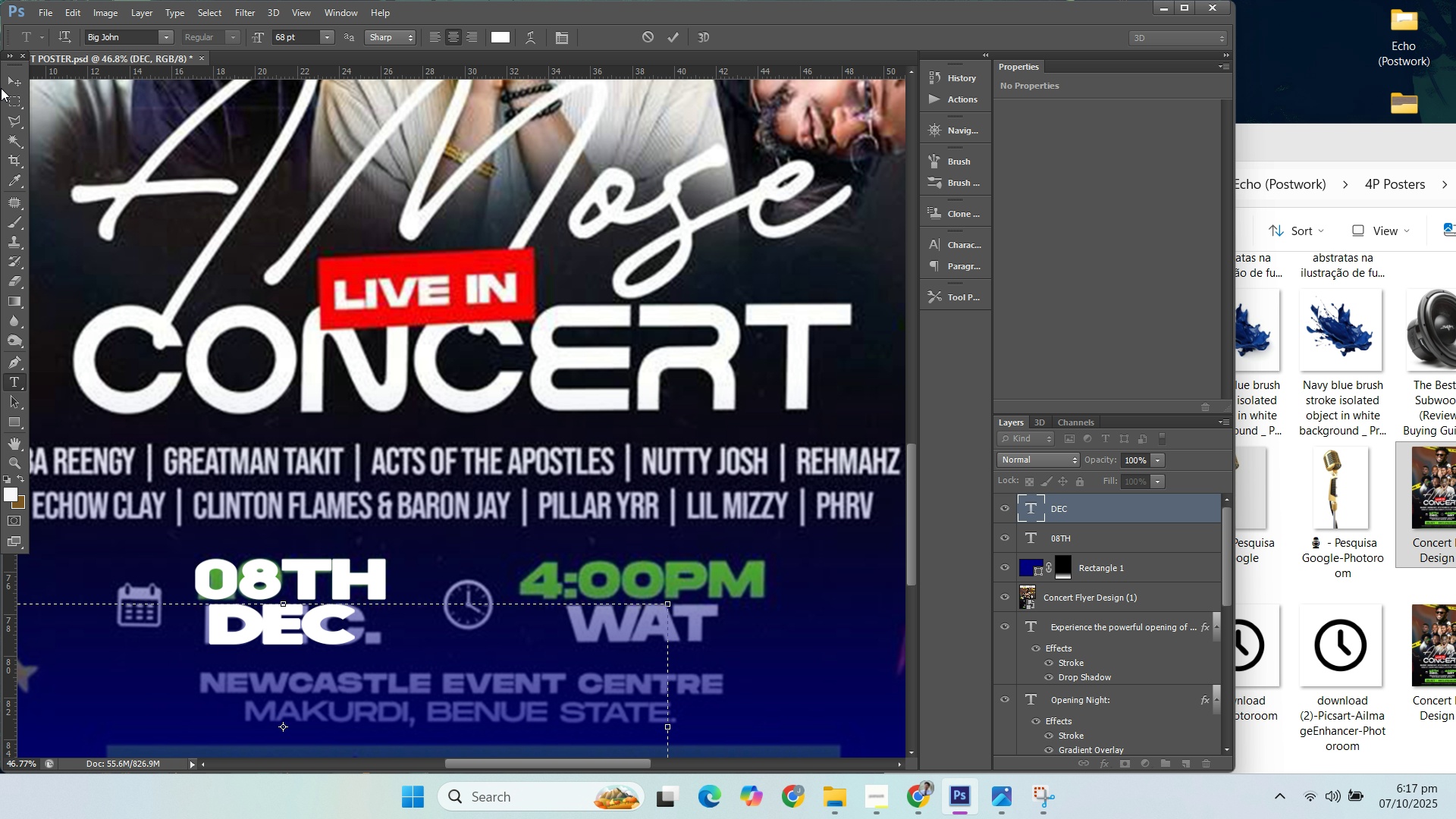 
left_click([2, 82])
 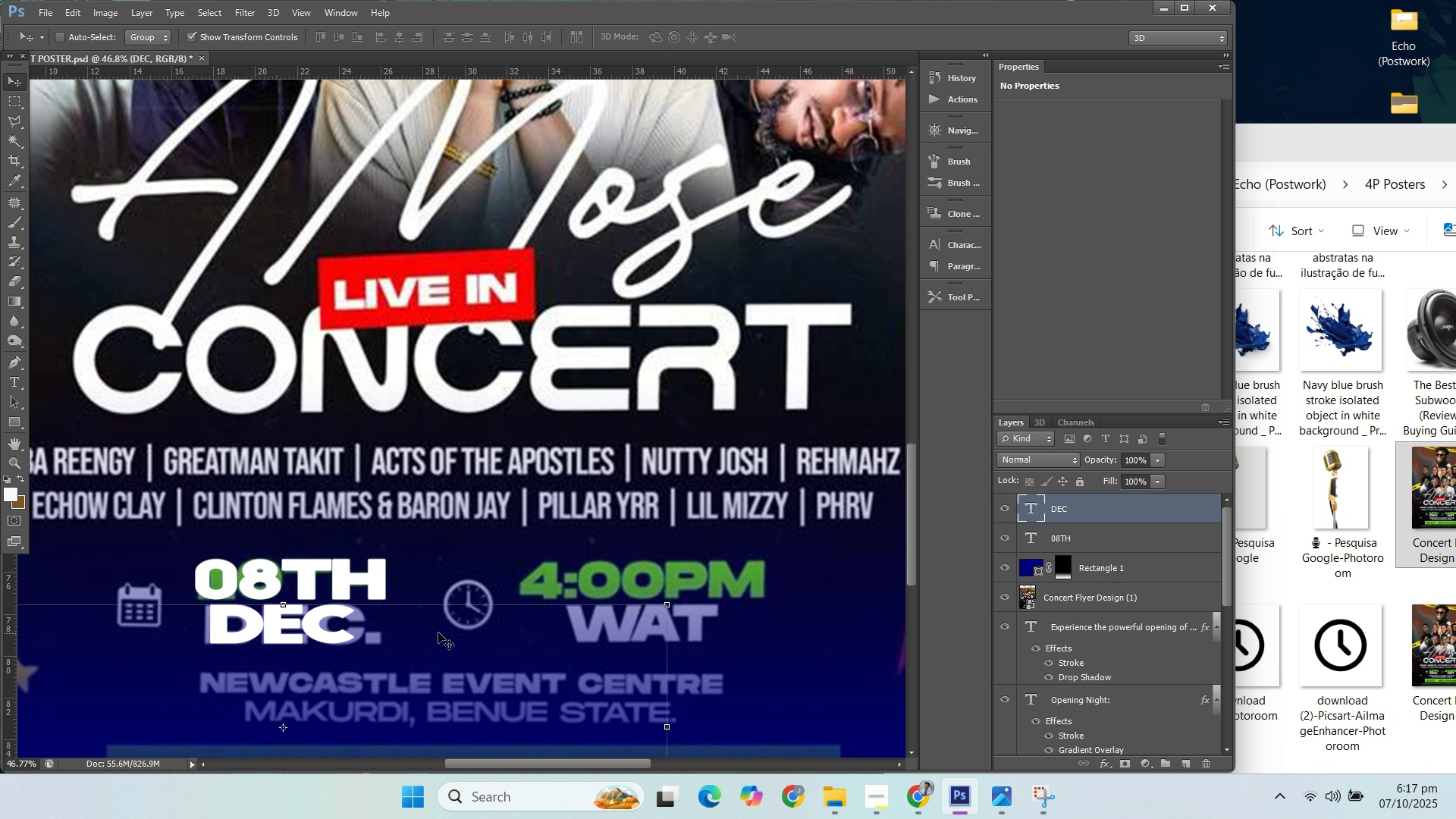 
key(ArrowLeft)
 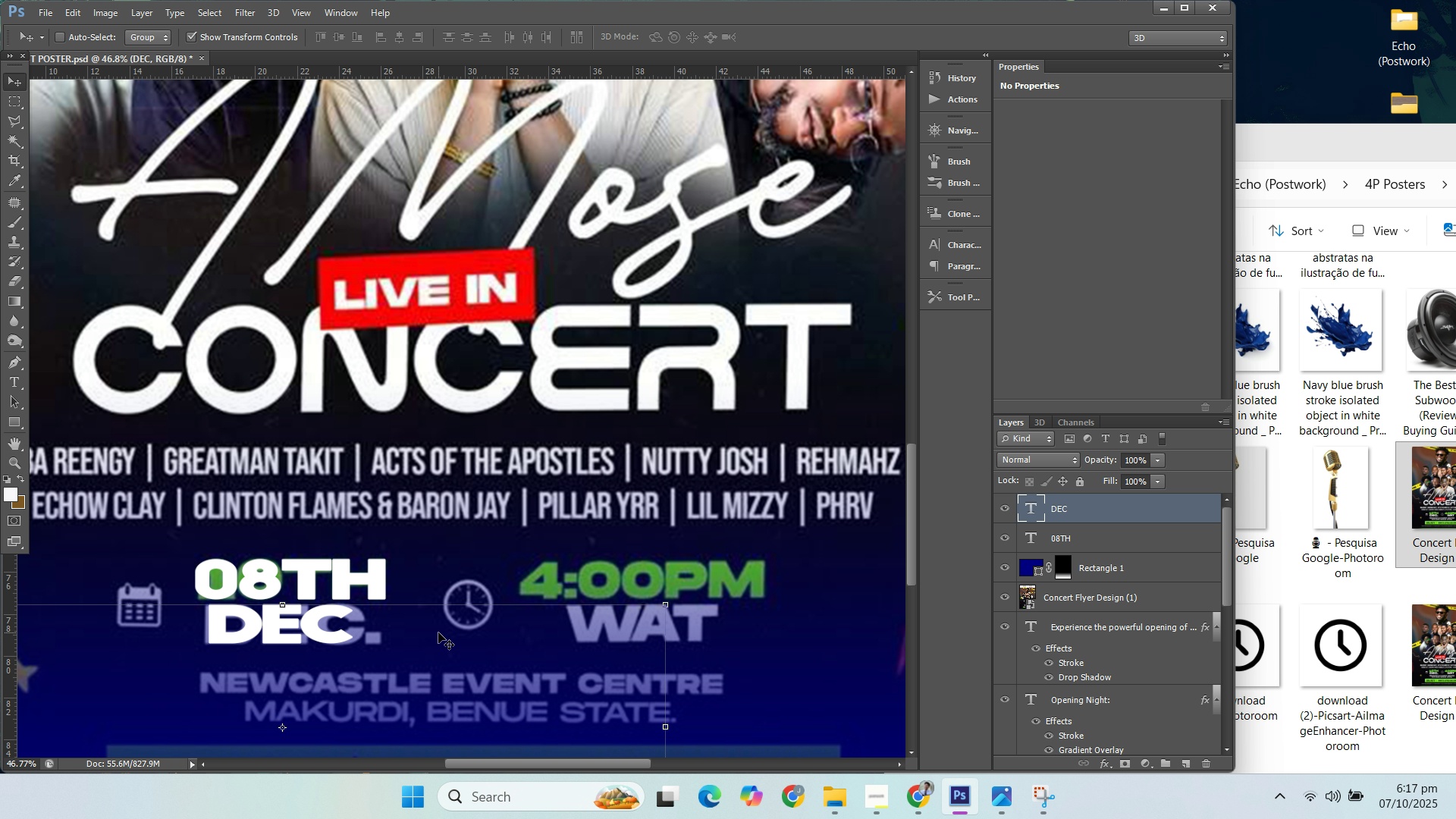 
key(ArrowLeft)
 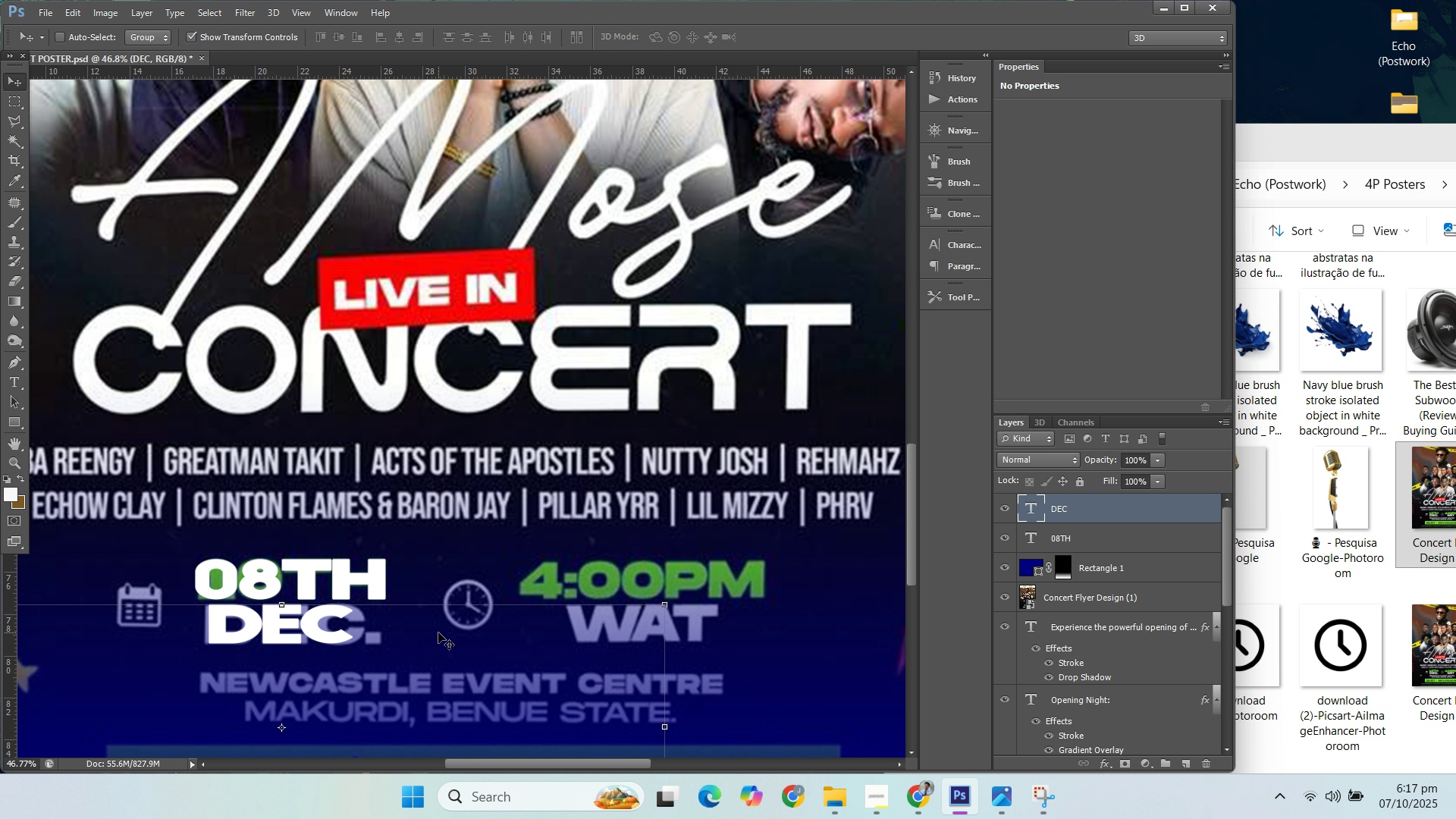 
key(ArrowLeft)
 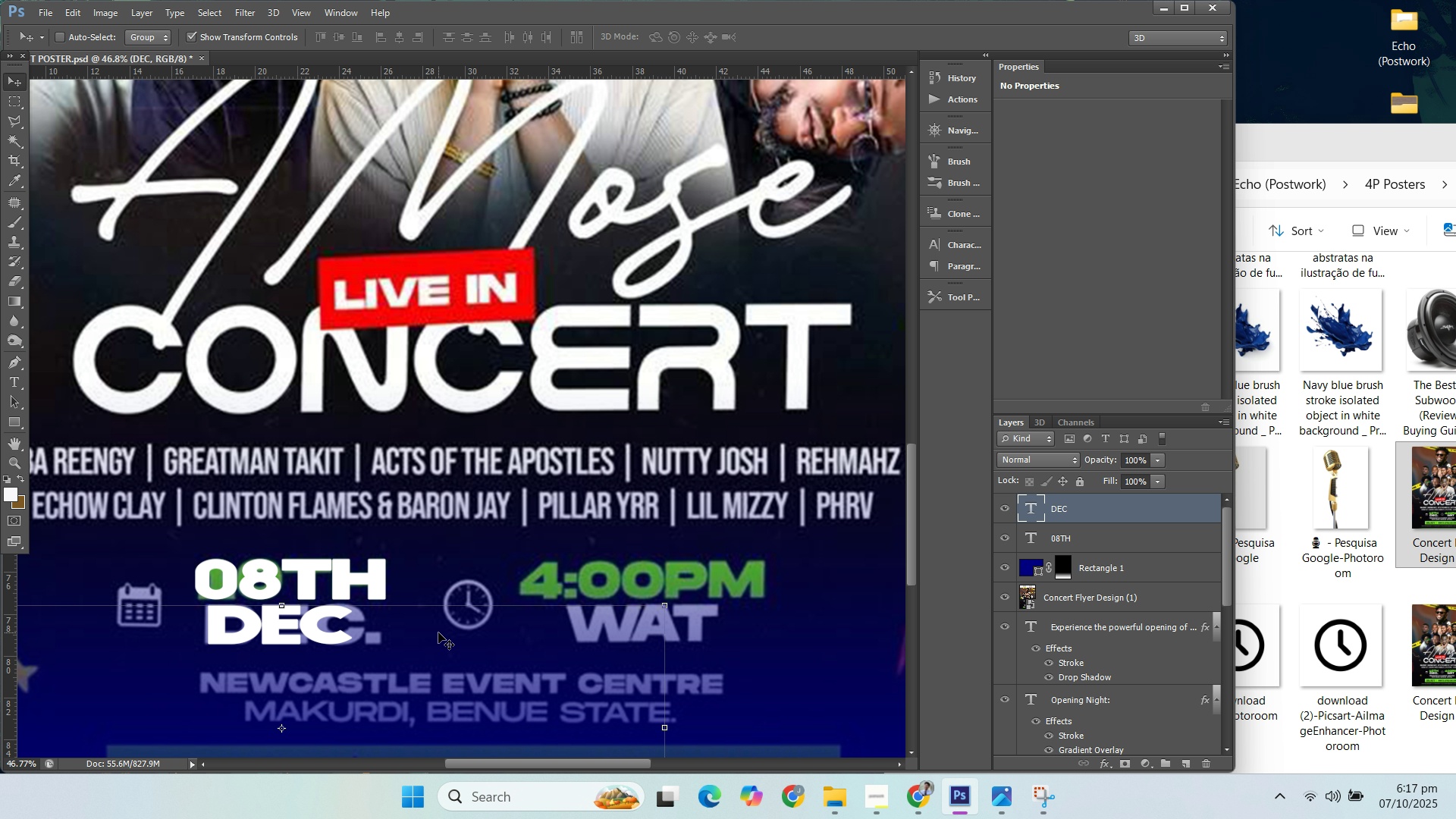 
key(ArrowDown)
 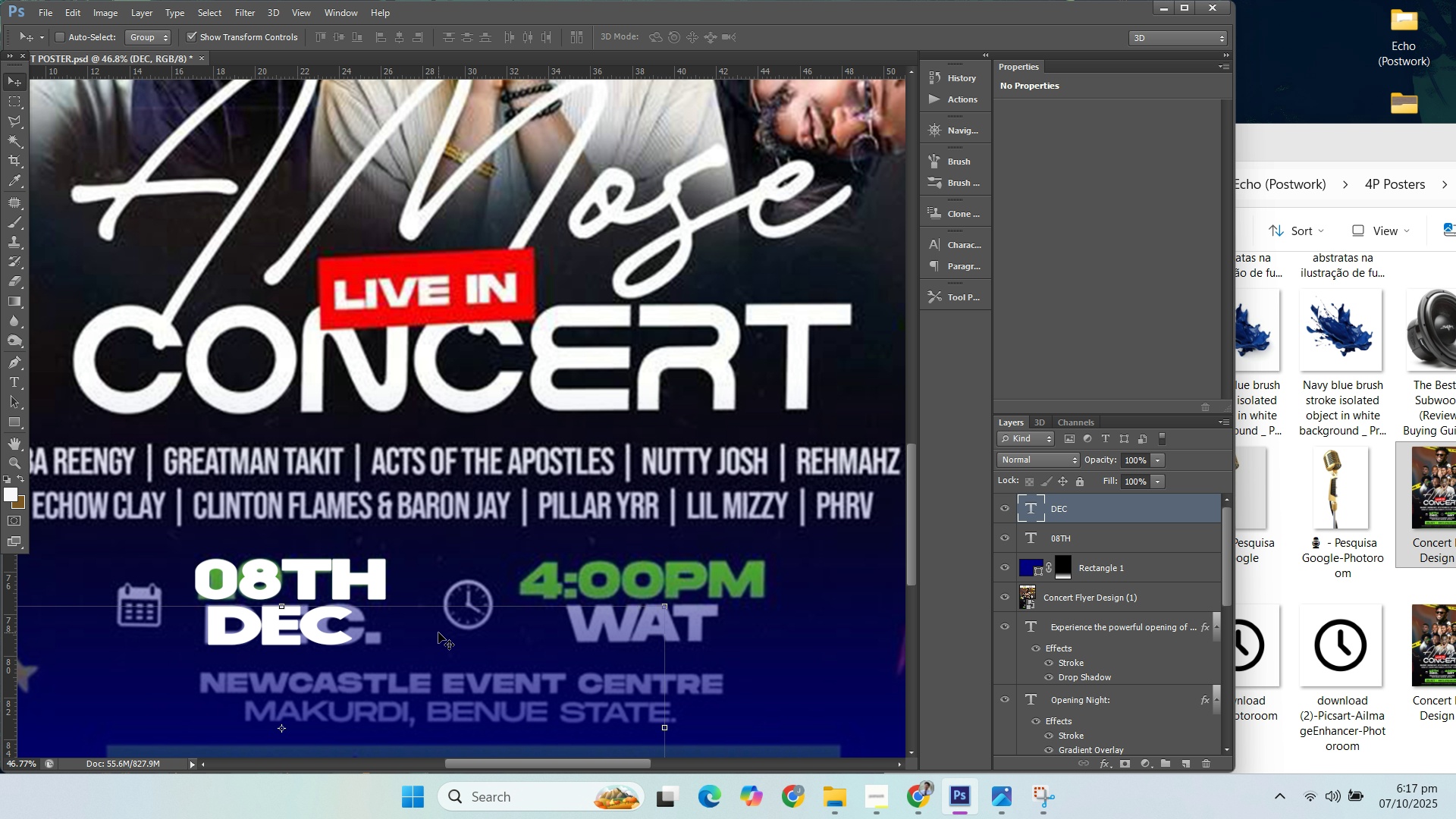 
key(ArrowDown)
 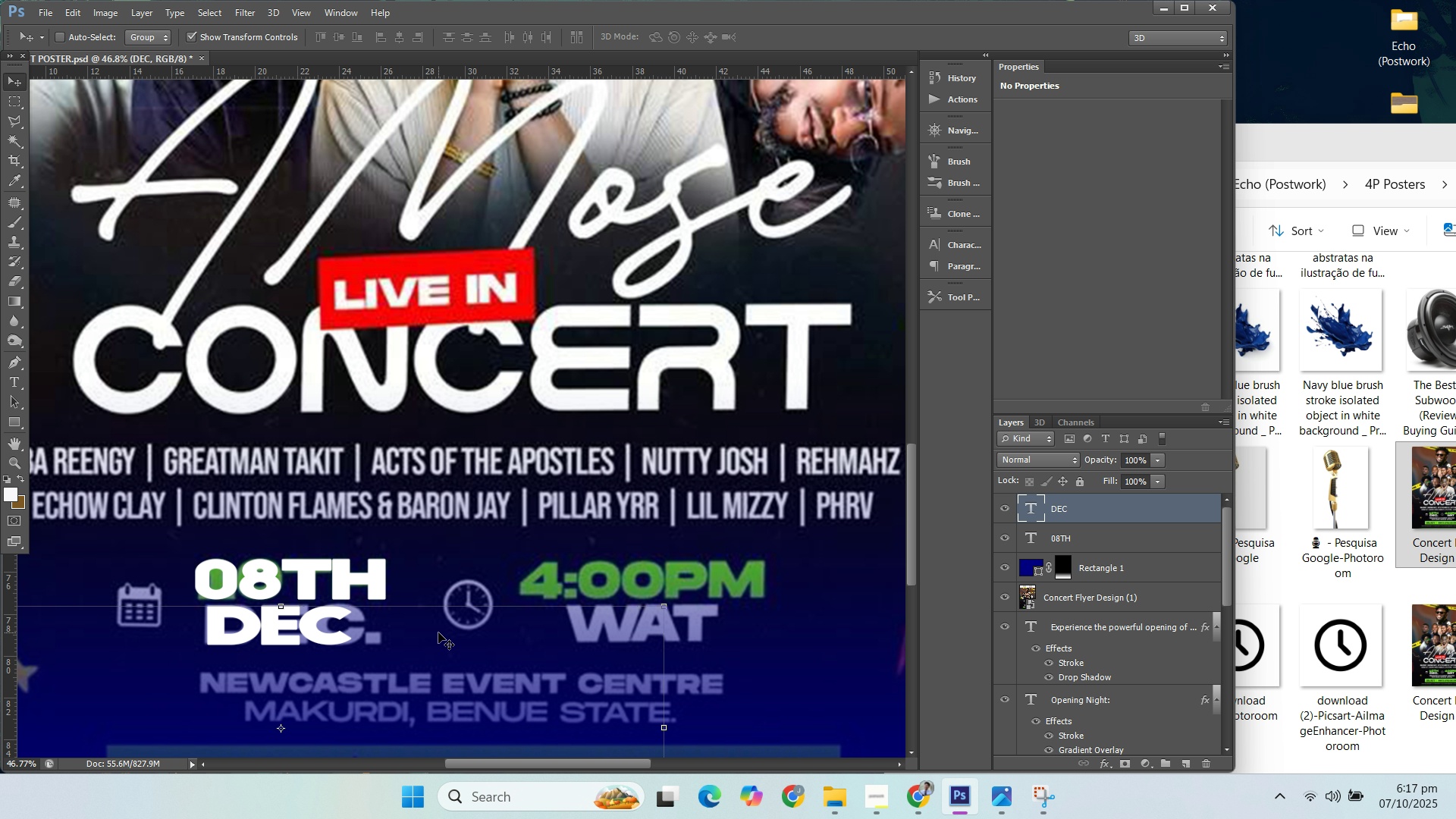 
key(ArrowLeft)
 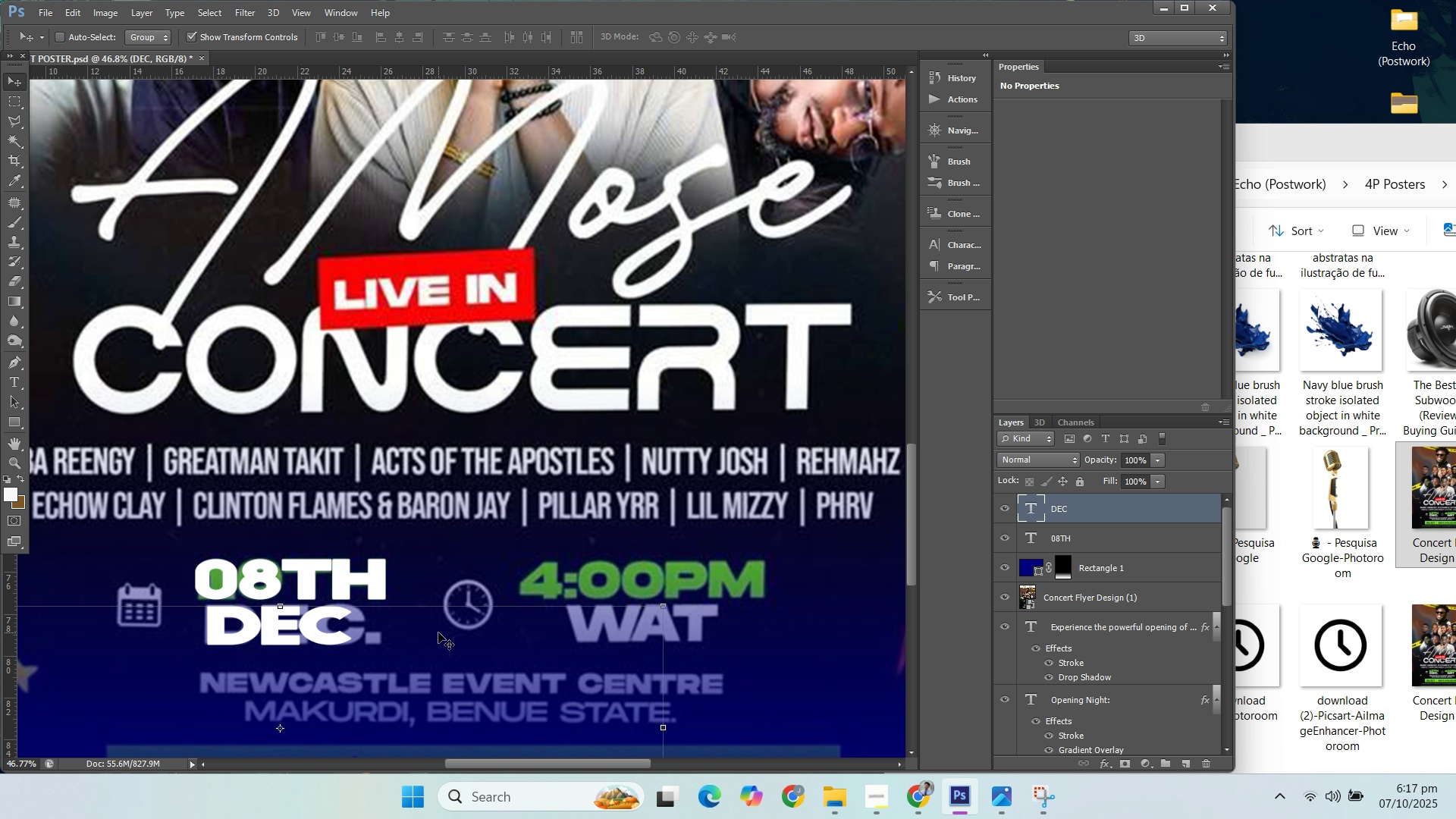 
key(ArrowLeft)
 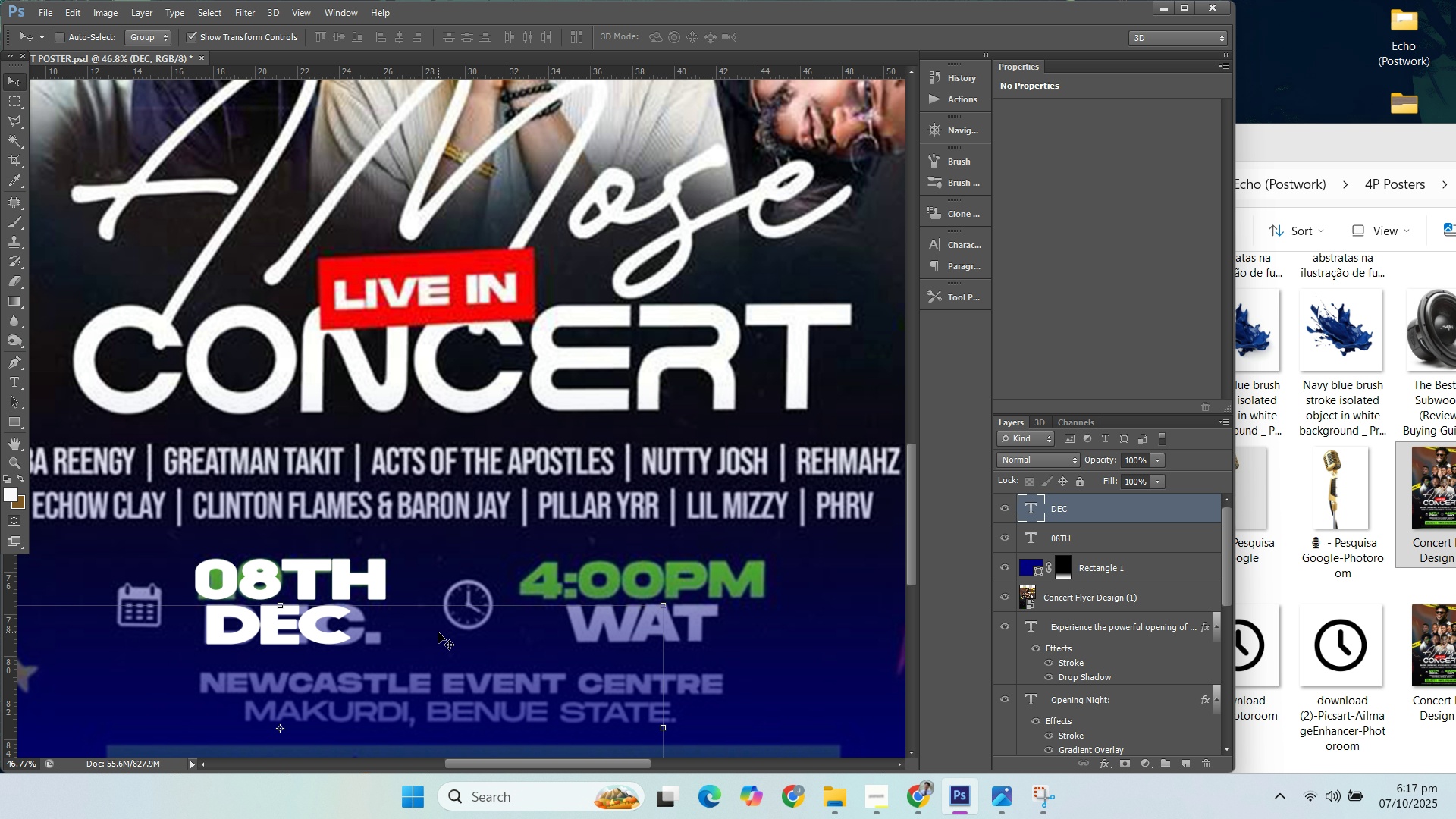 
key(ArrowUp)
 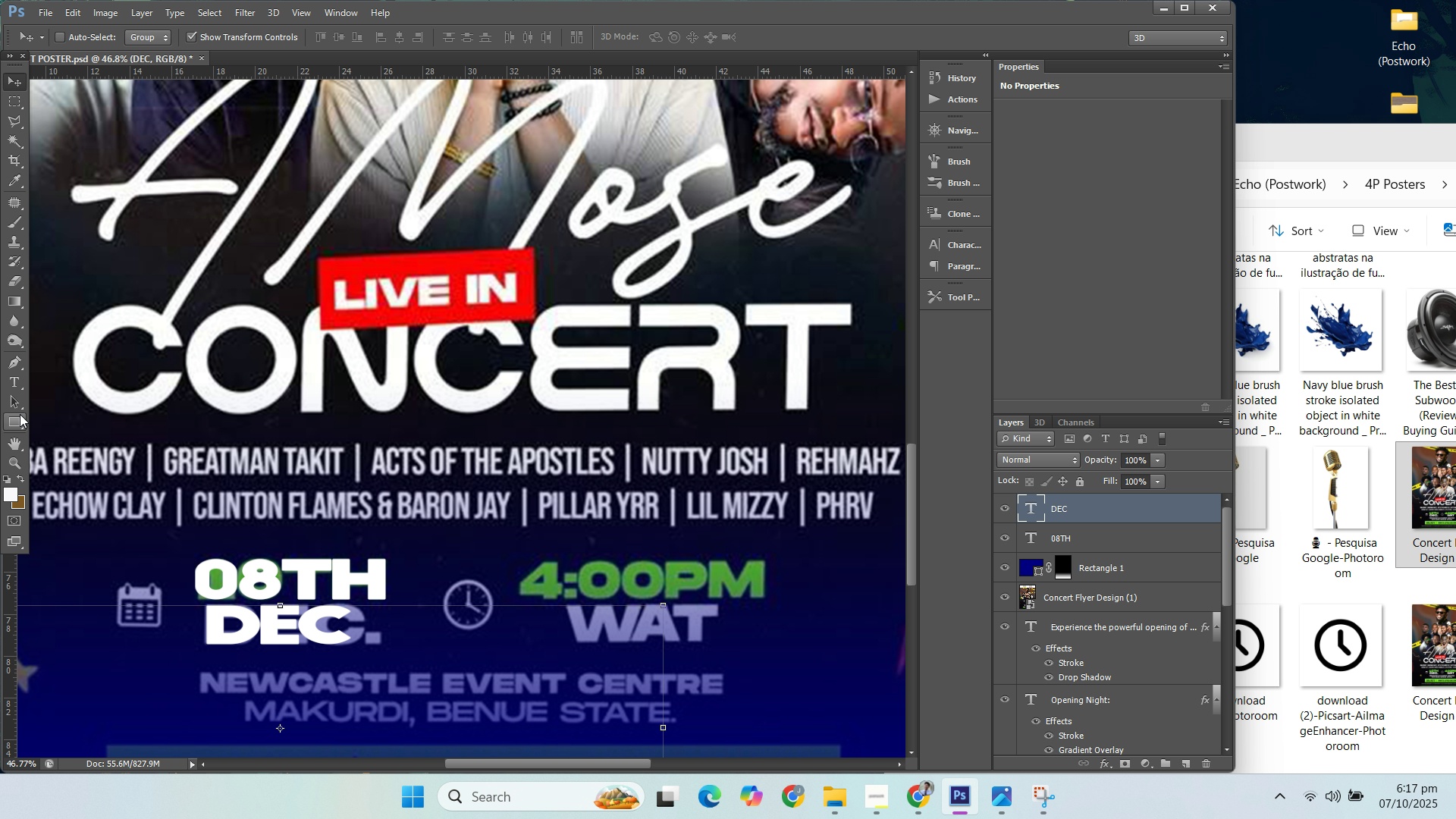 
left_click([16, 373])
 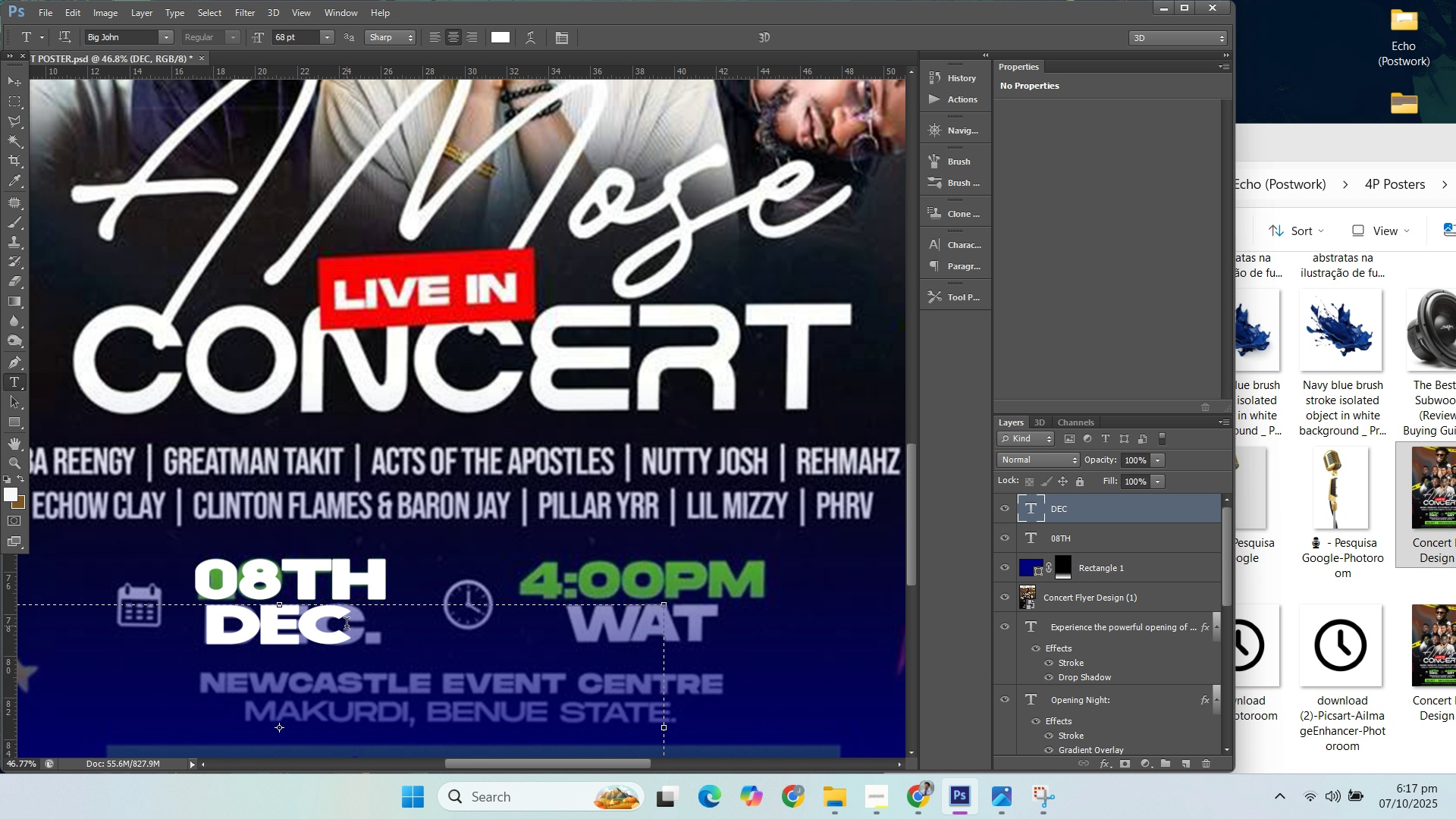 
left_click([347, 626])
 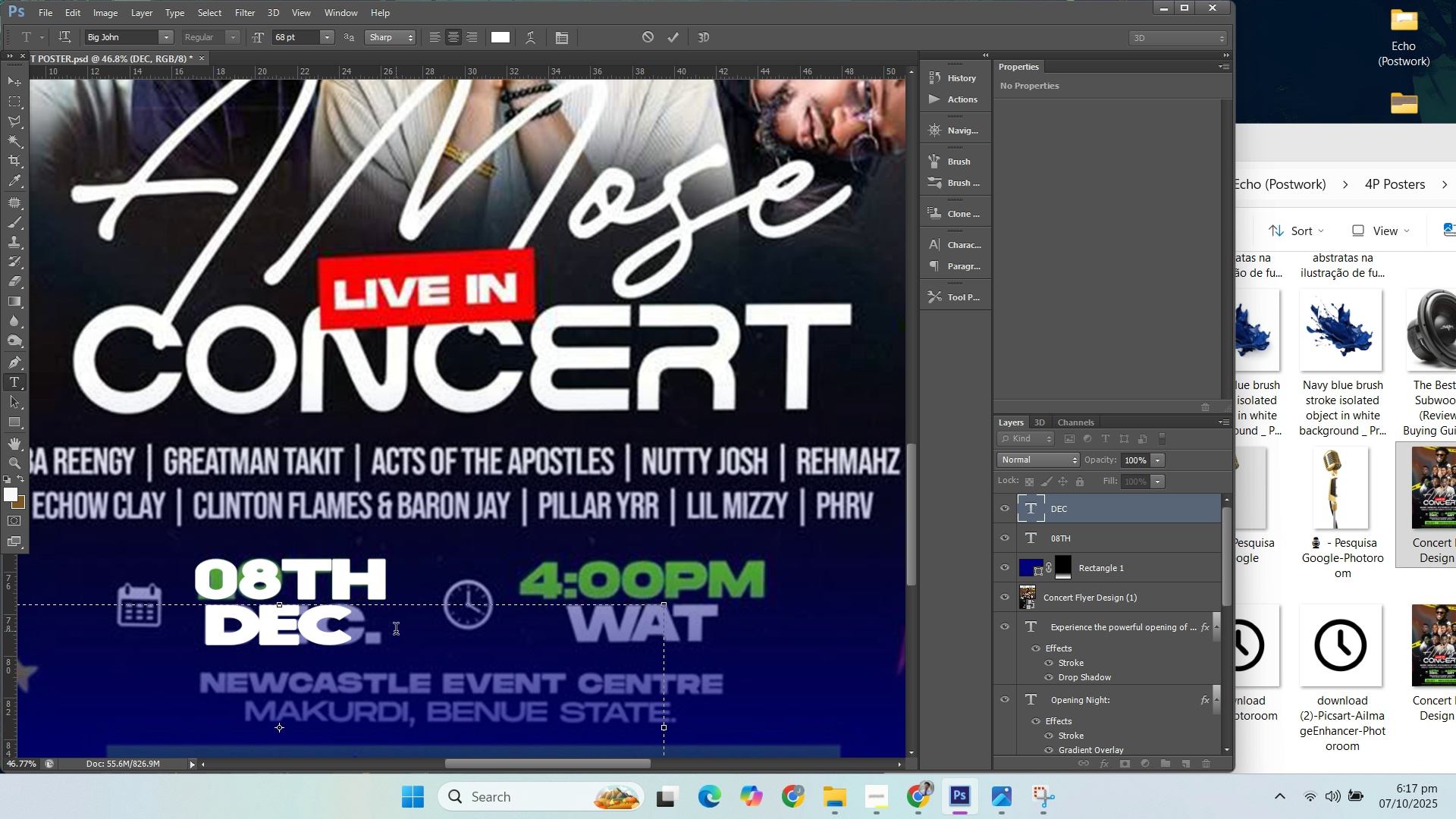 
key(Period)
 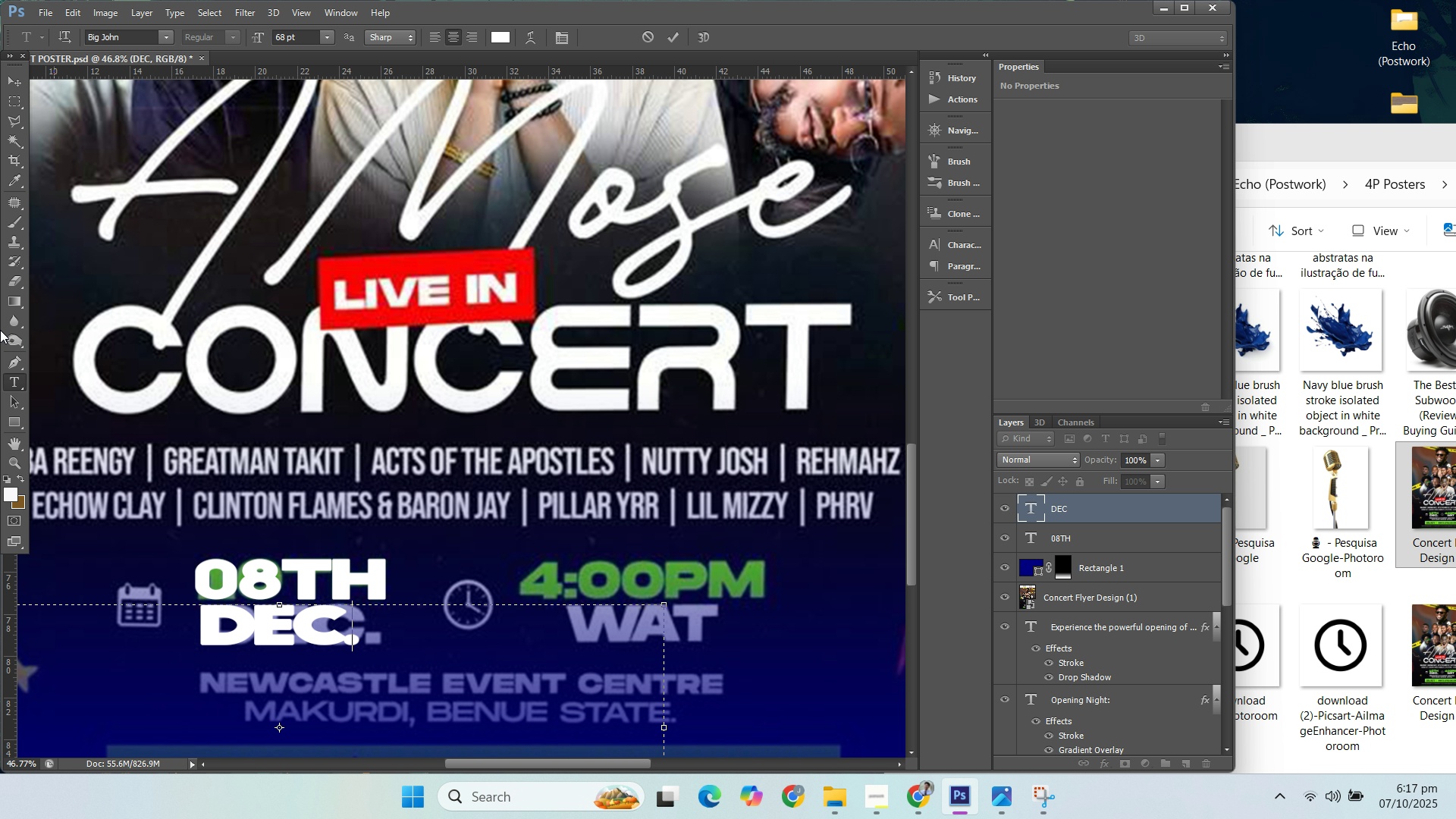 
left_click([11, 86])
 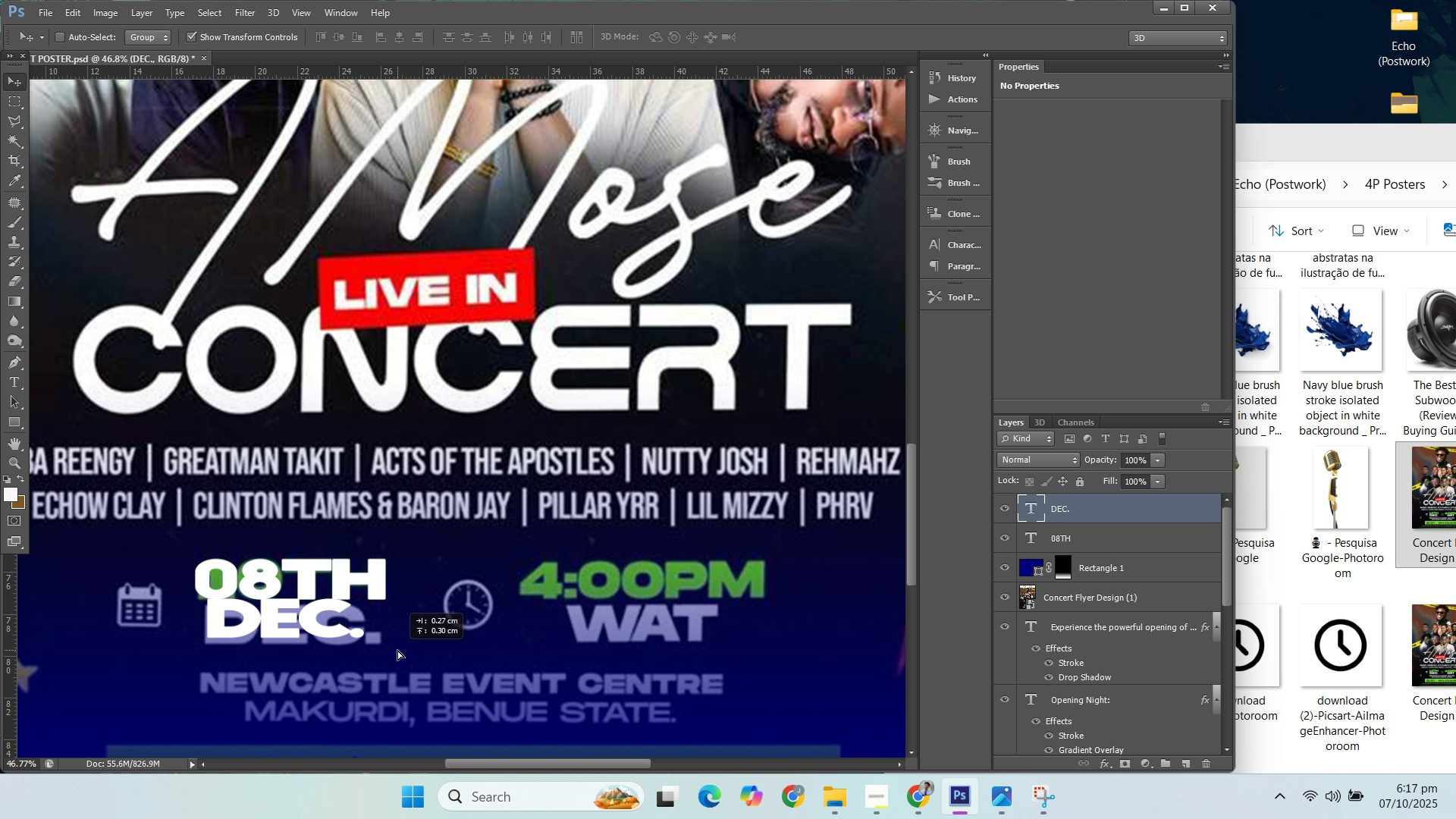 
key(ArrowRight)
 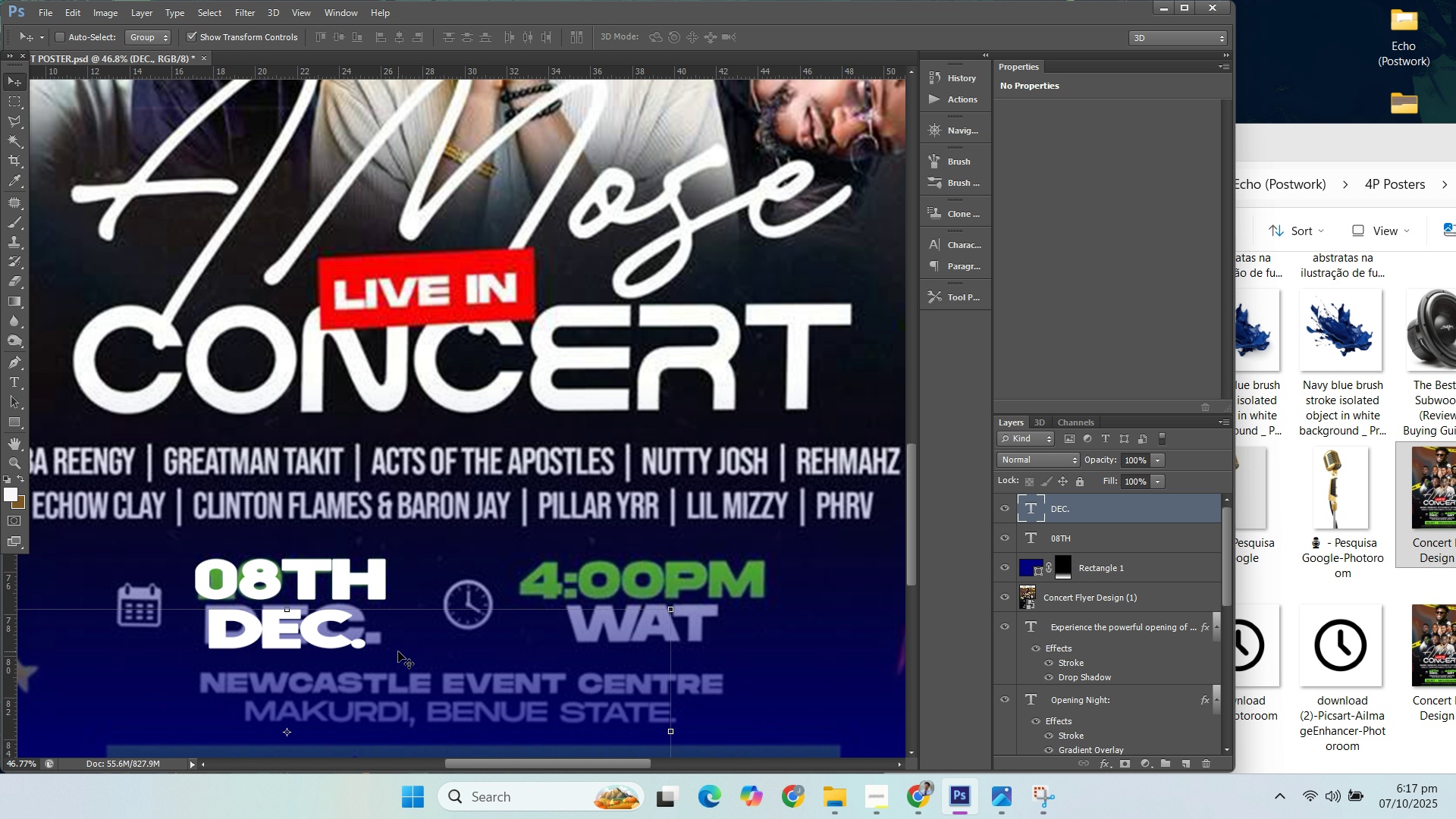 
key(ArrowRight)
 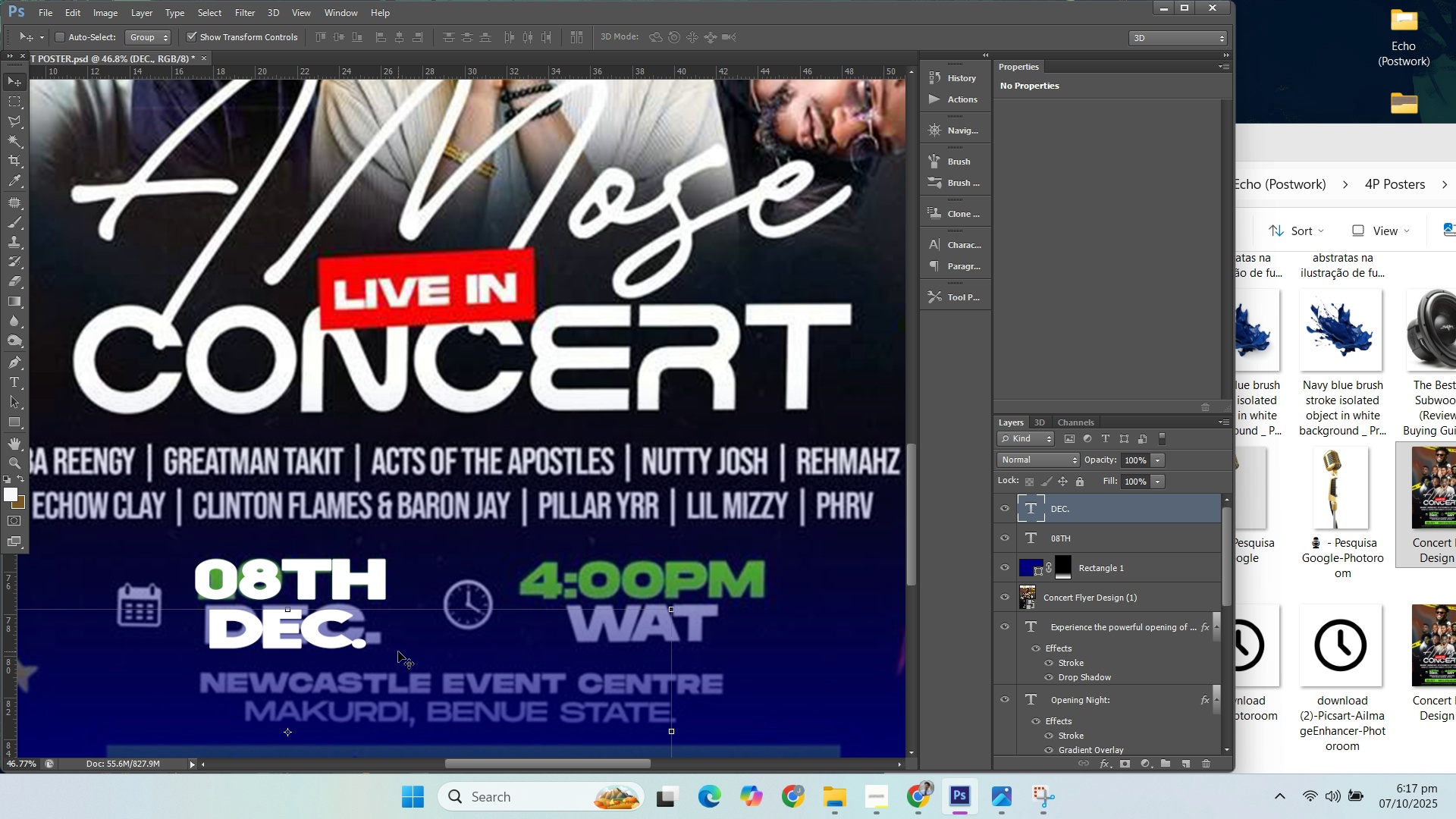 
key(ArrowRight)
 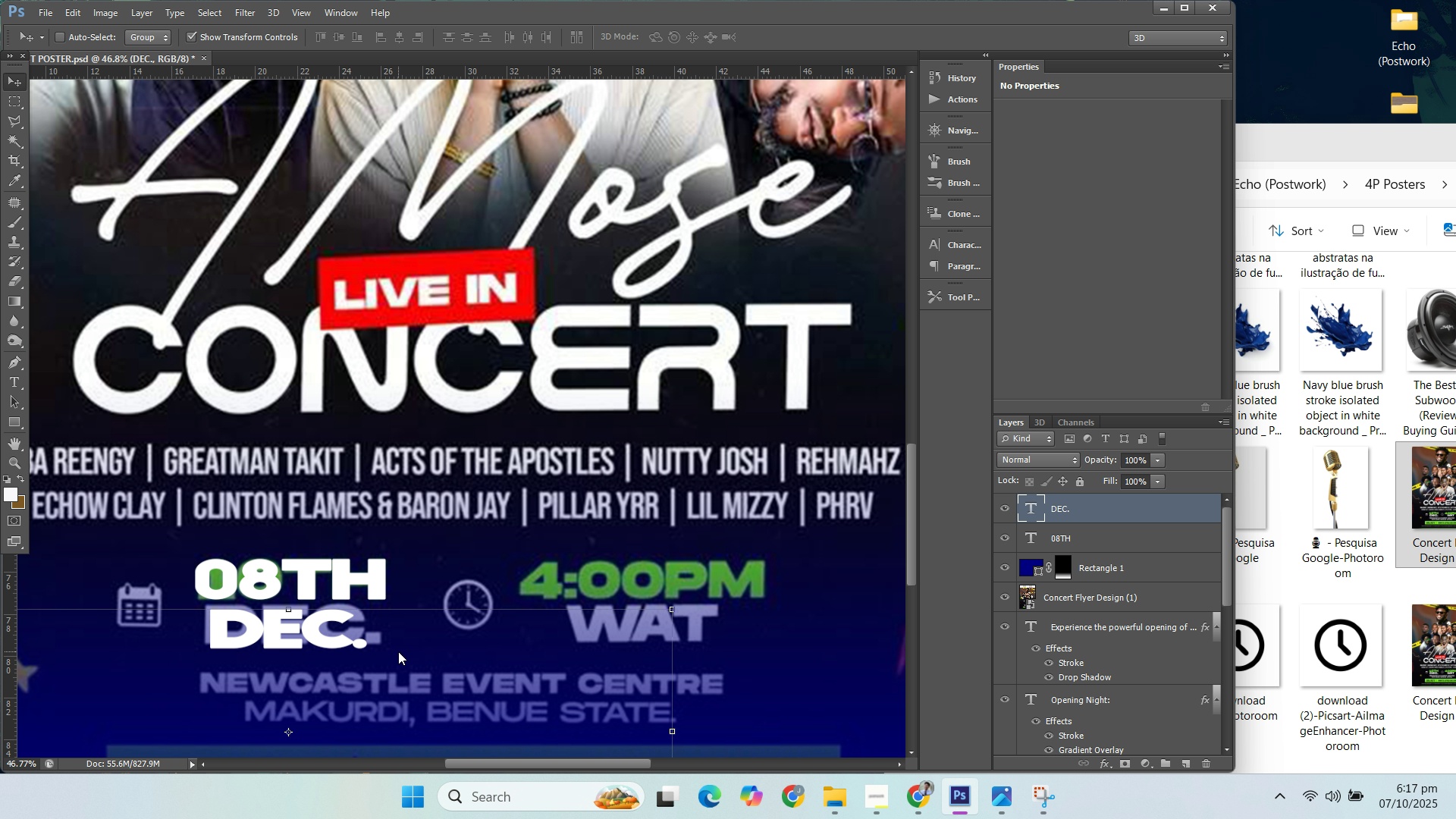 
key(ArrowRight)
 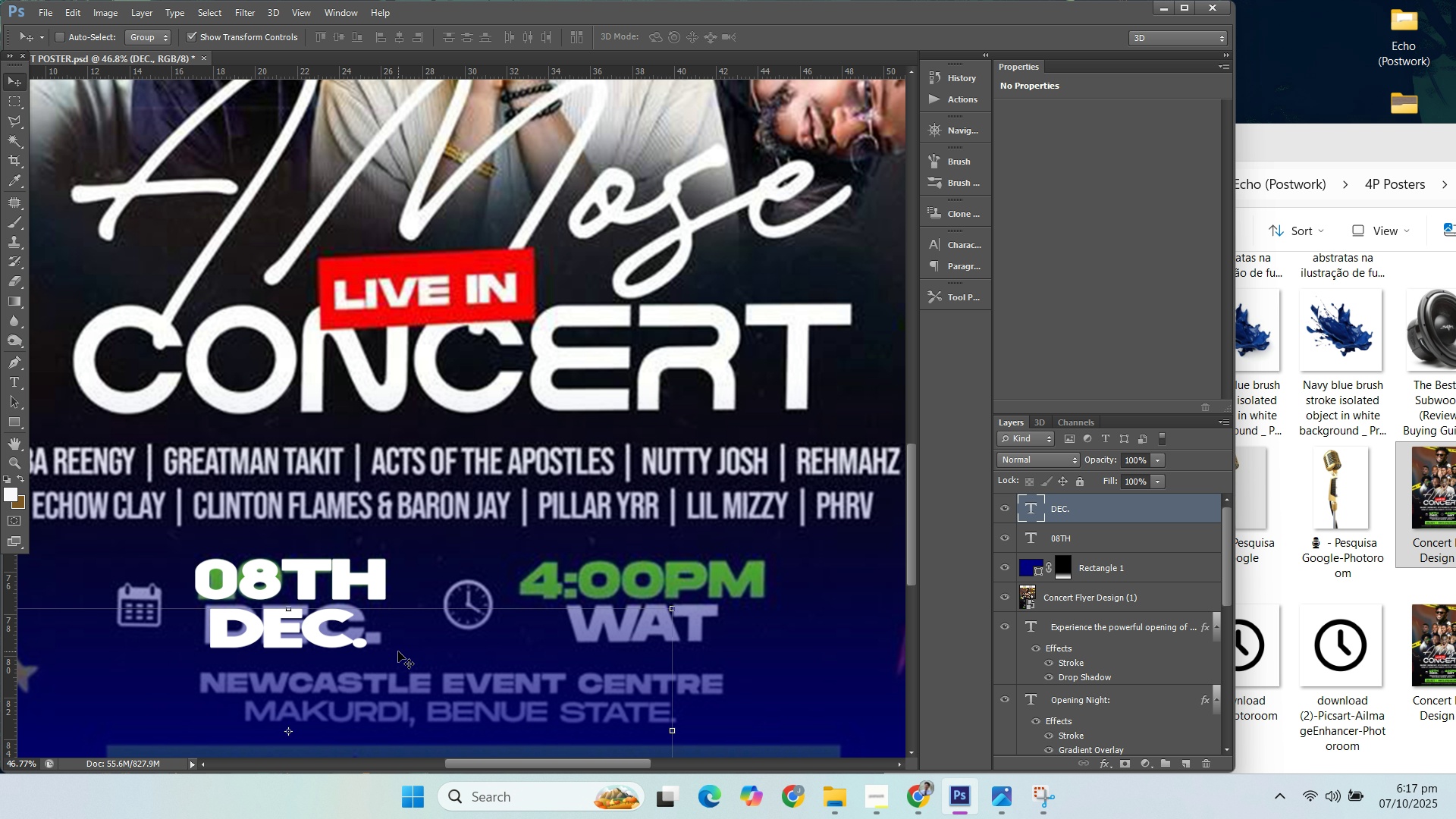 
key(ArrowUp)
 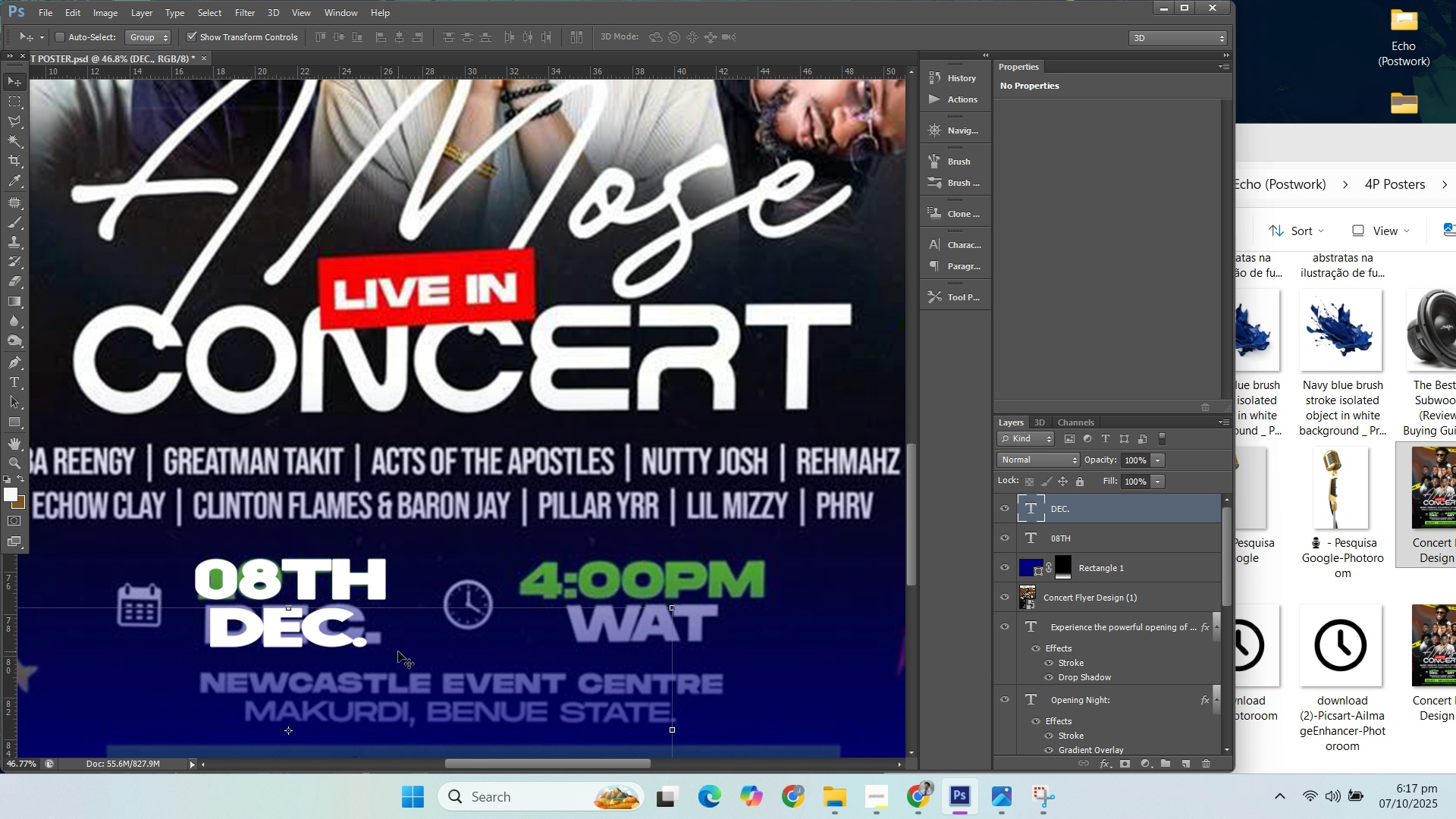 
key(ArrowUp)
 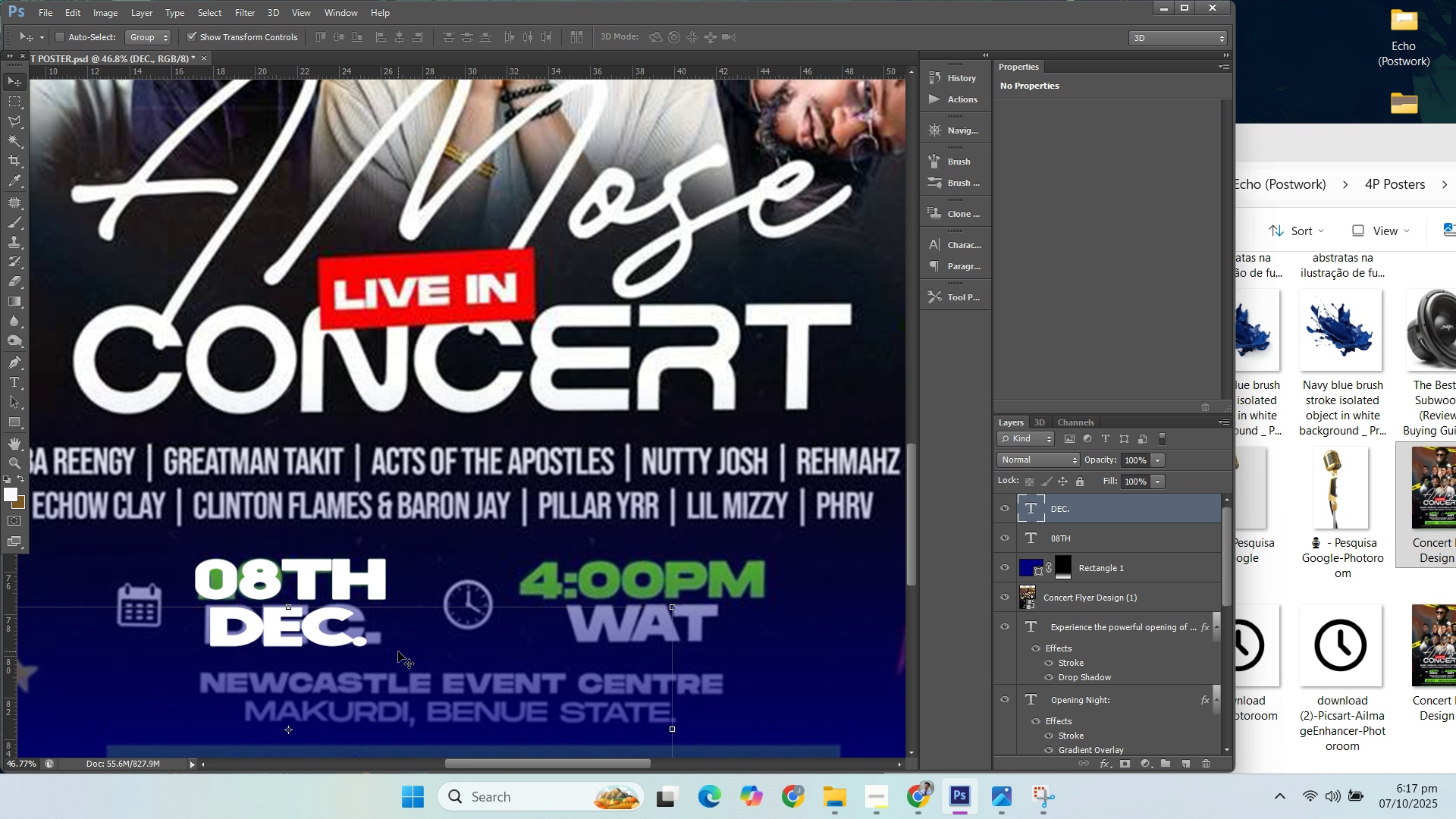 
key(ArrowUp)
 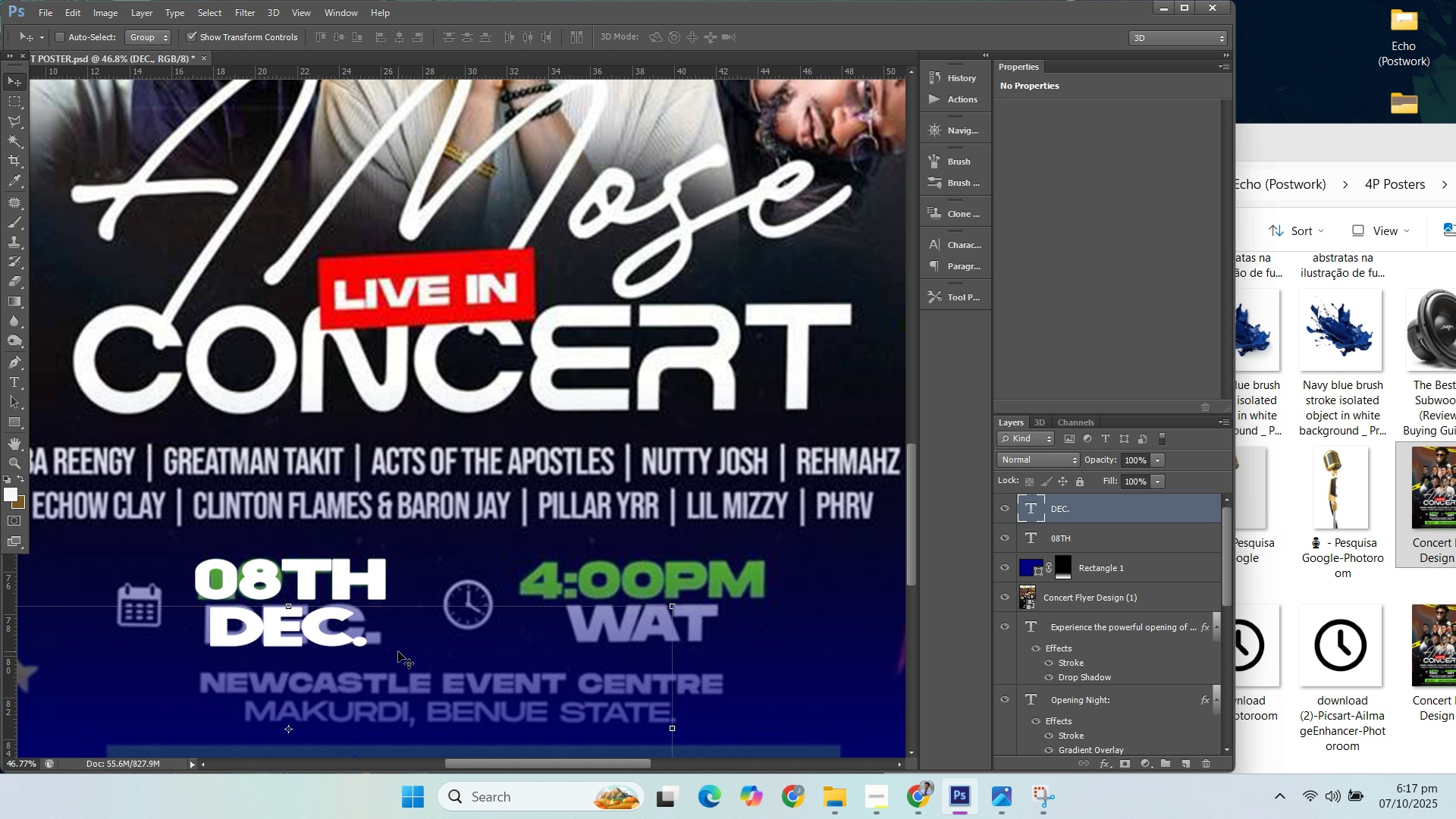 
key(ArrowUp)
 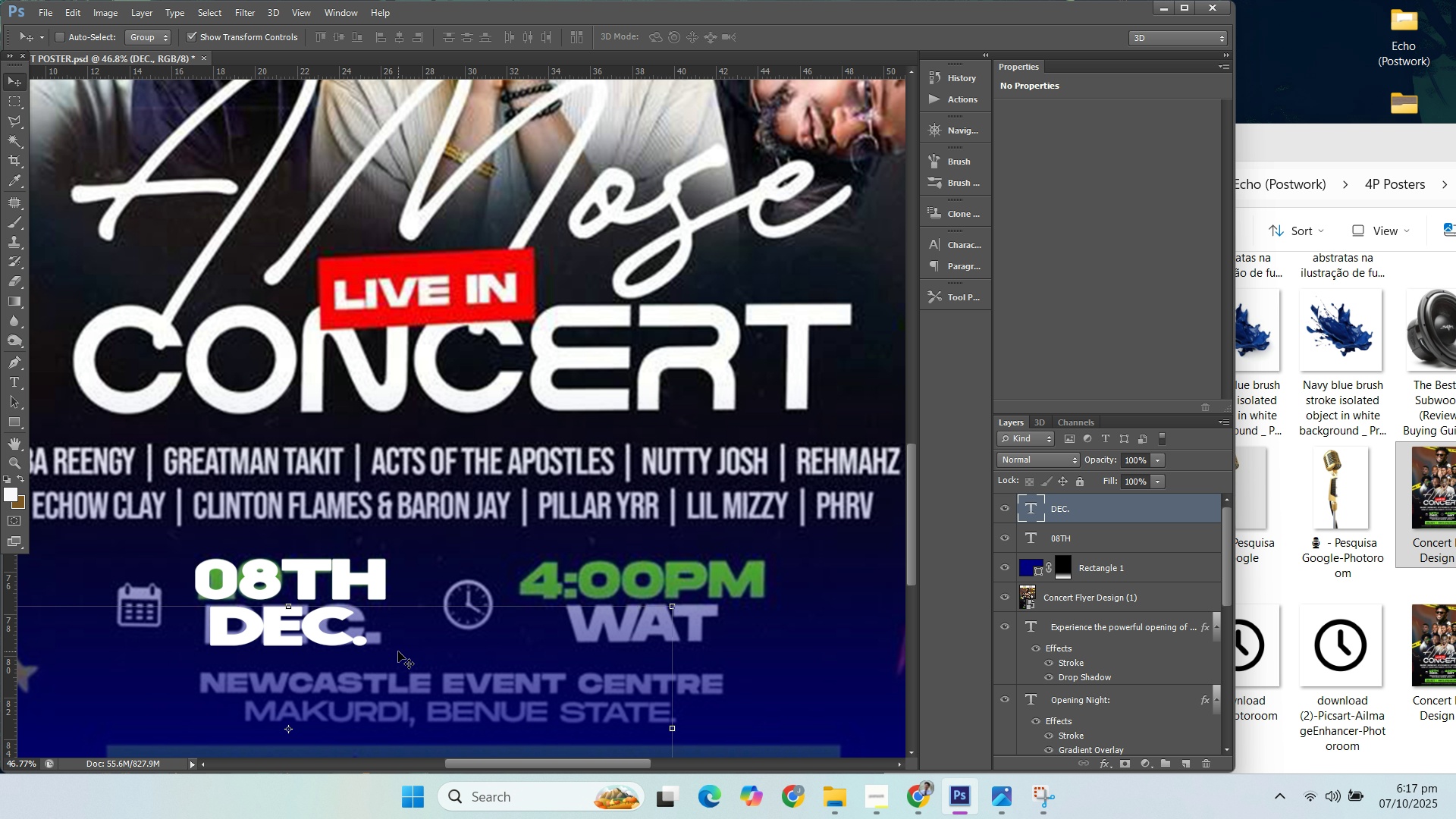 
key(ArrowRight)
 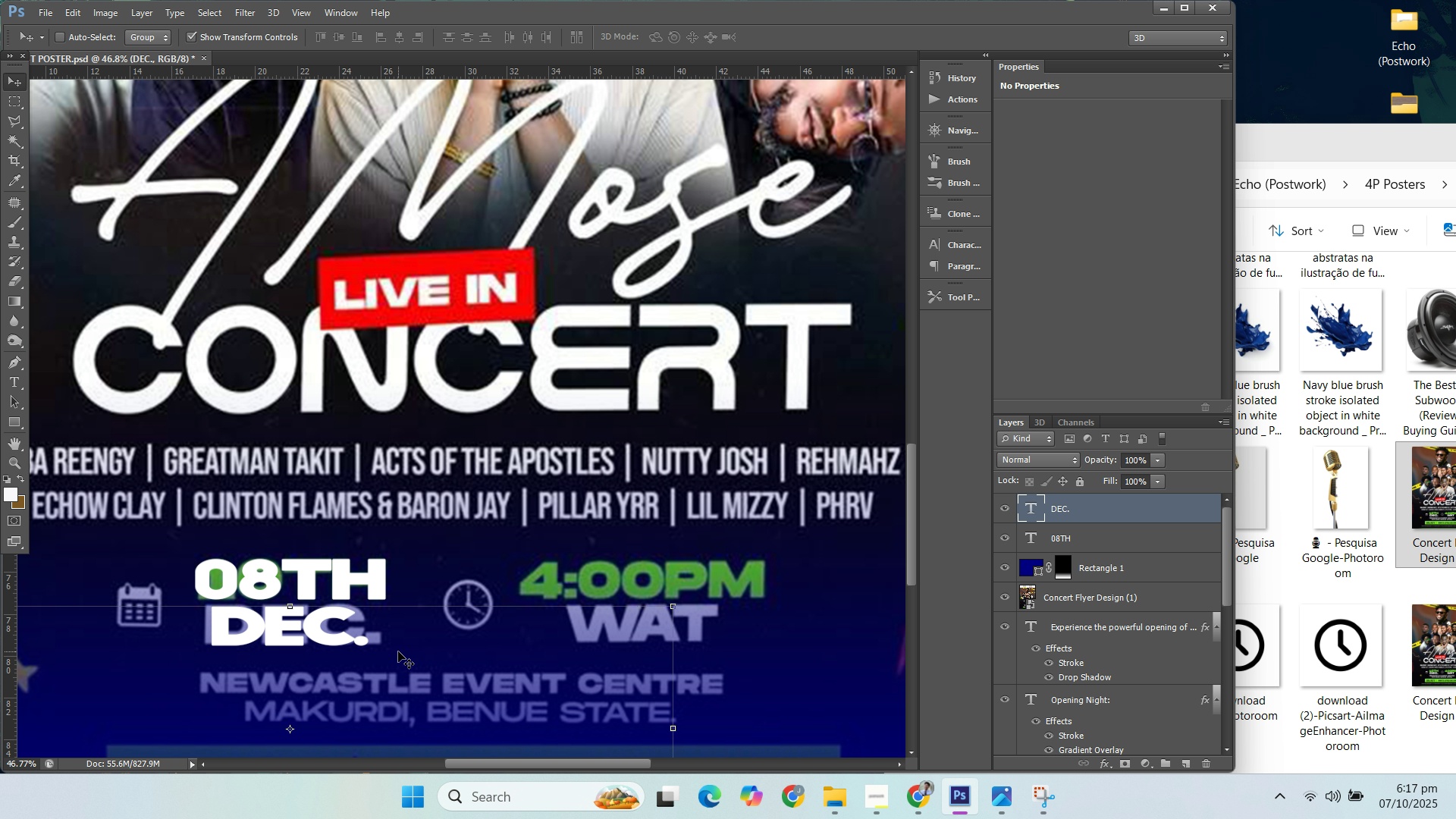 
key(ArrowRight)
 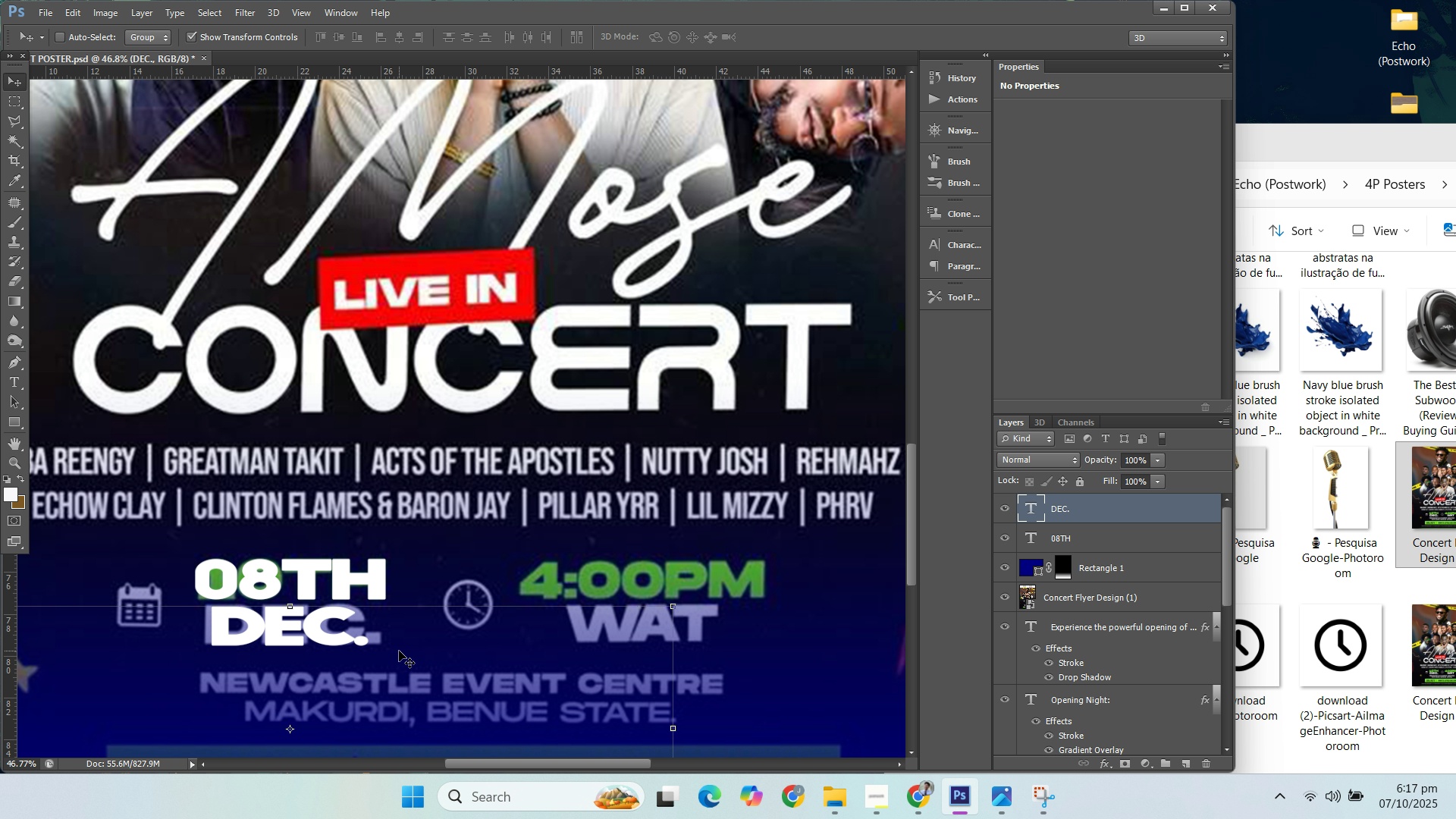 
key(ArrowUp)
 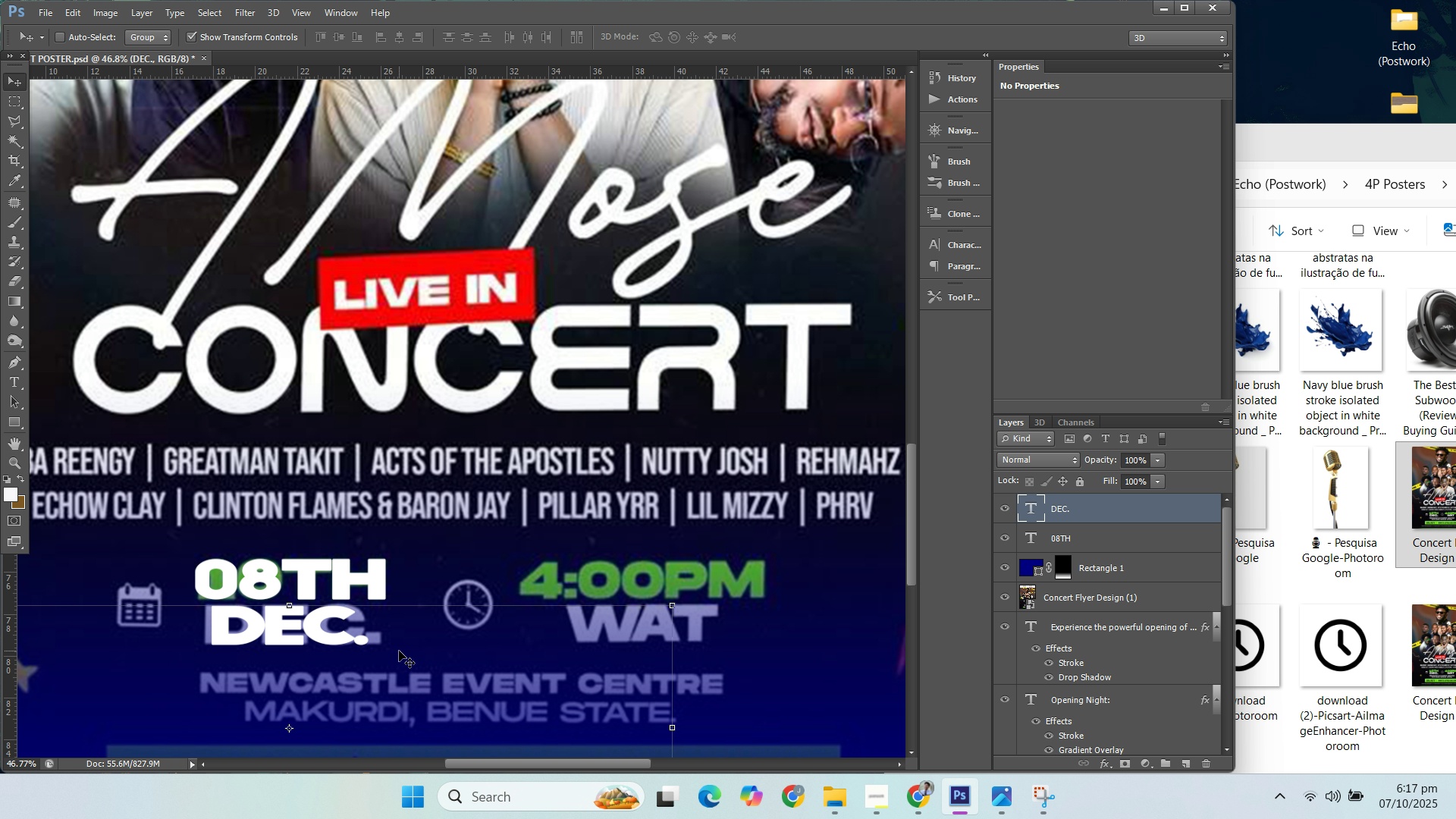 
key(ArrowLeft)
 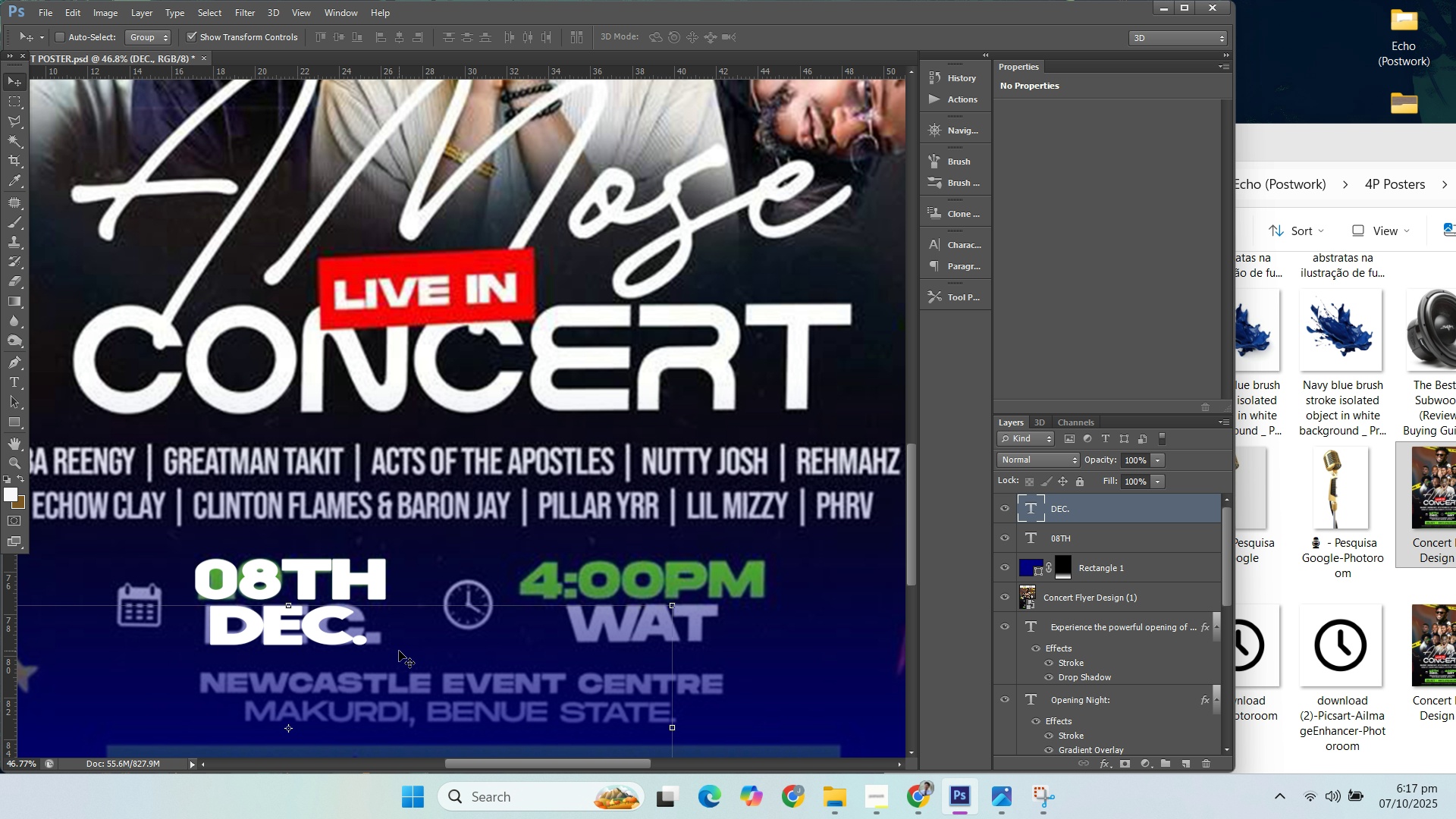 
key(ArrowLeft)
 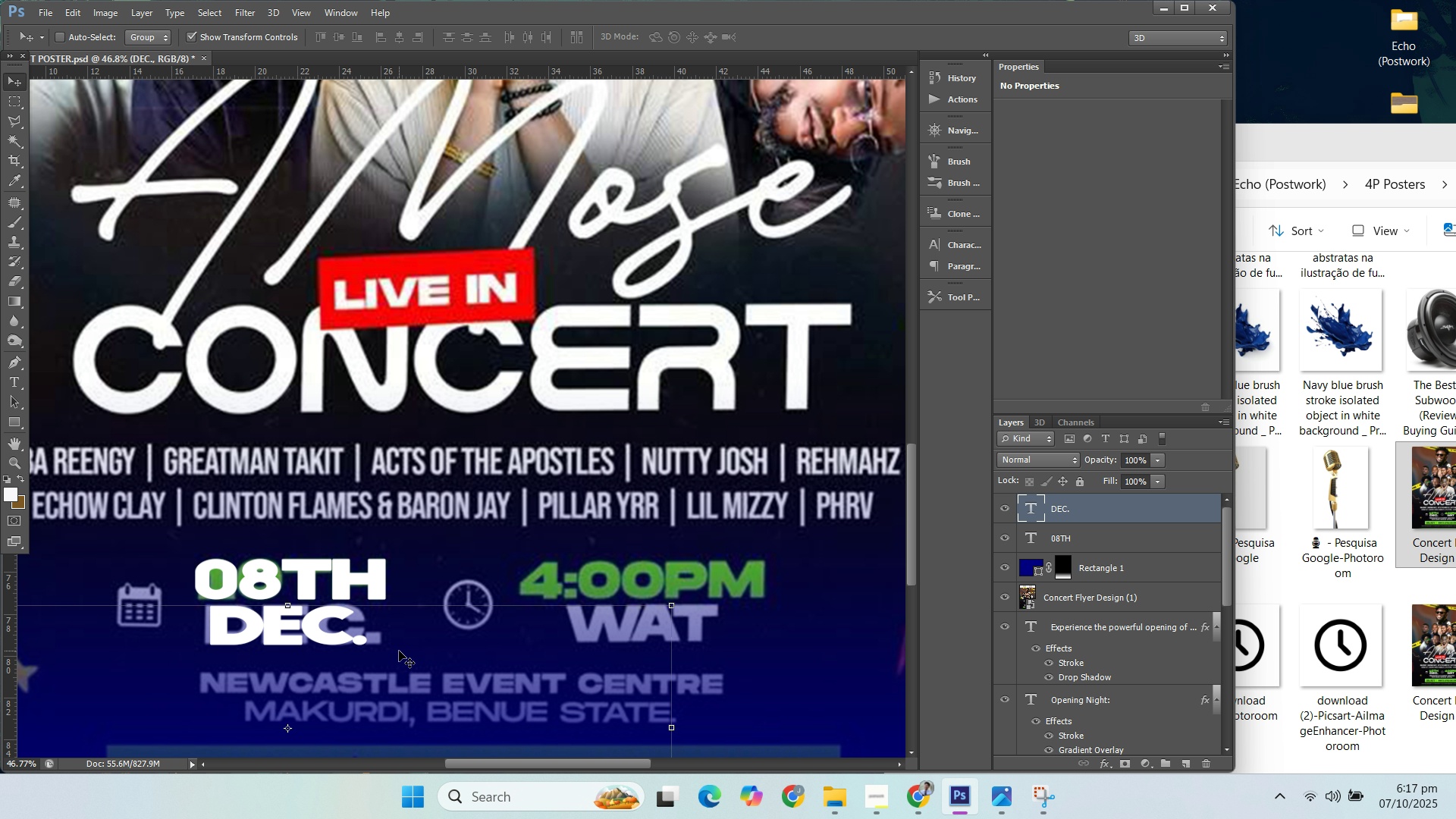 
key(ArrowLeft)
 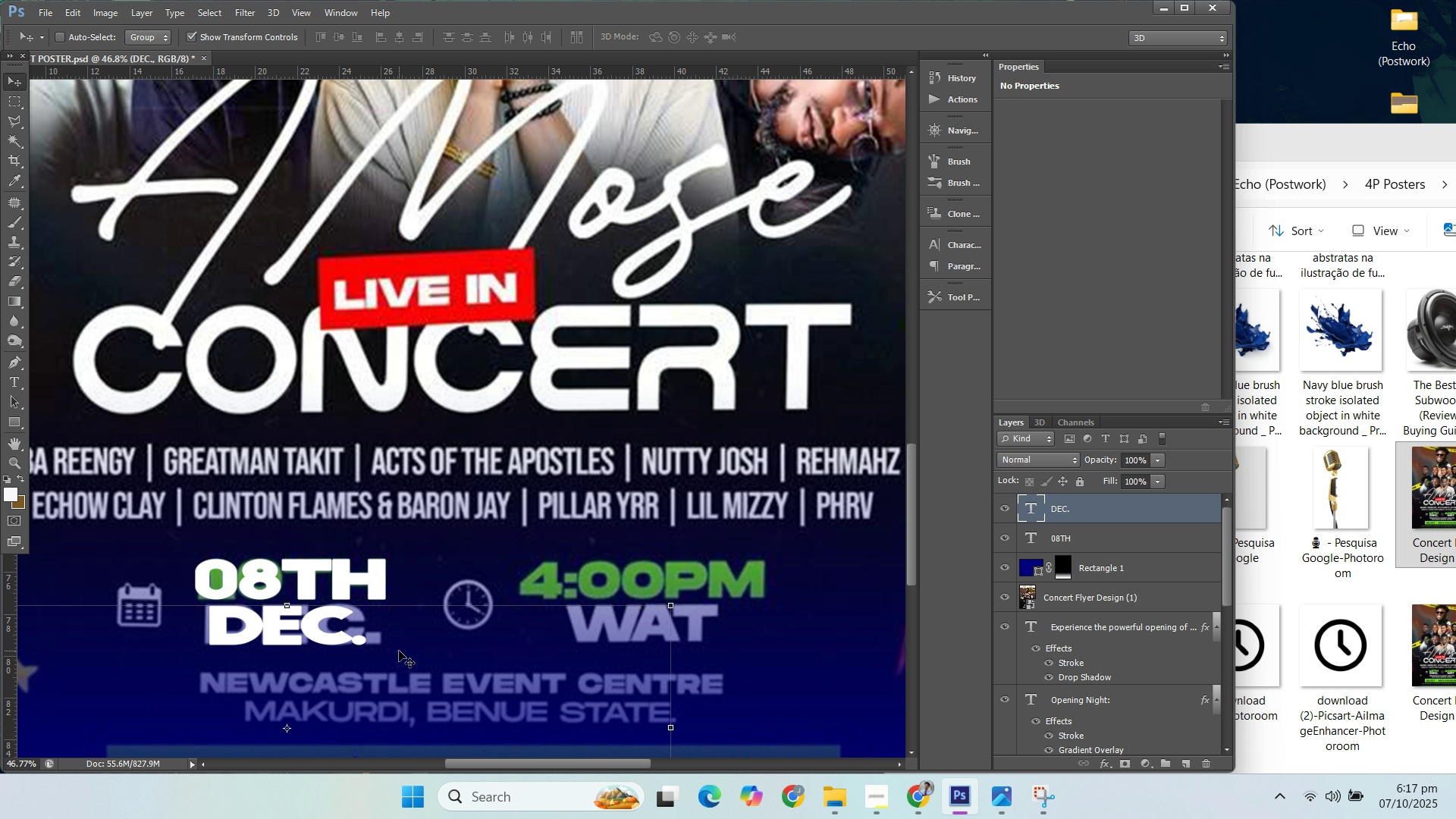 
key(ArrowLeft)
 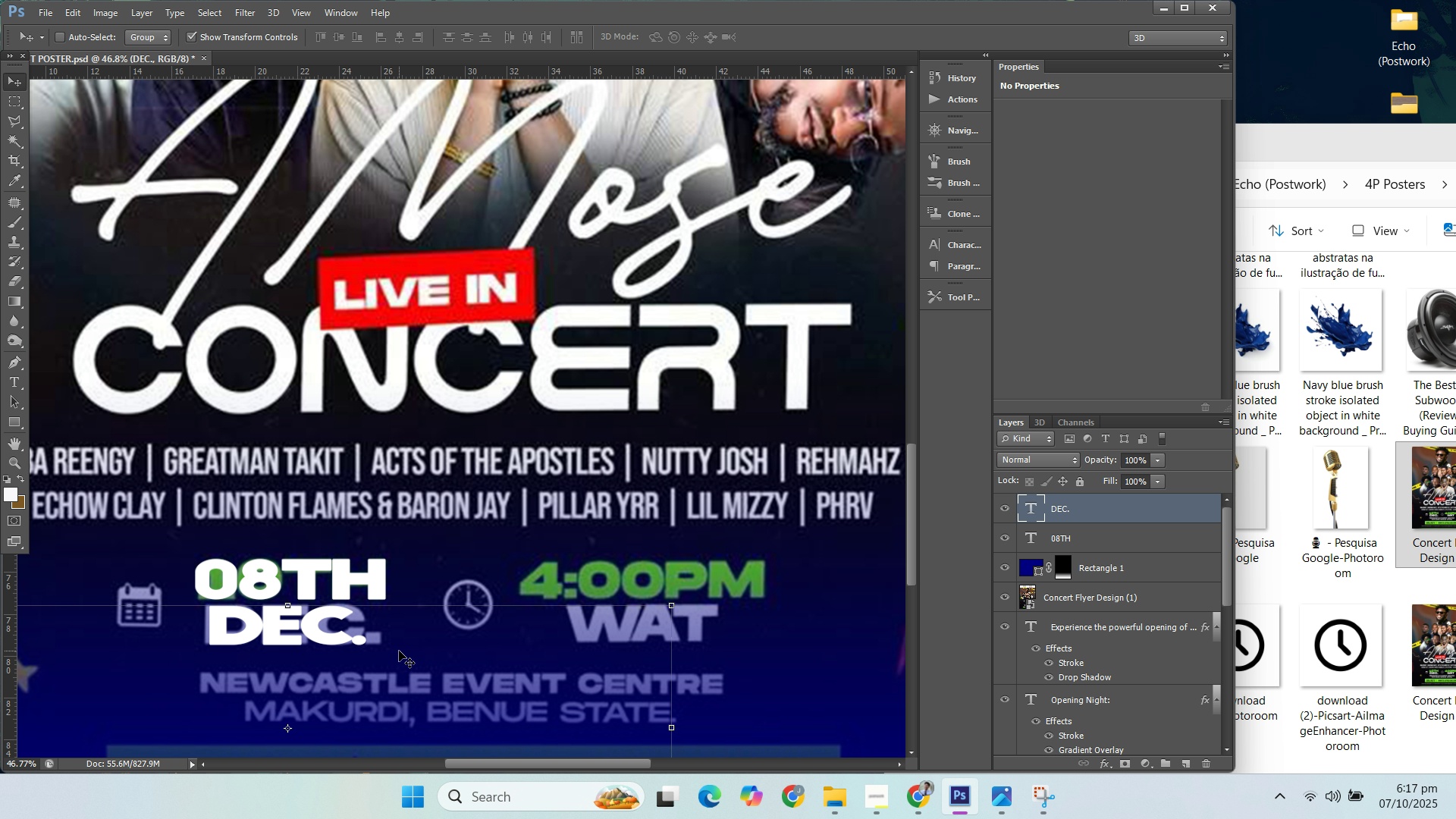 
key(ArrowRight)
 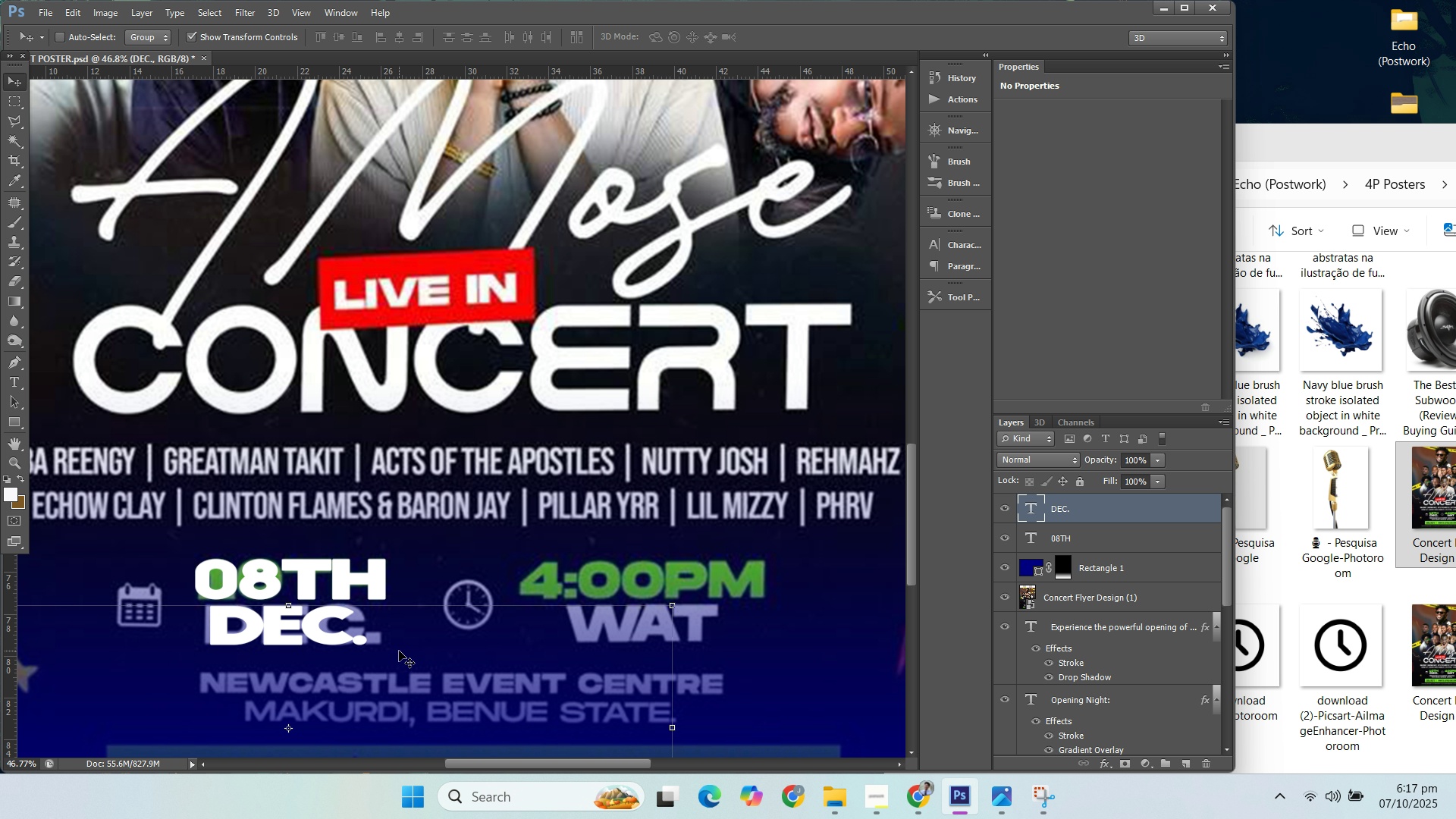 
key(ArrowRight)
 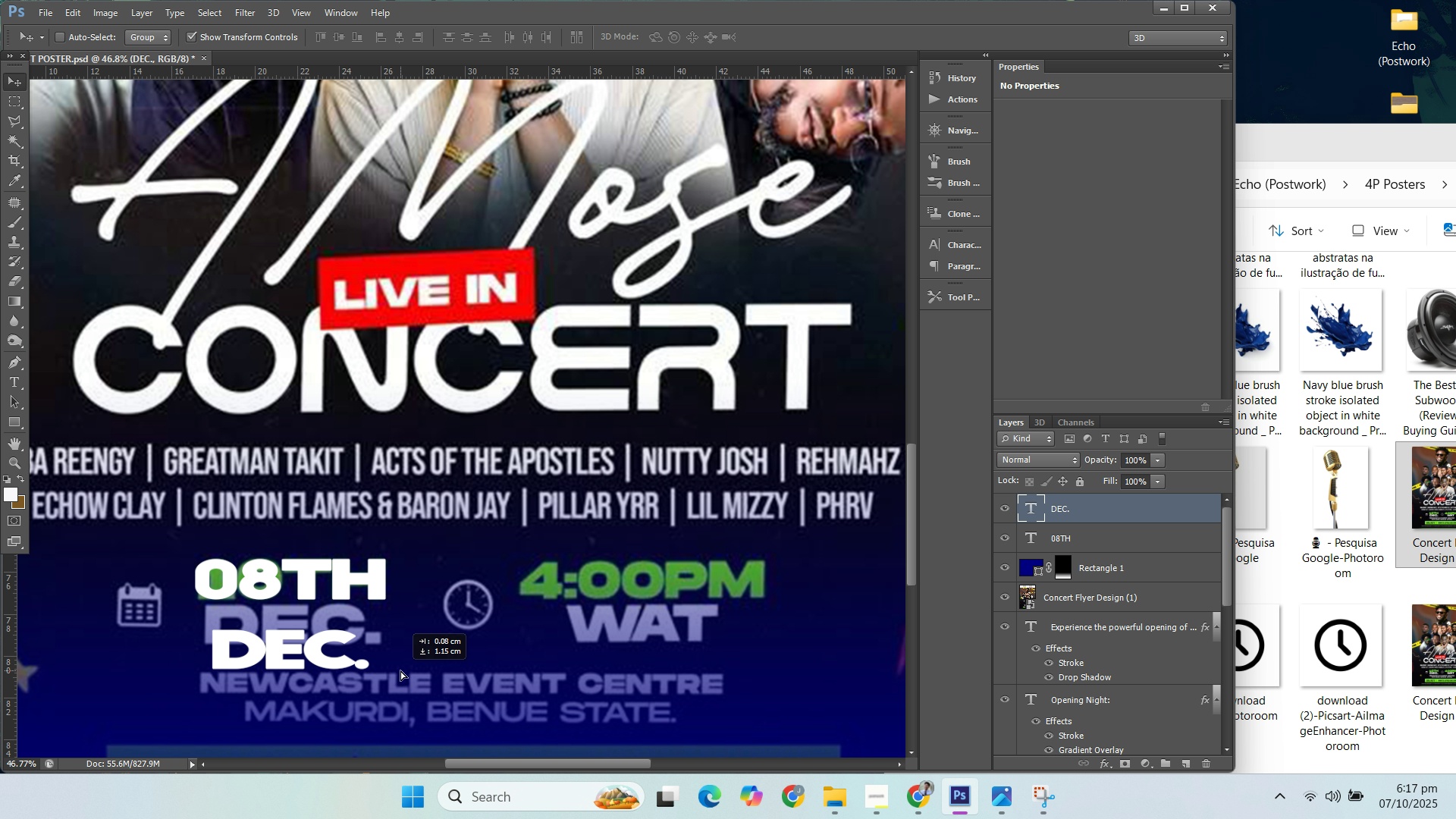 
key(ArrowUp)
 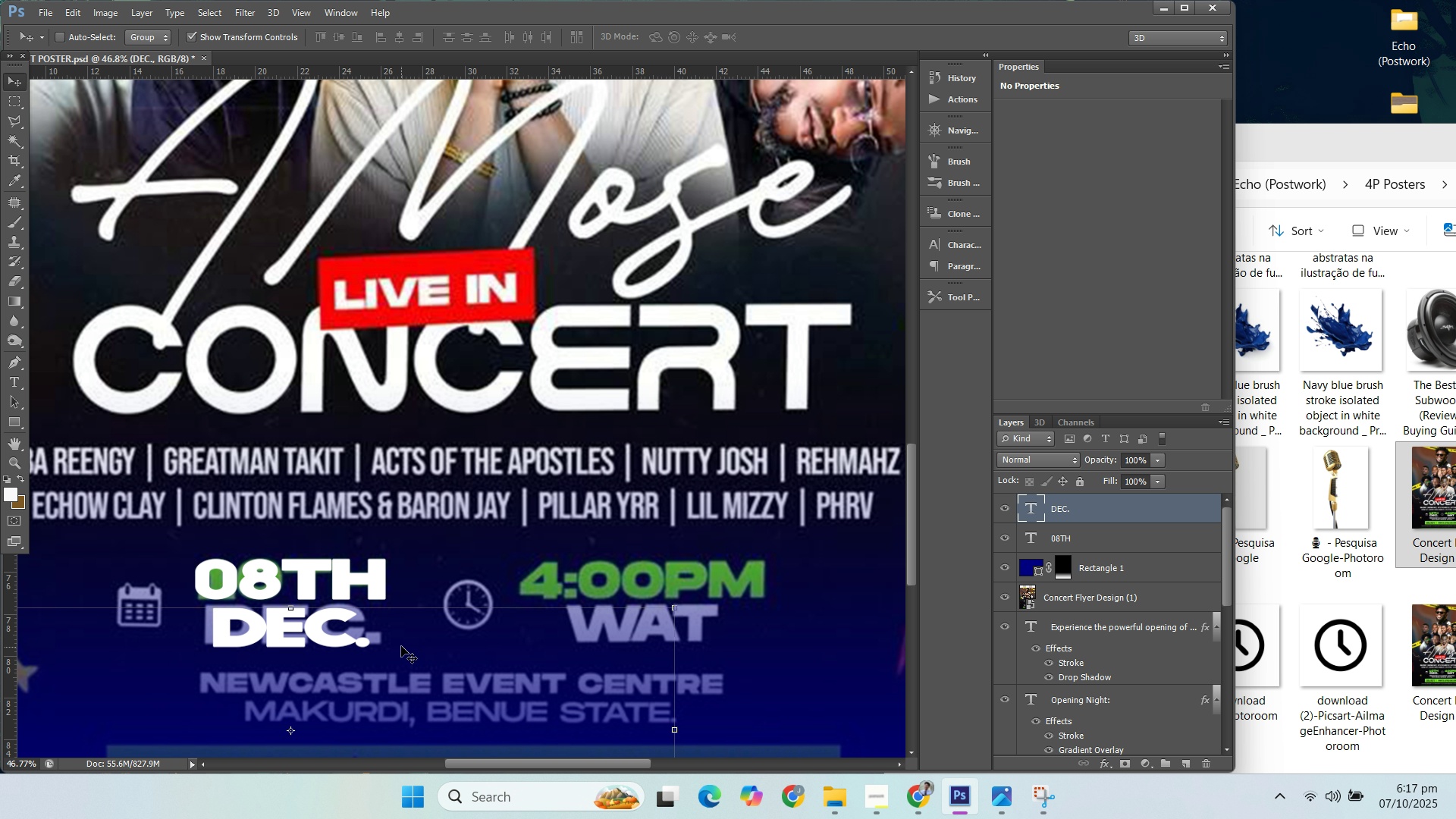 
key(ArrowUp)
 